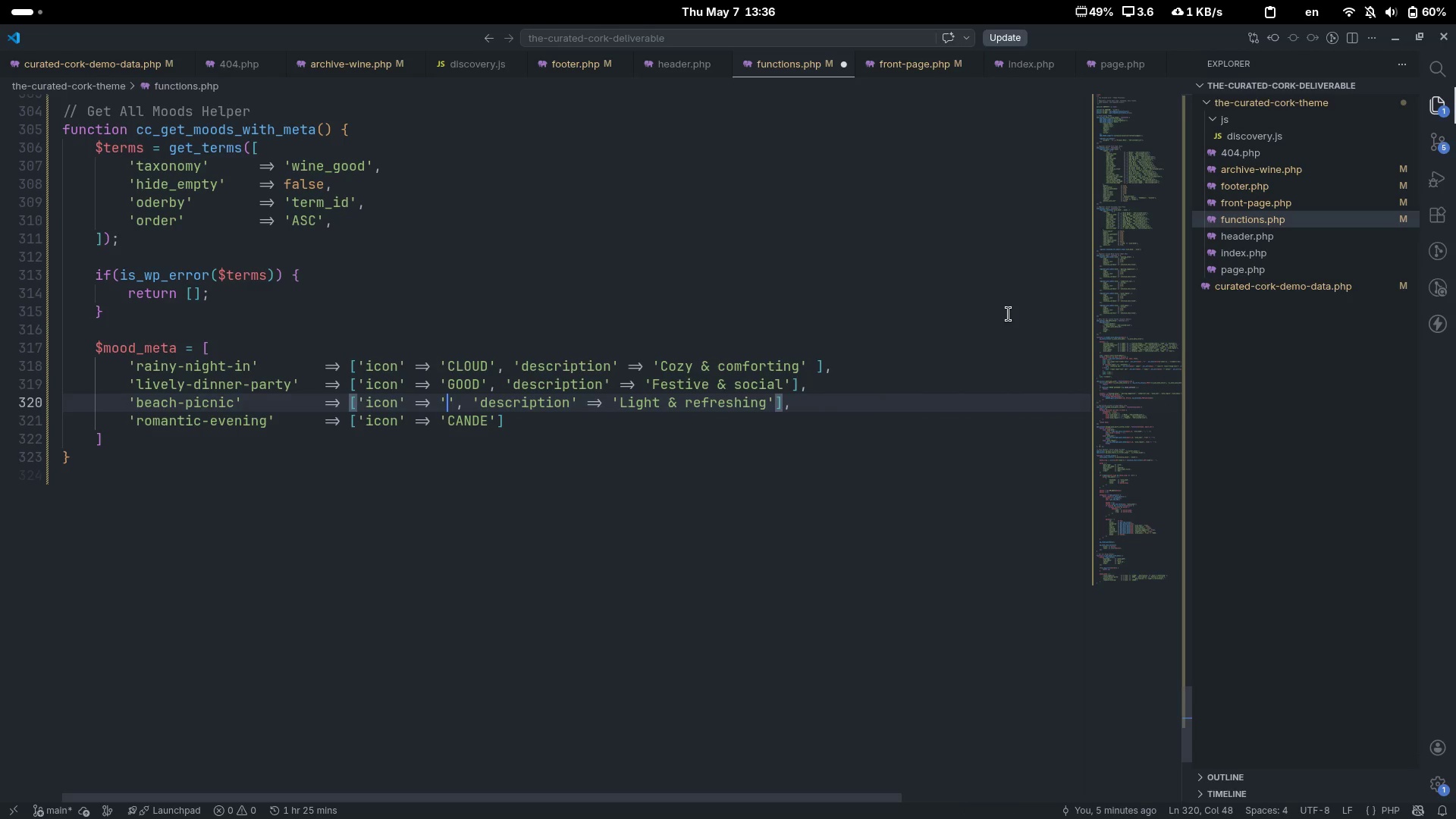 
key(Control+Backspace)
 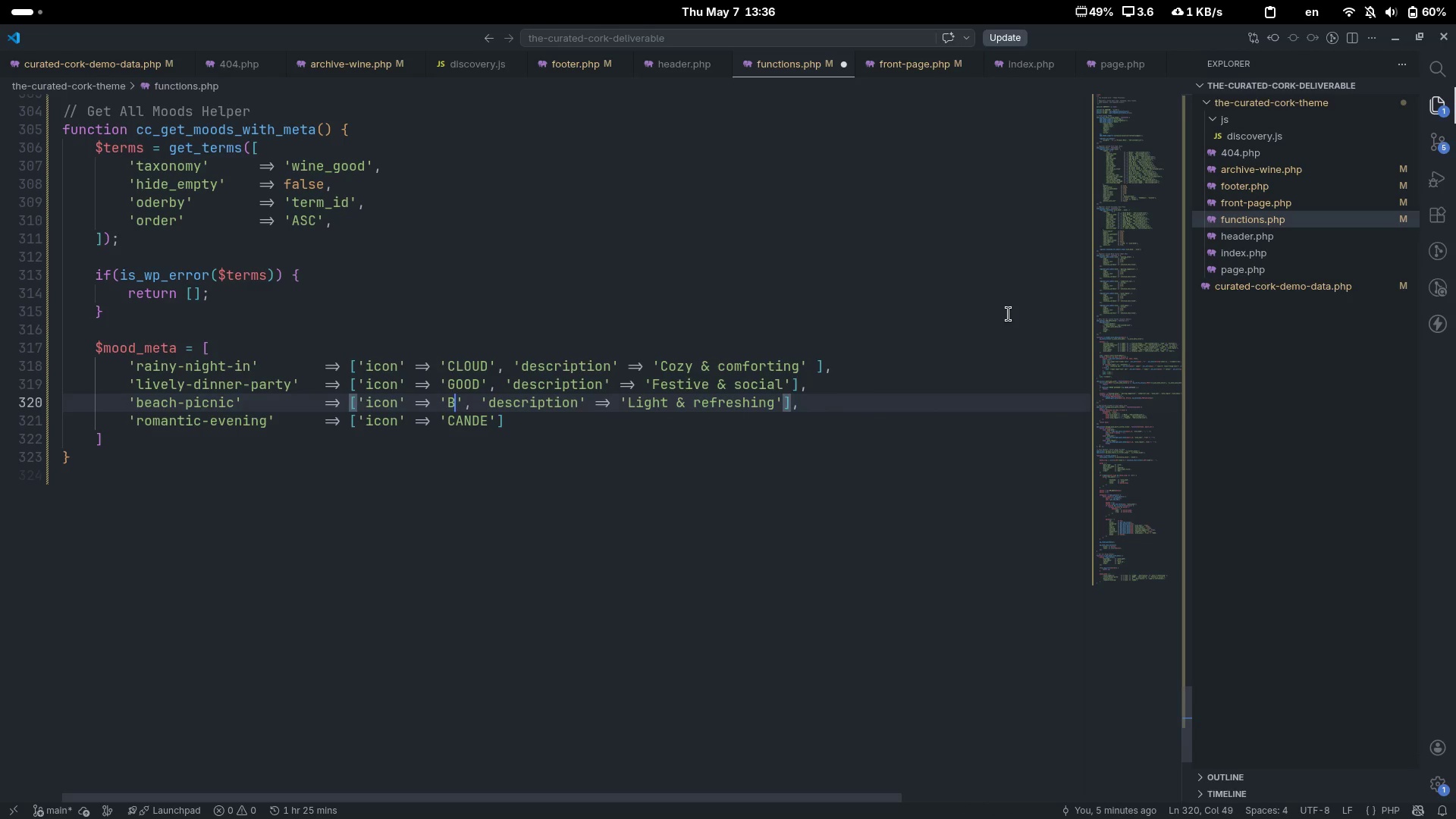 
type(BEACH)
 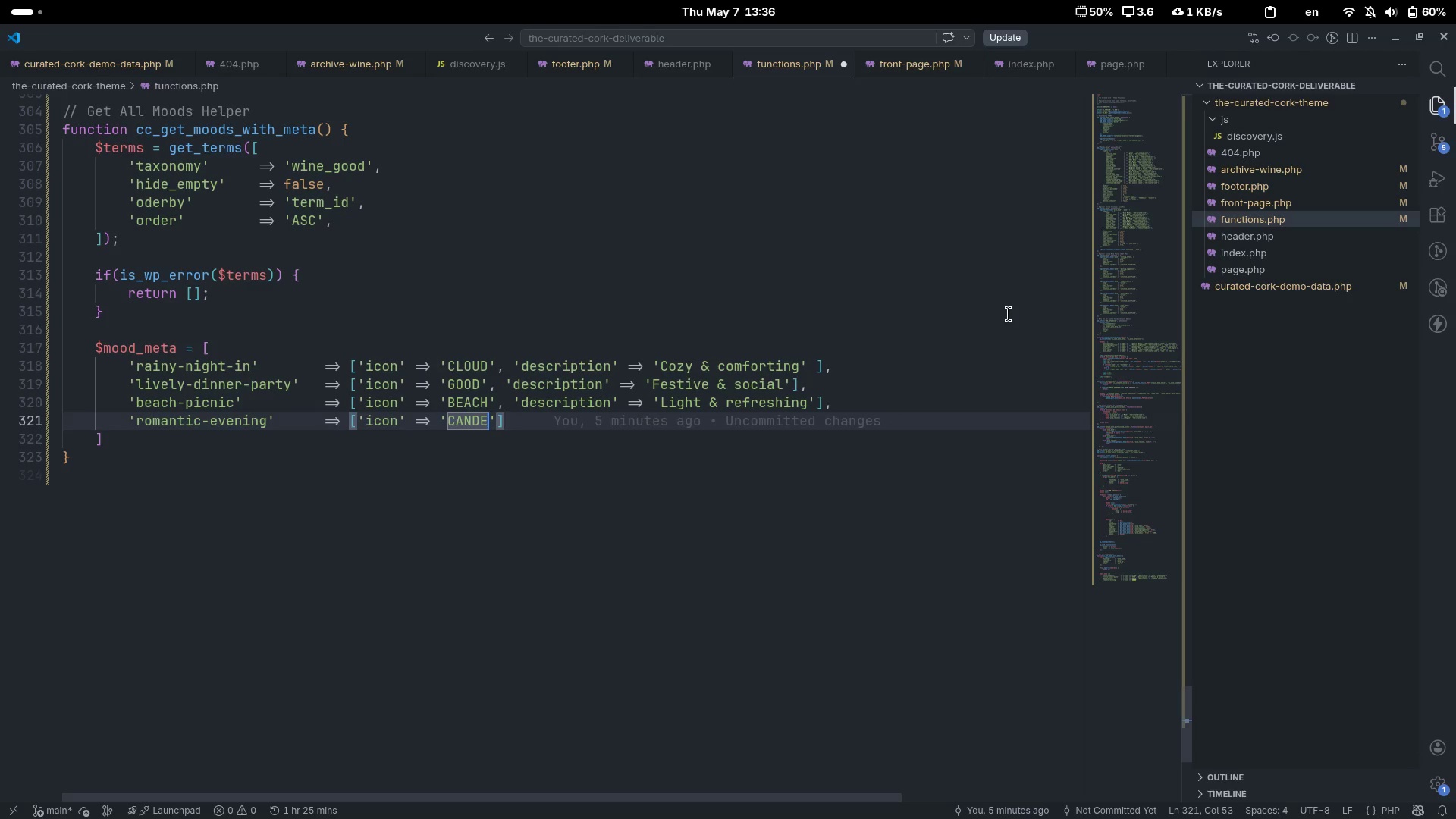 
key(ArrowDown)
 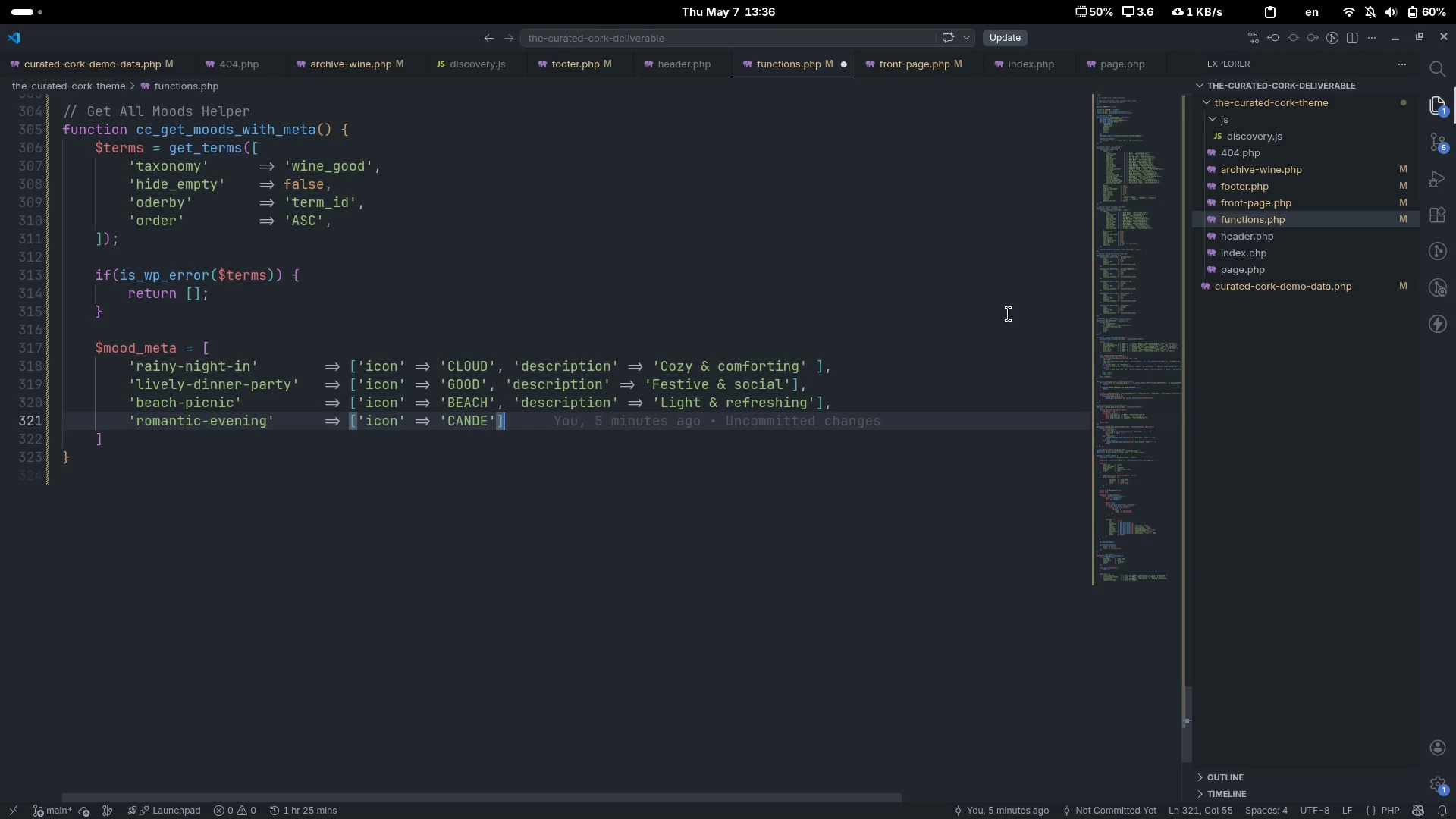 
key(Control+ControlLeft)
 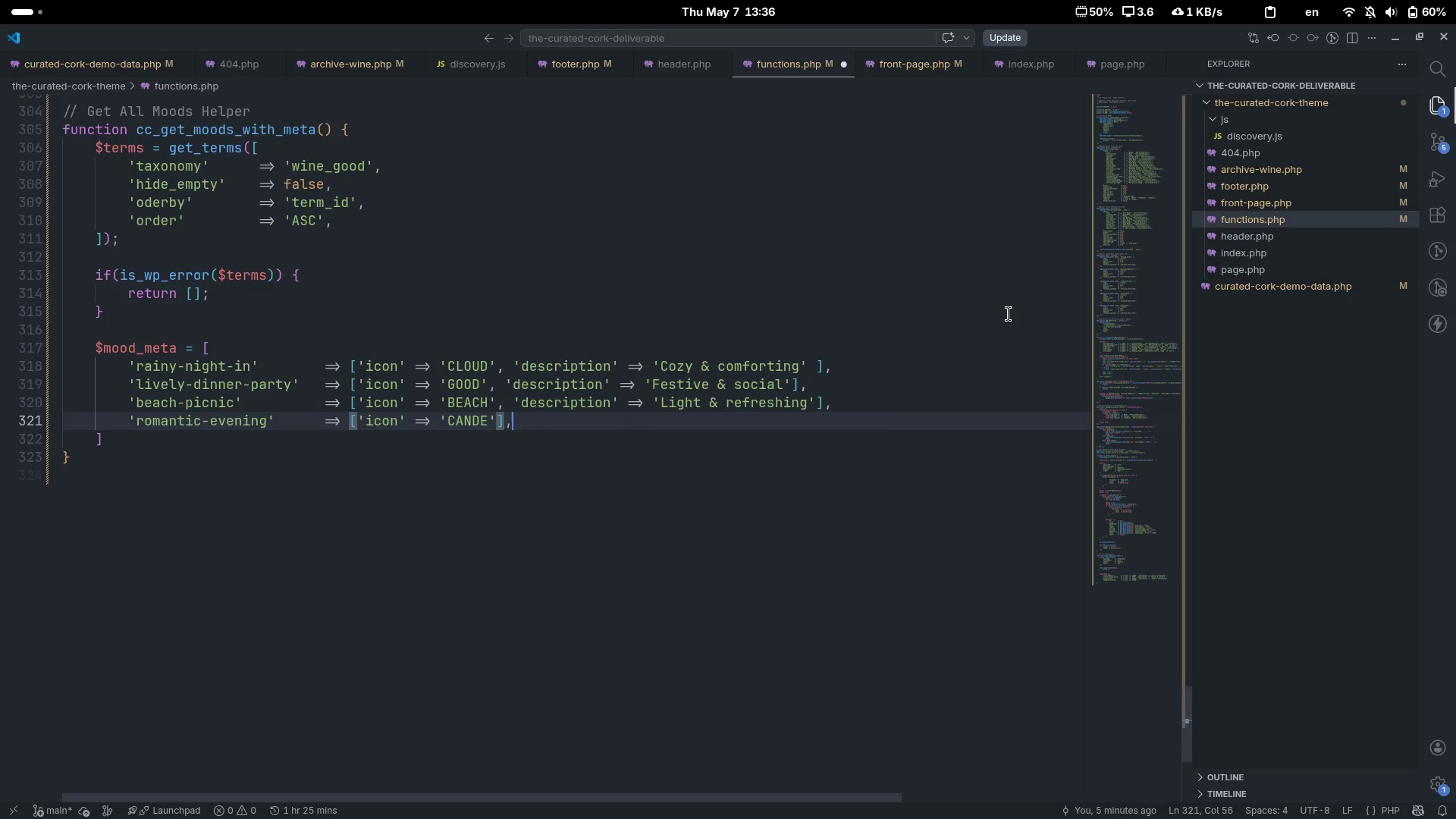 
key(Control+ArrowRight)
 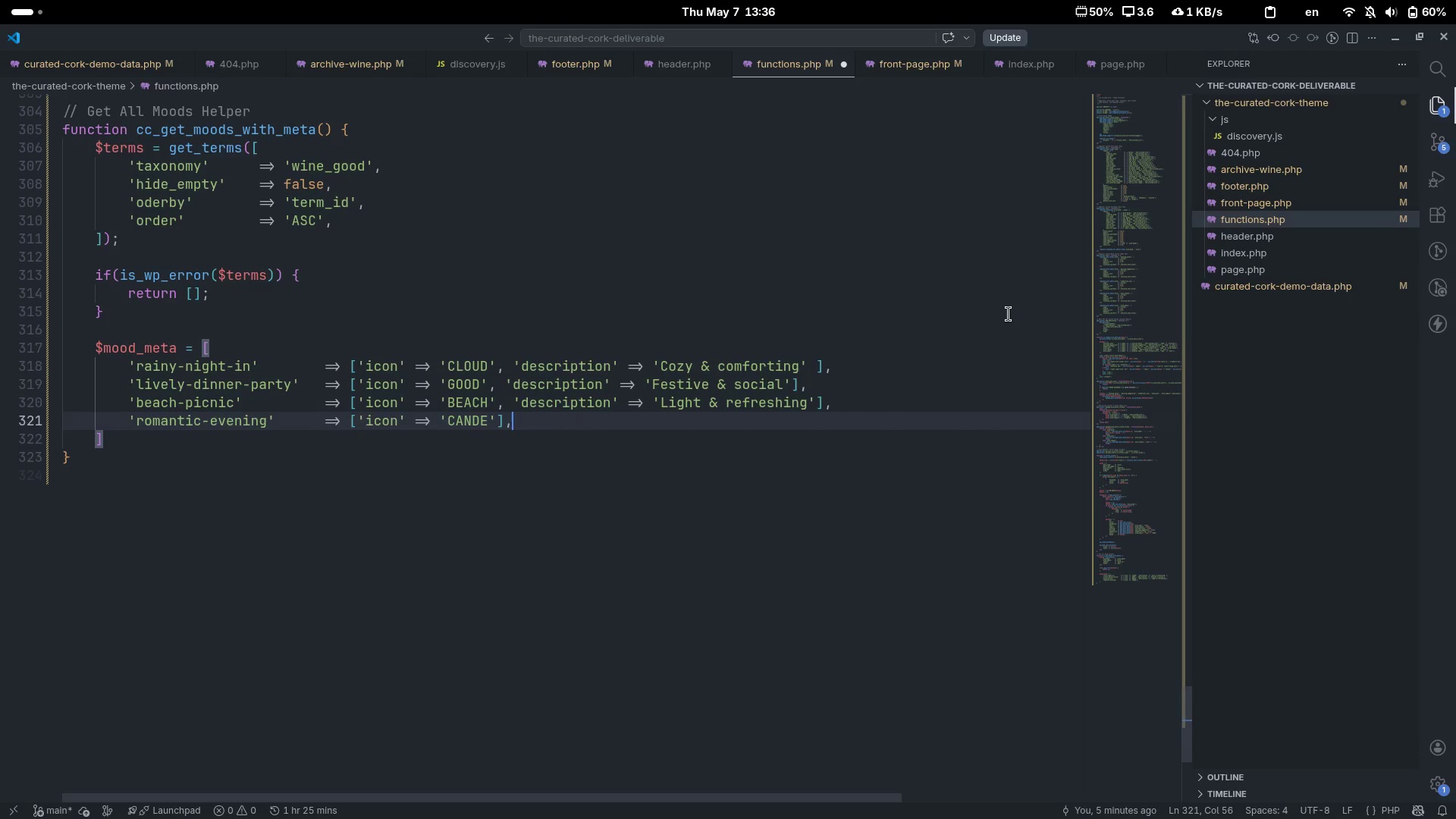 
key(Comma)
 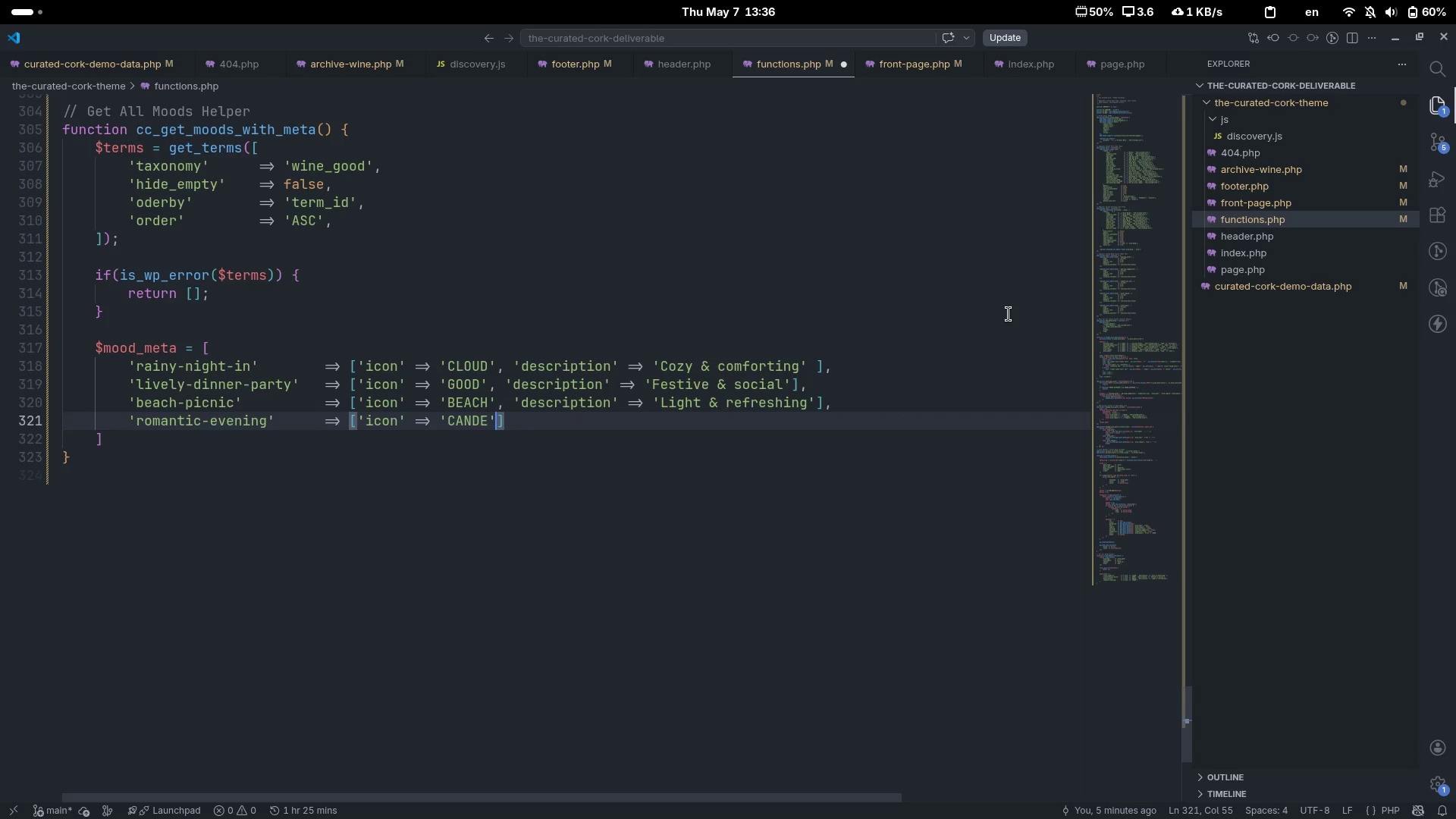 
key(Backspace)
 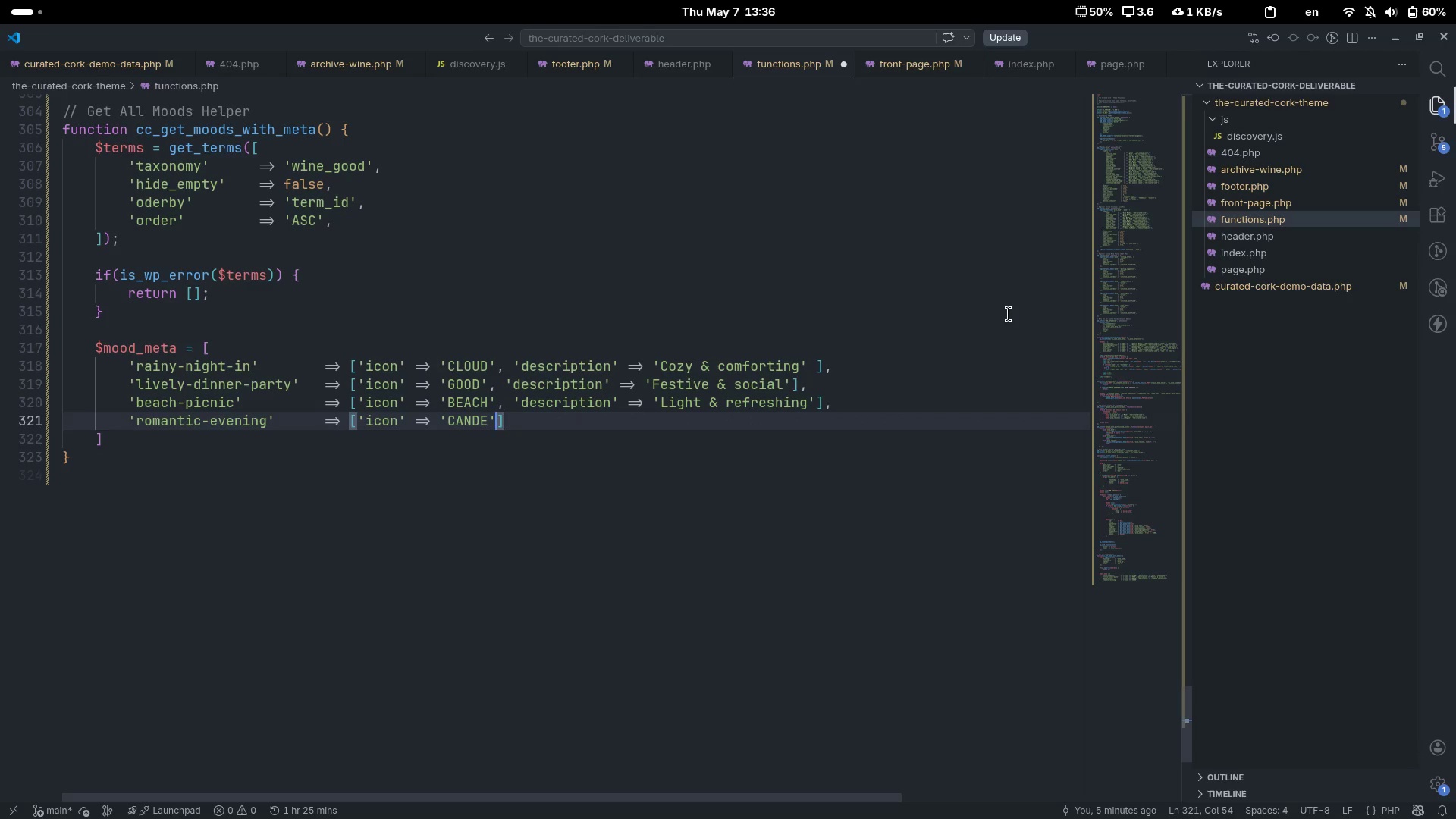 
key(ArrowLeft)
 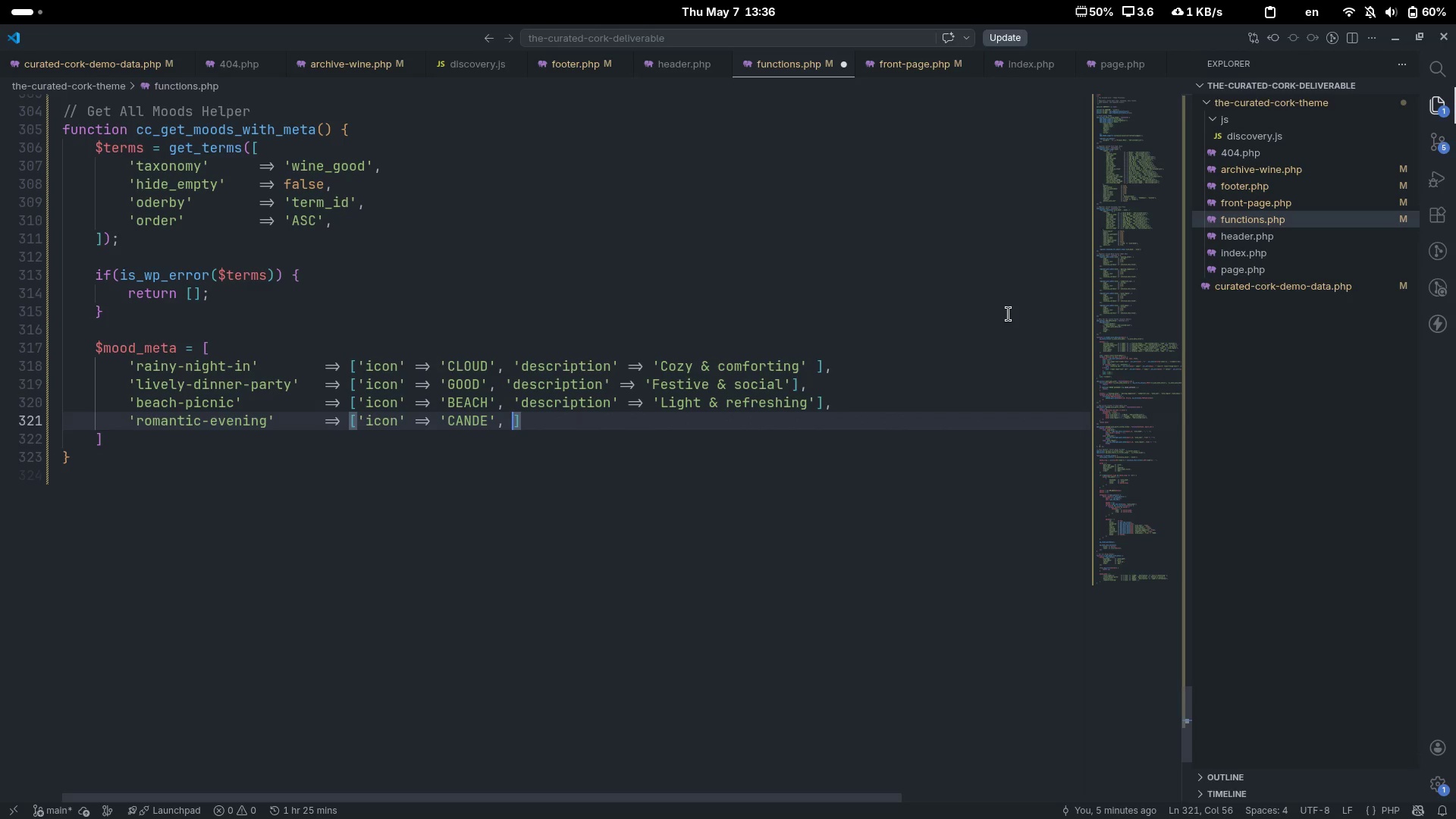 
type(, 'descri[)
key(Backspace)
type(ption )
key(Backspace)
 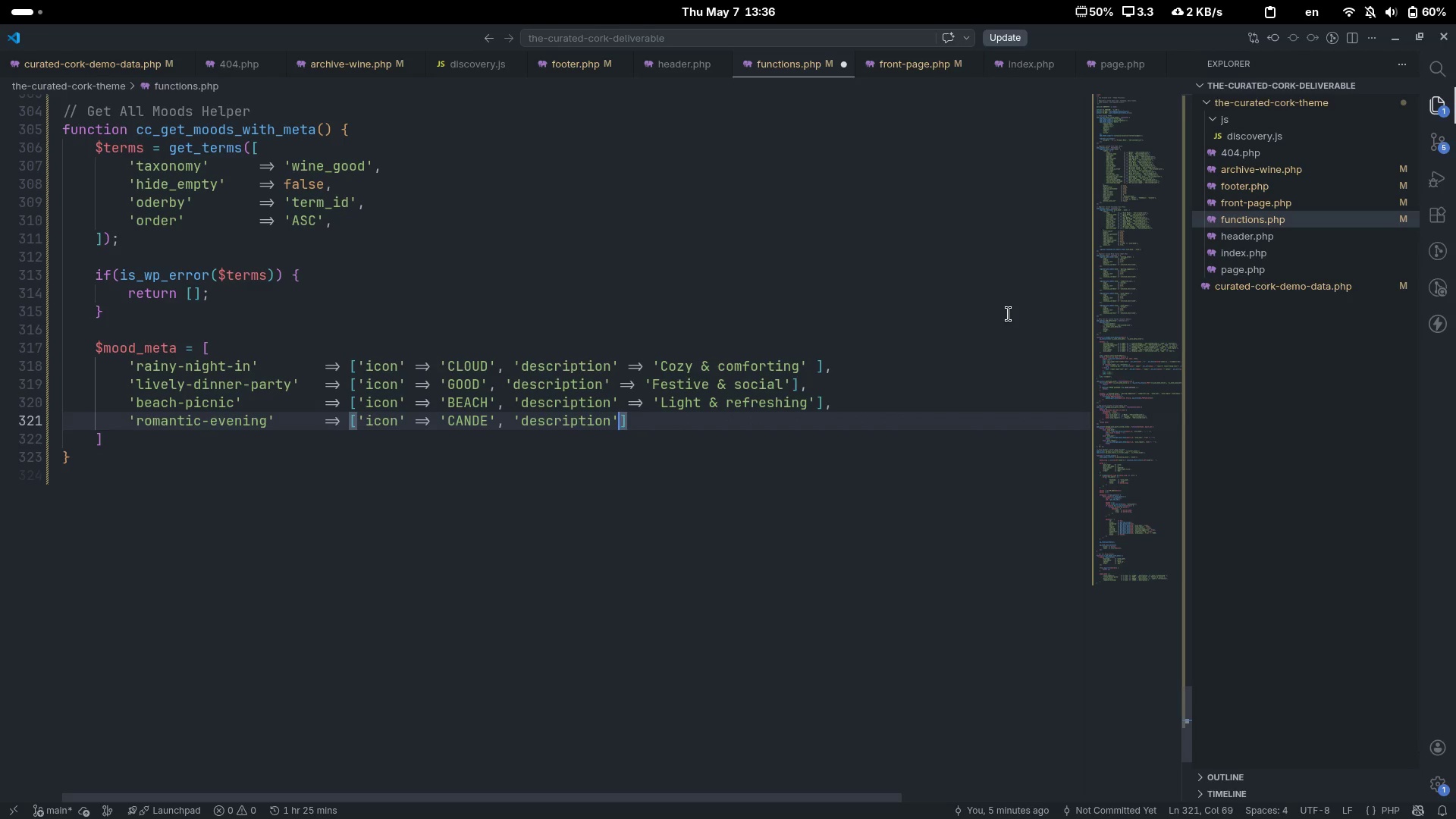 
key(ArrowRight)
 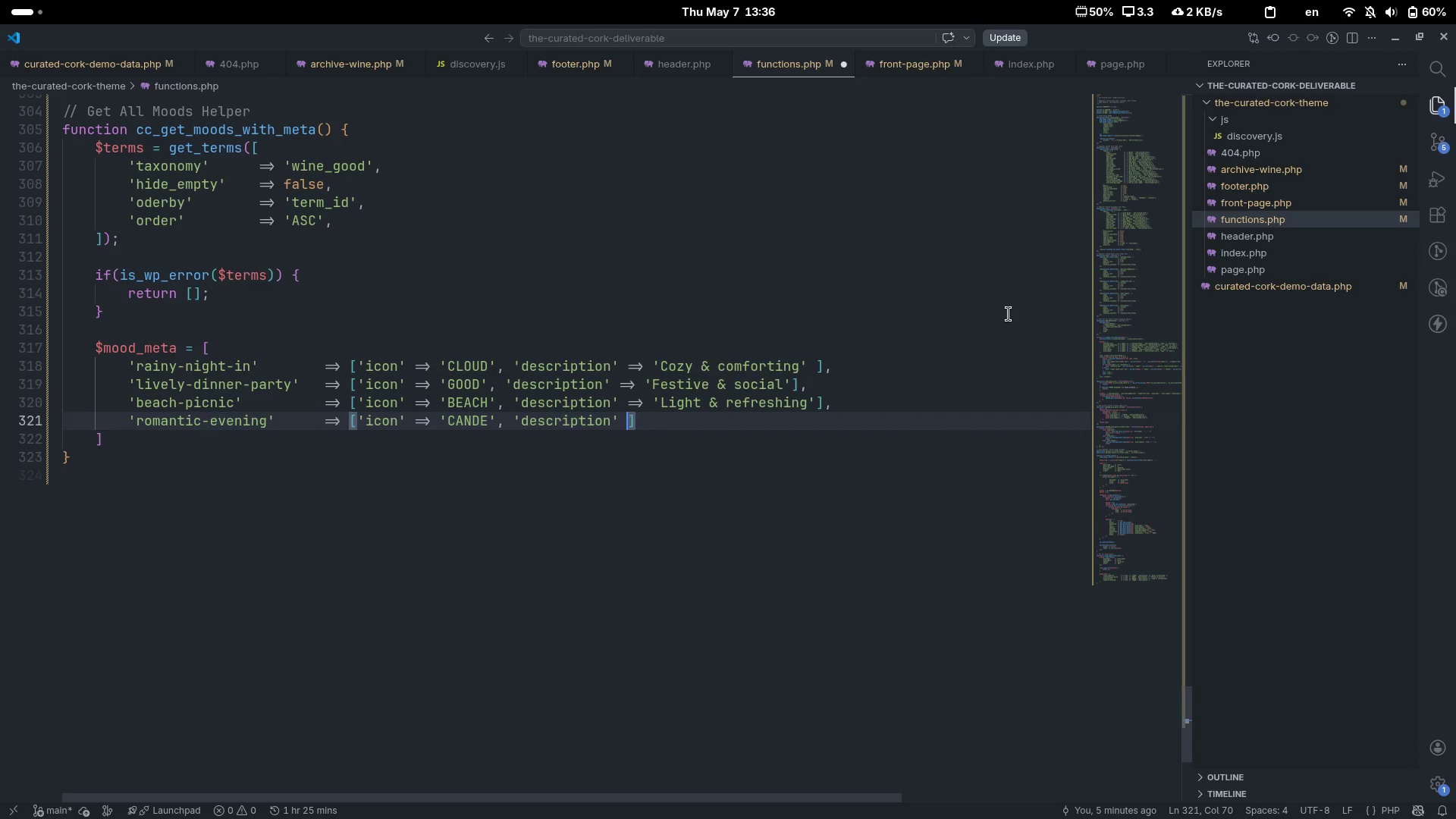 
type( +> )
key(Backspace)
key(Backspace)
key(Backspace)
type(=> 'Elegant & intimate)
 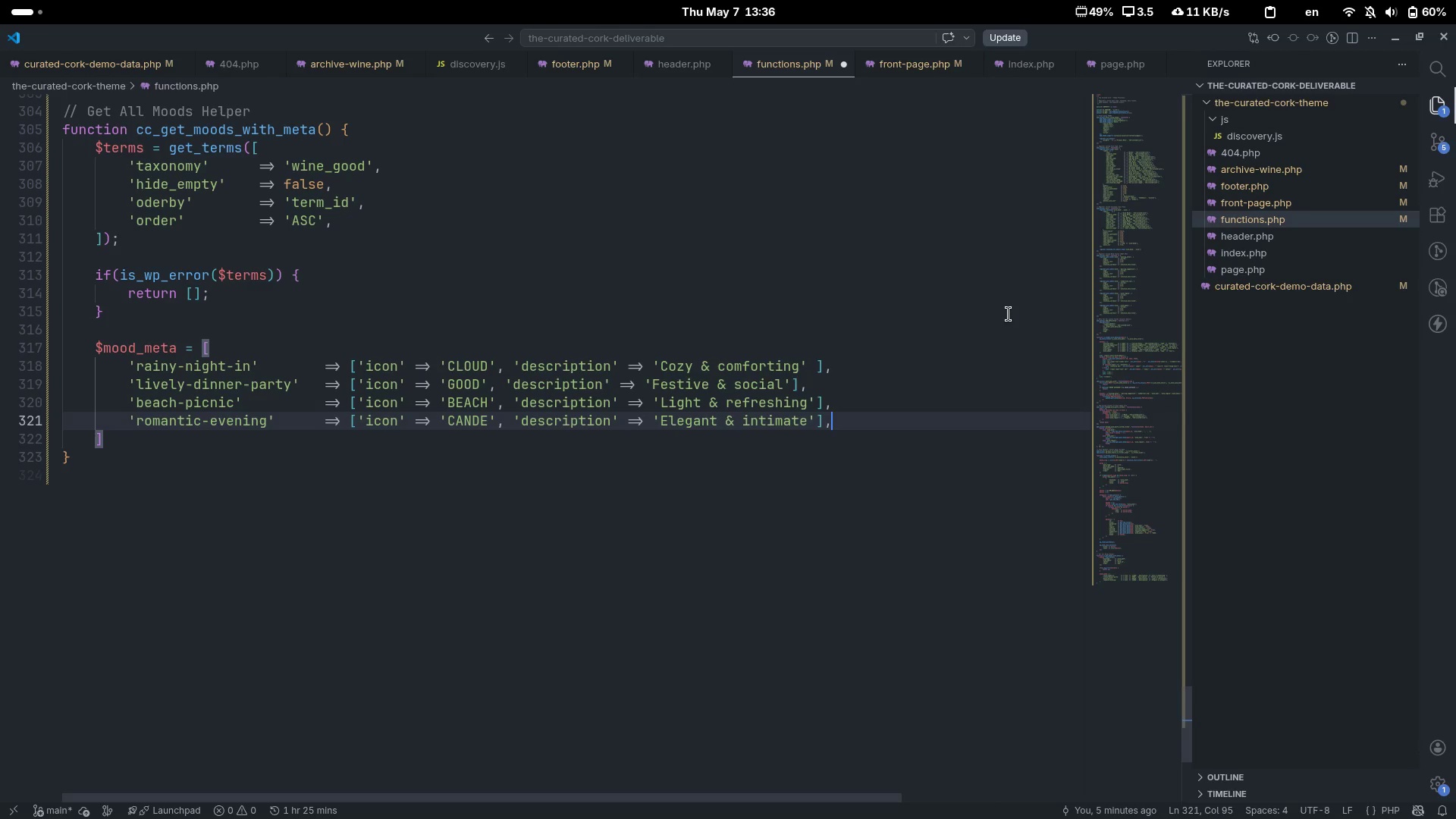 
 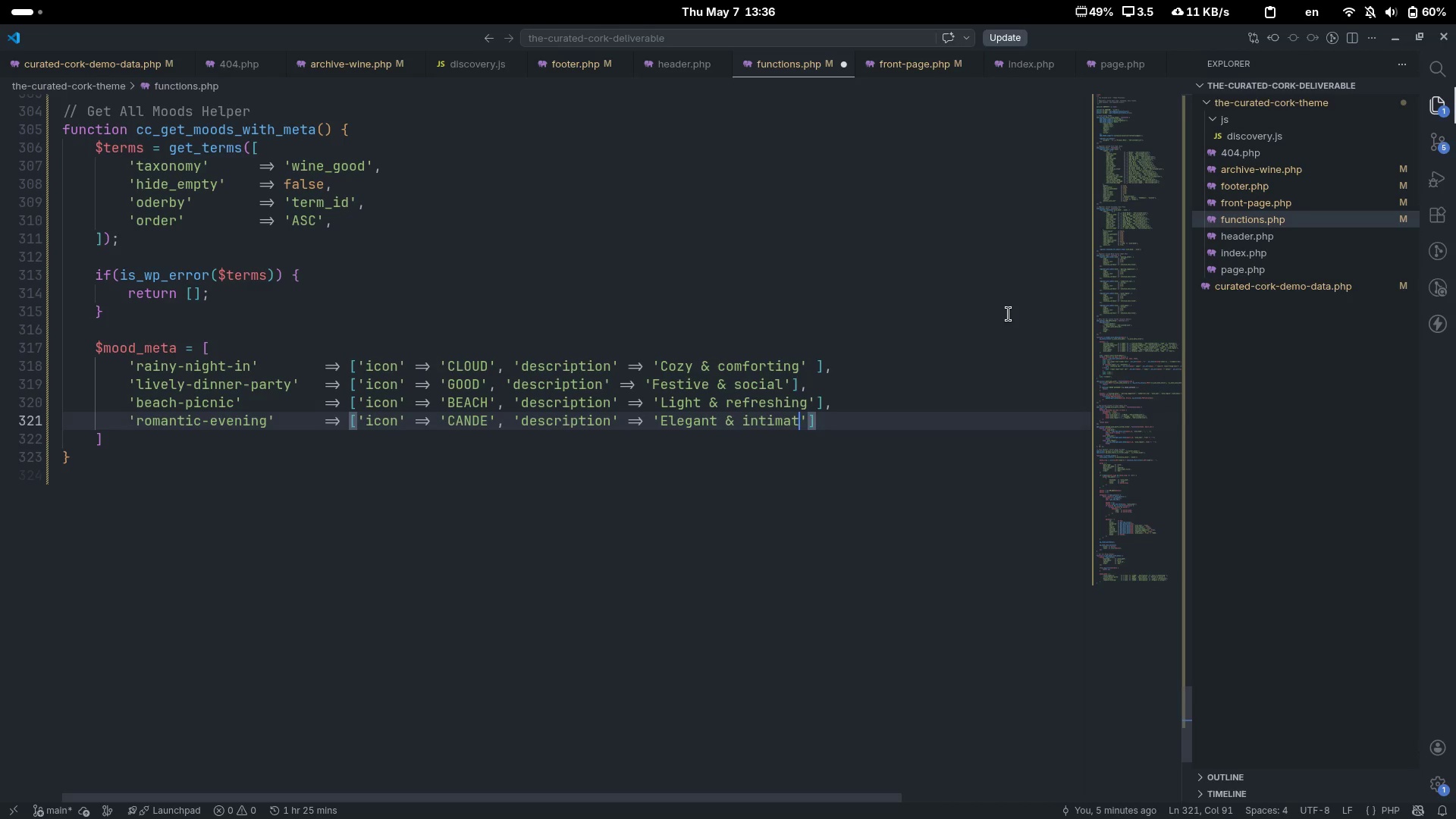 
key(Control+ControlLeft)
 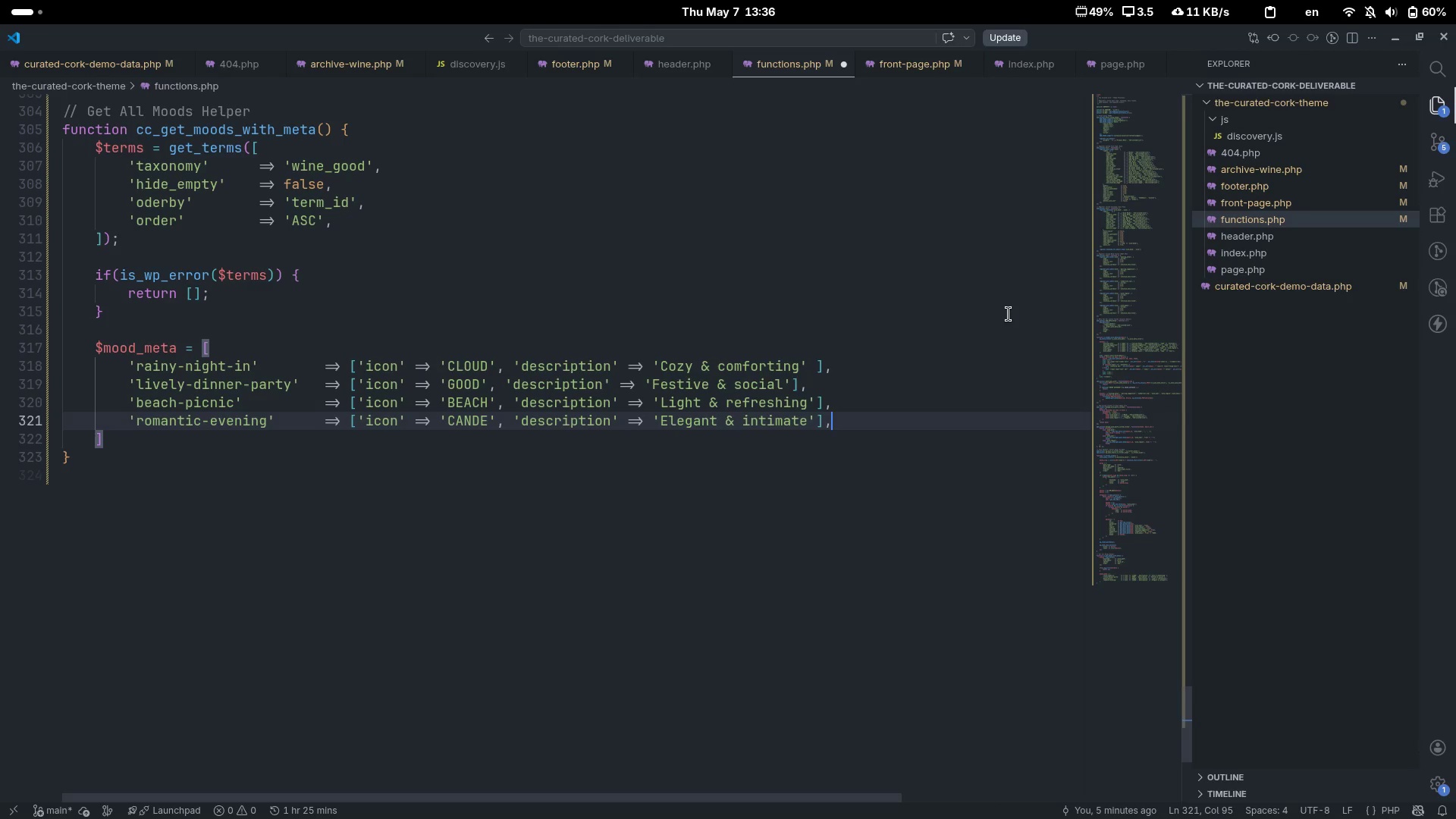 
key(Control+ArrowRight)
 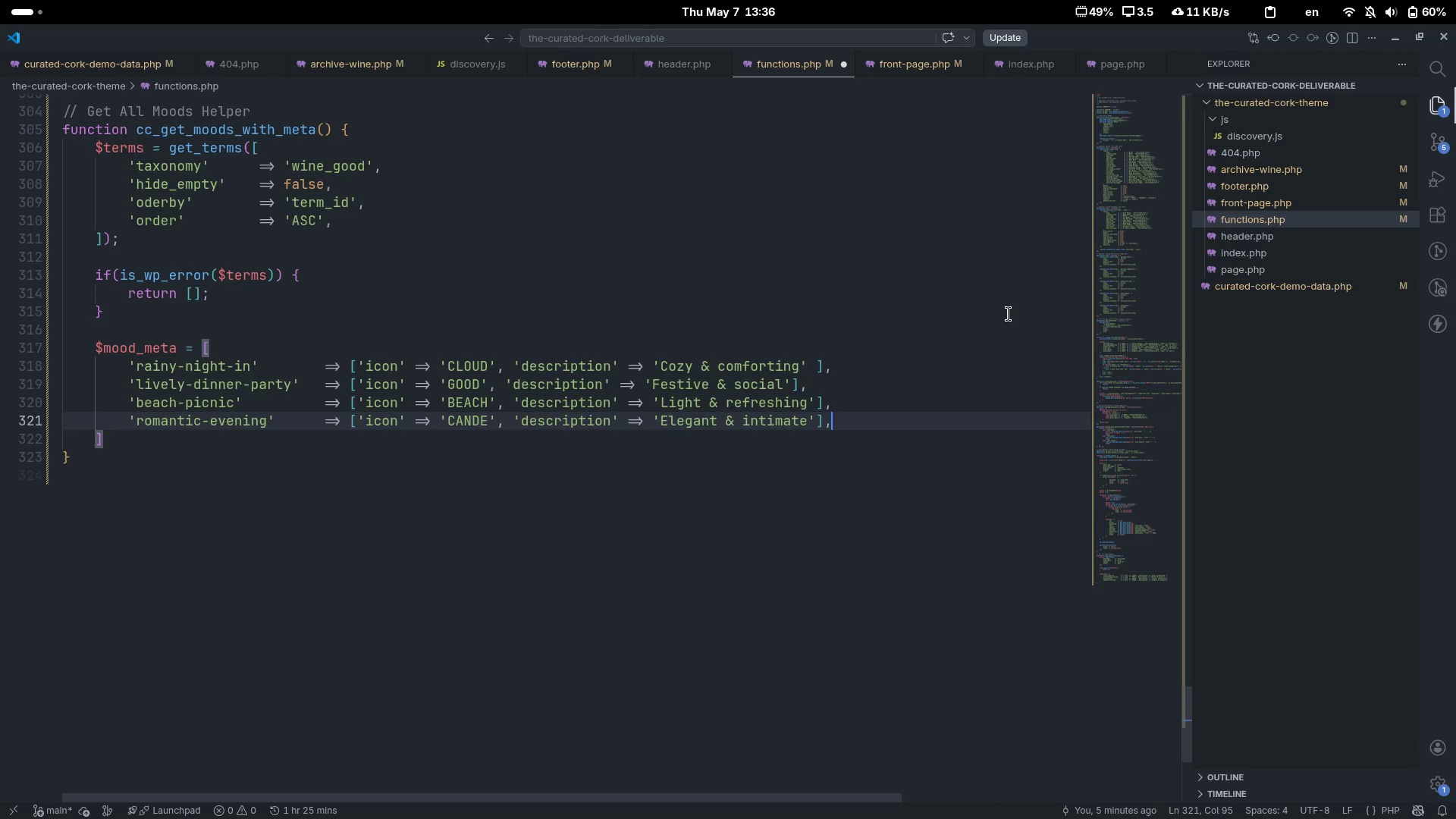 
key(Comma)
 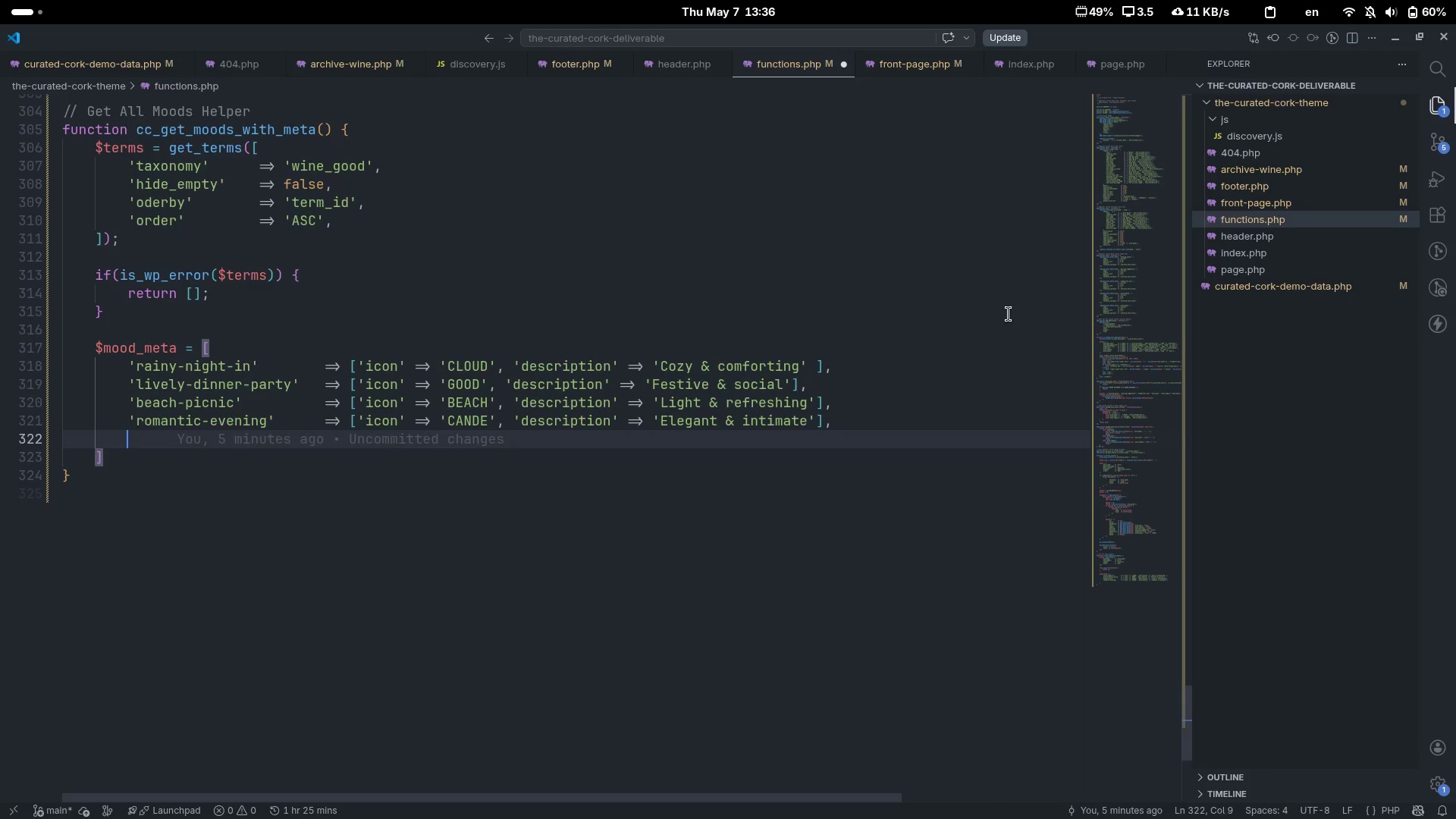 
key(Enter)
 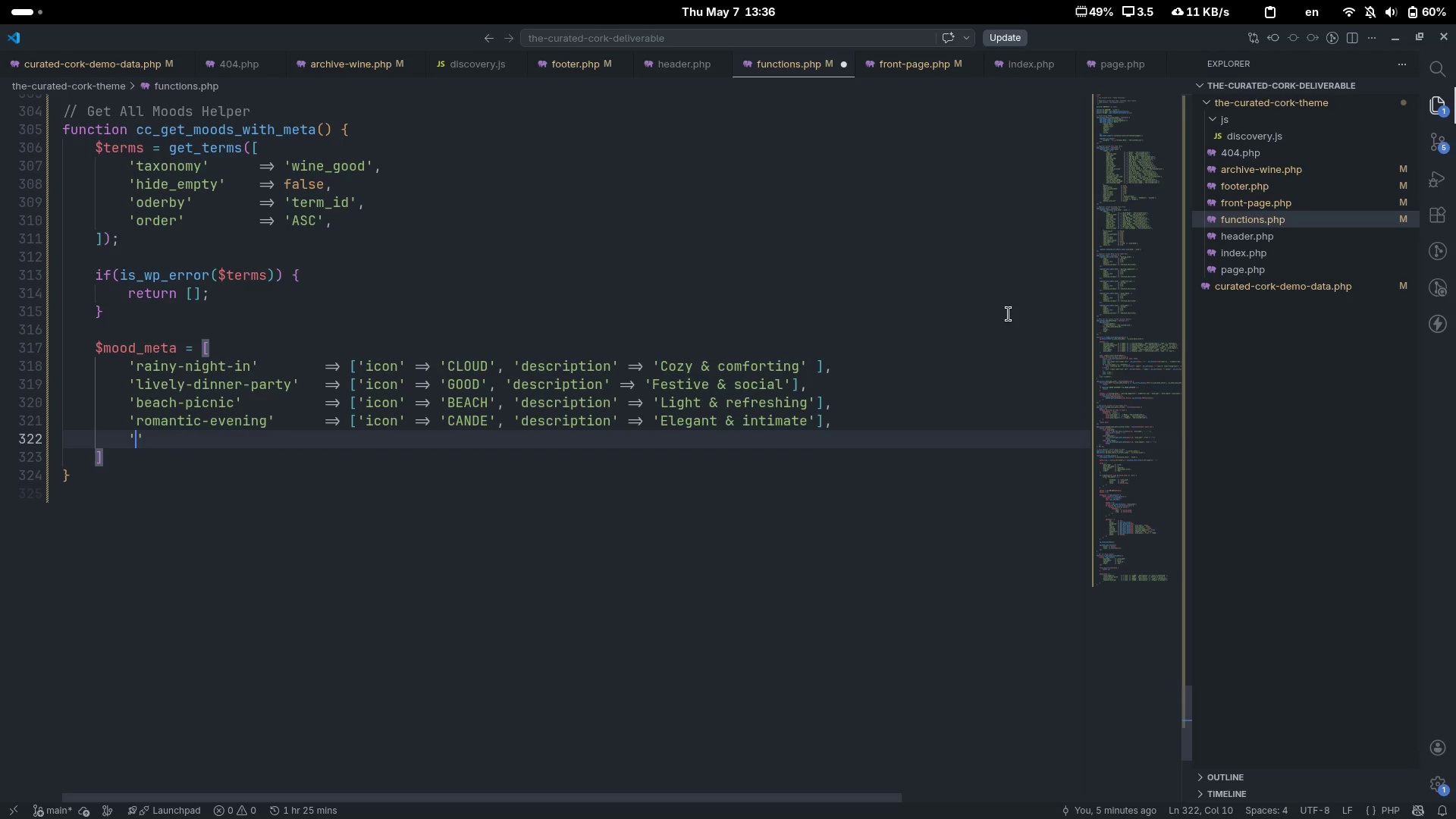 
type('weekend-brunk)
key(Backspace)
type(ch)
 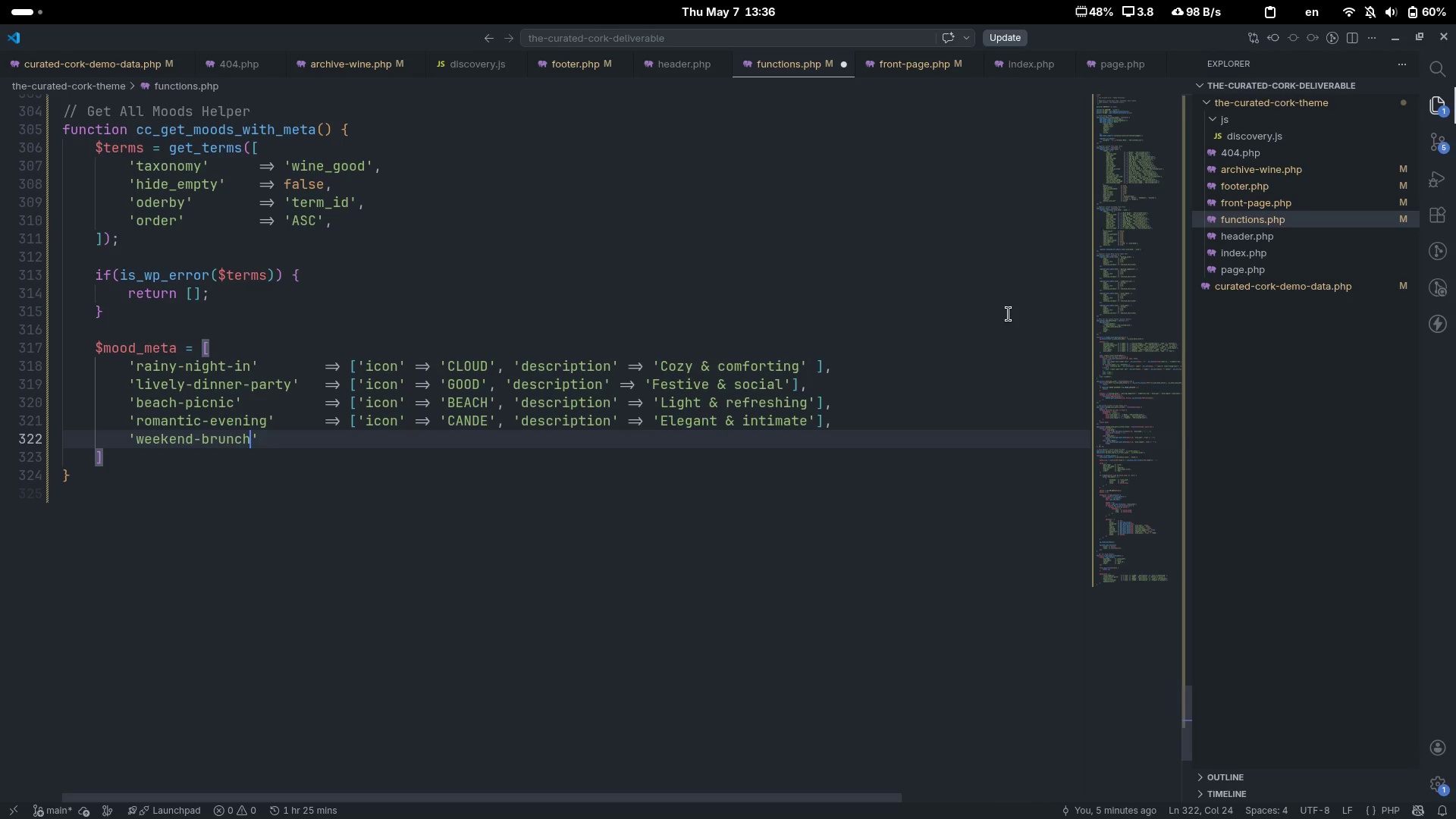 
key(ArrowRight)
 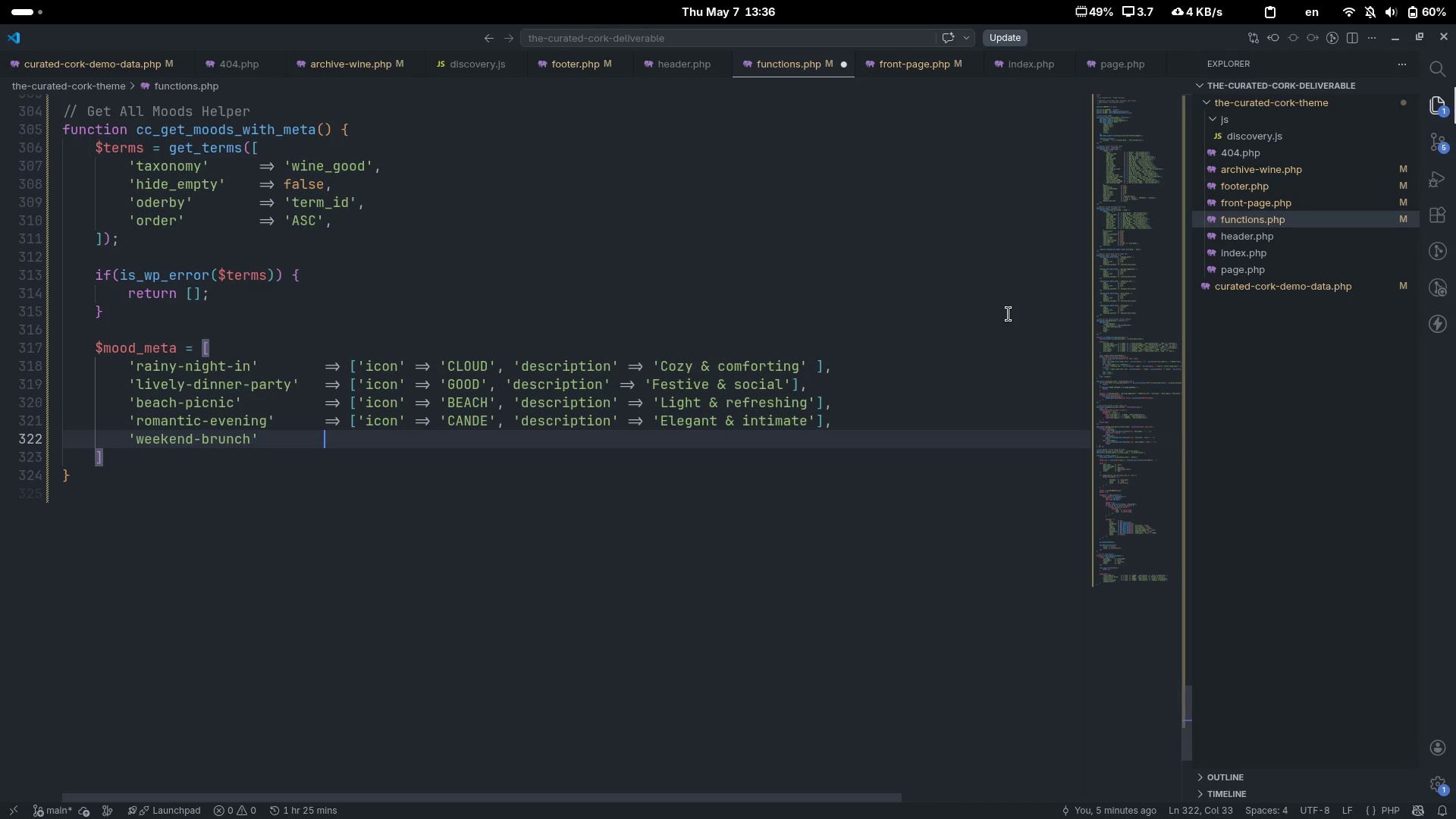 
key(Tab)
key(Tab)
type(=> ['icon)
 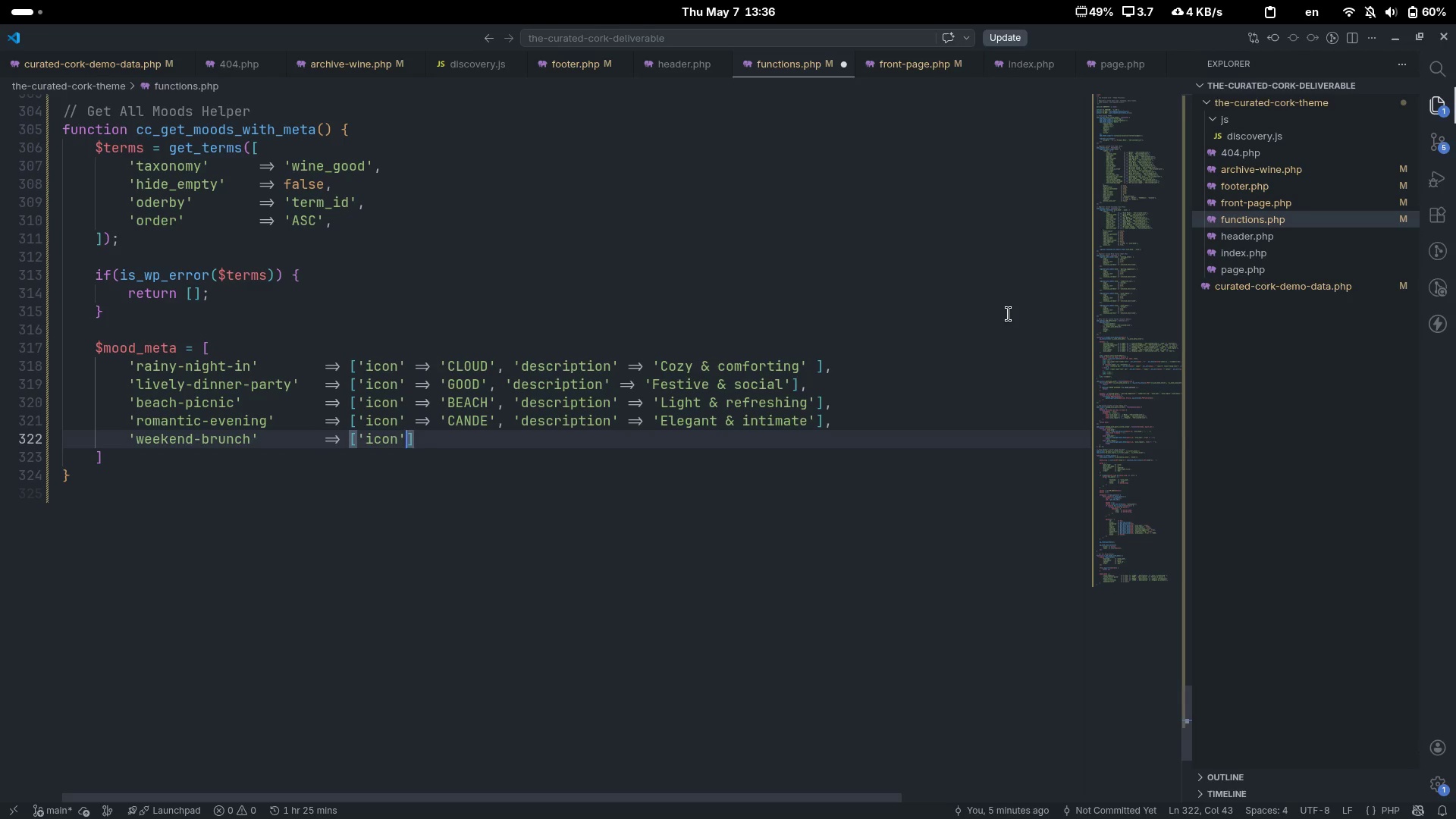 
key(ArrowRight)
 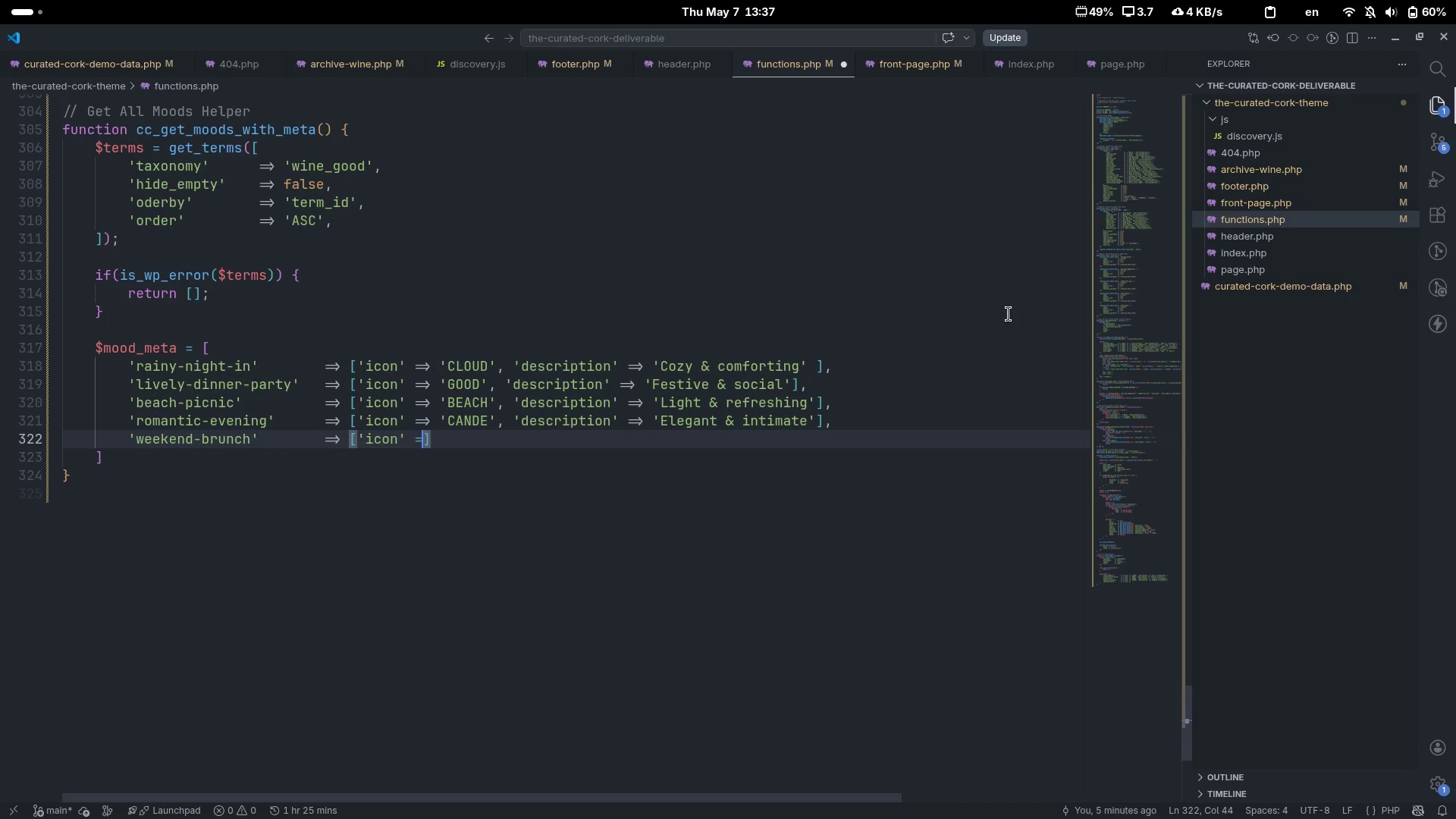 
key(Space)
 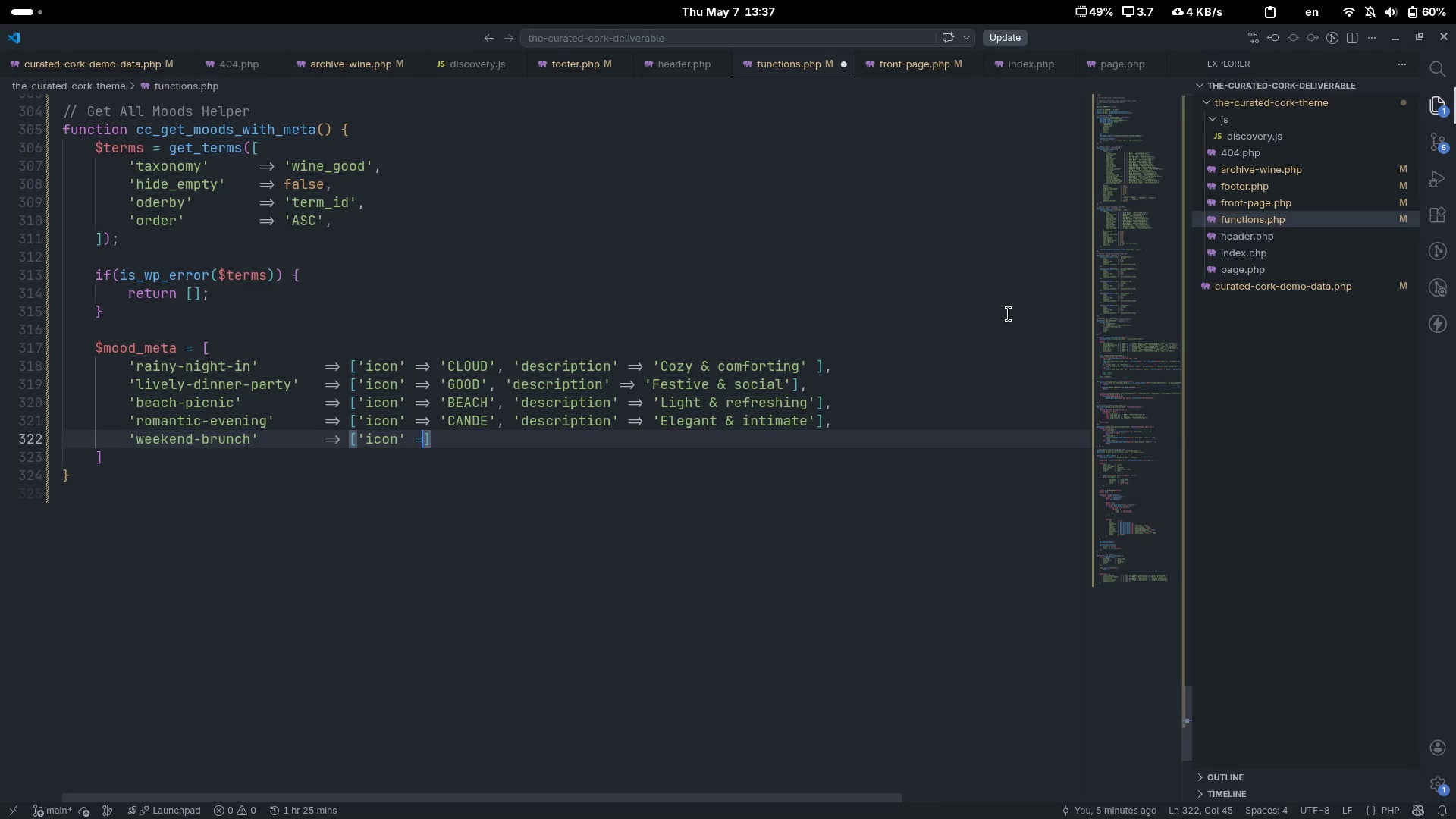 
key(Equal)
 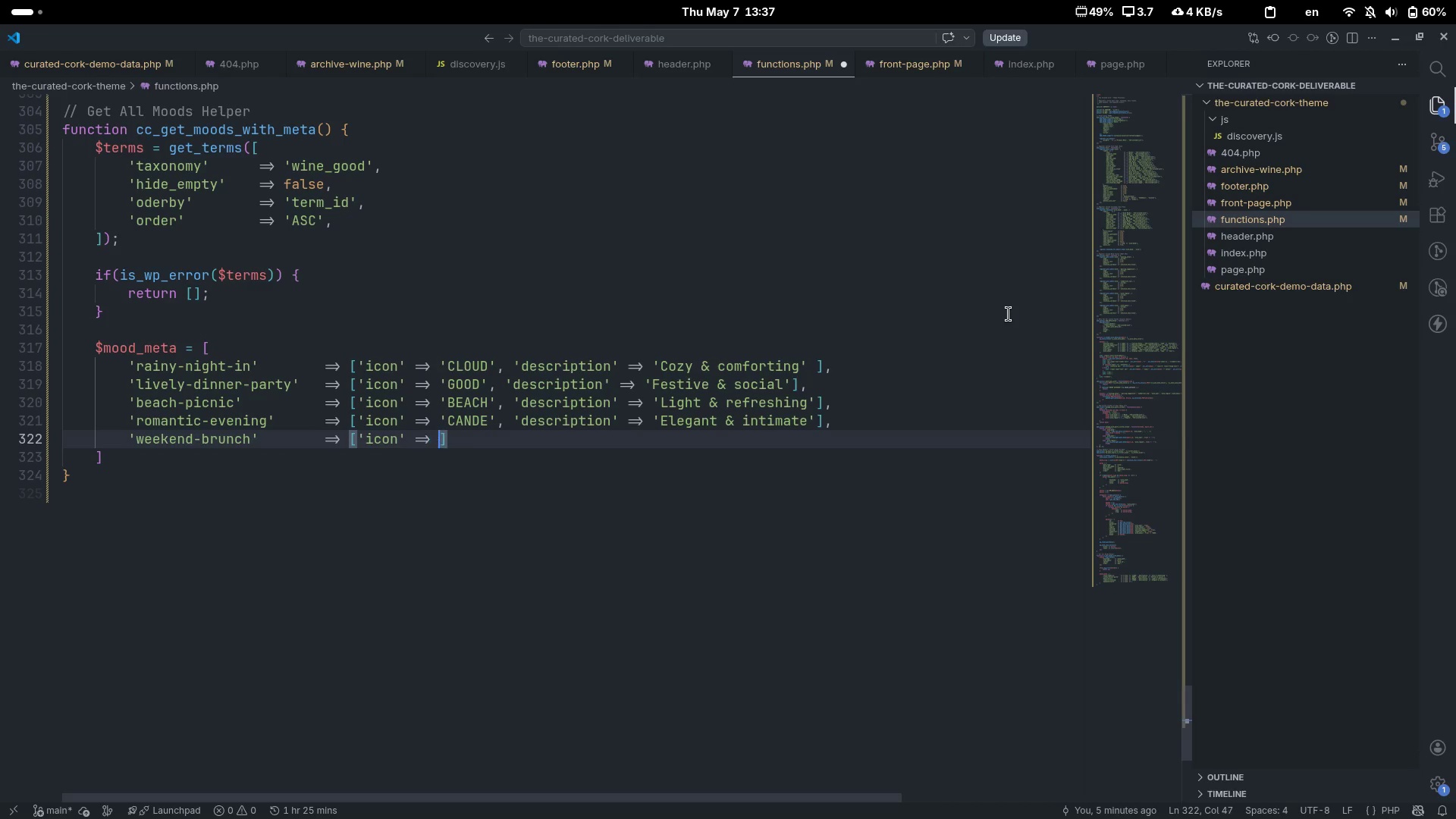 
key(Shift+ShiftLeft)
 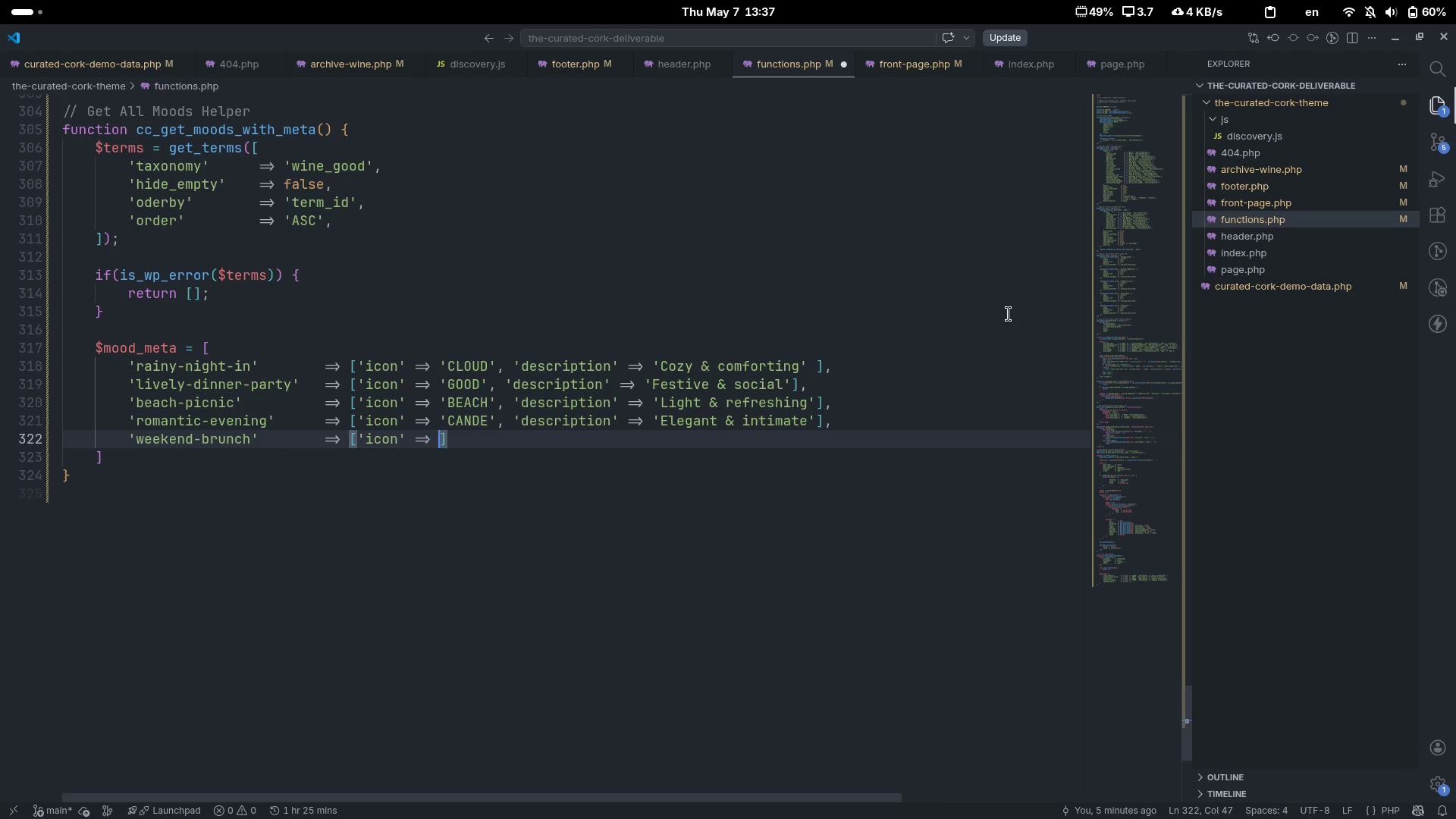 
key(Shift+Period)
 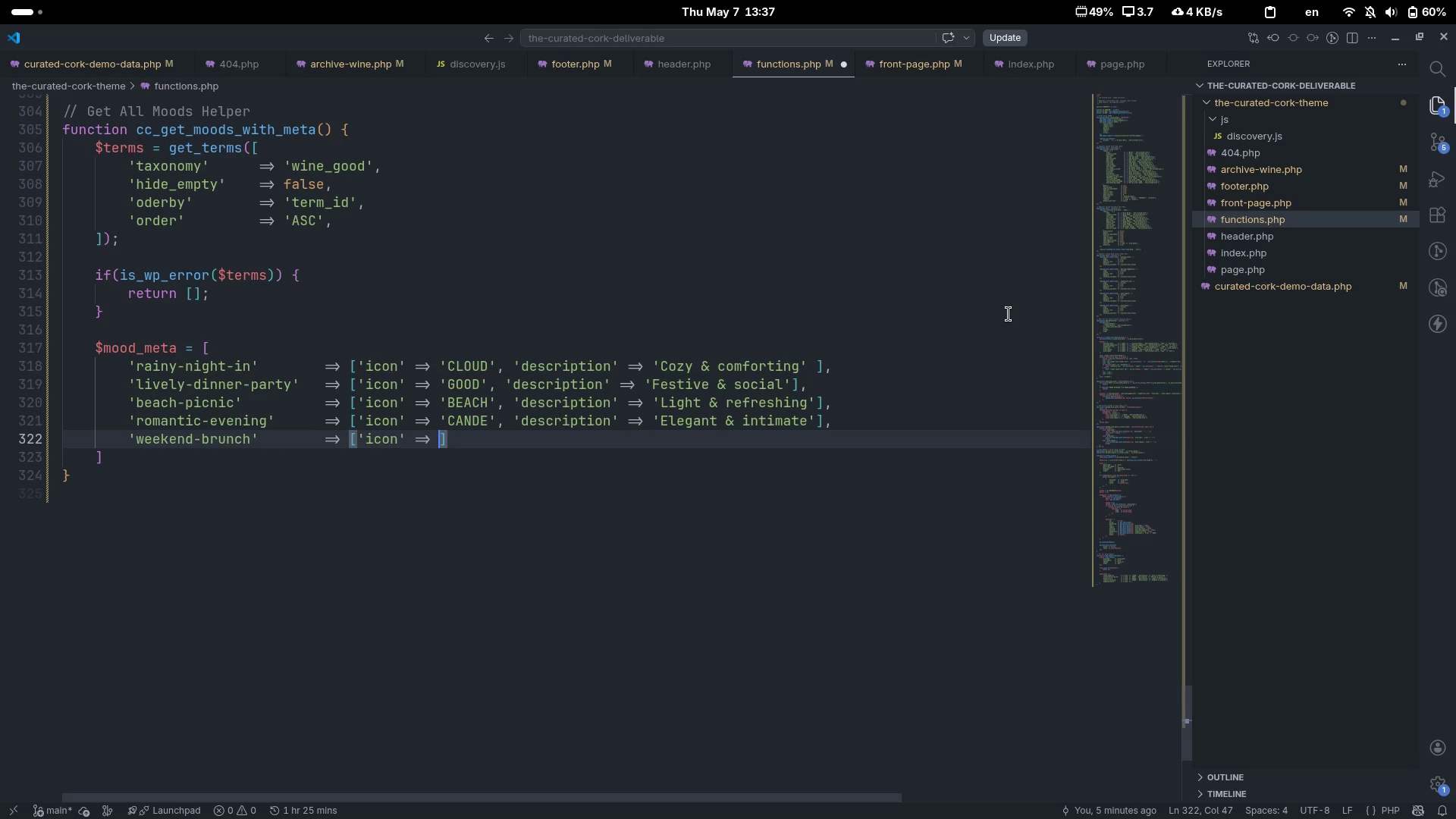 
key(Space)
 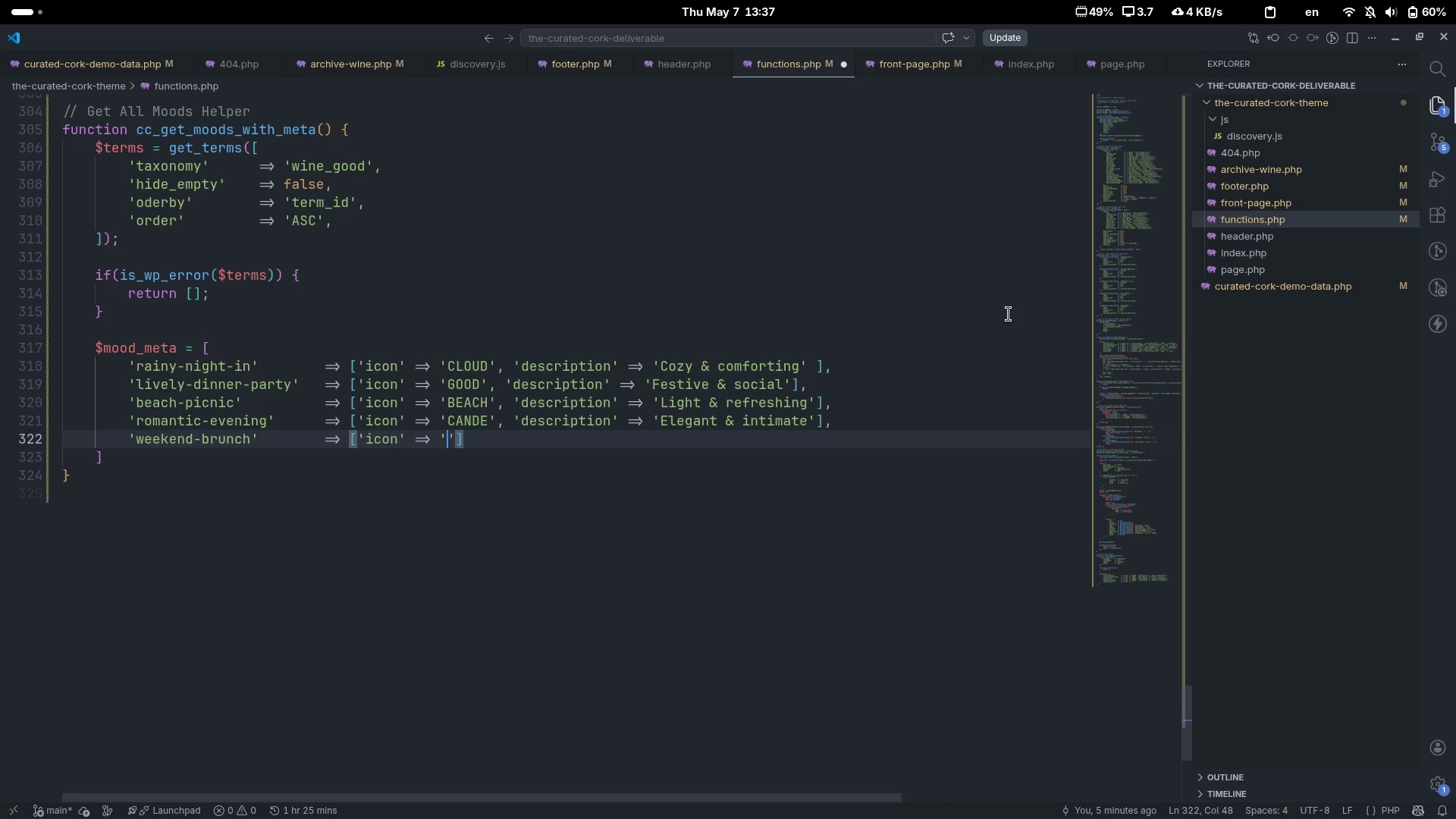 
key(Quote)
 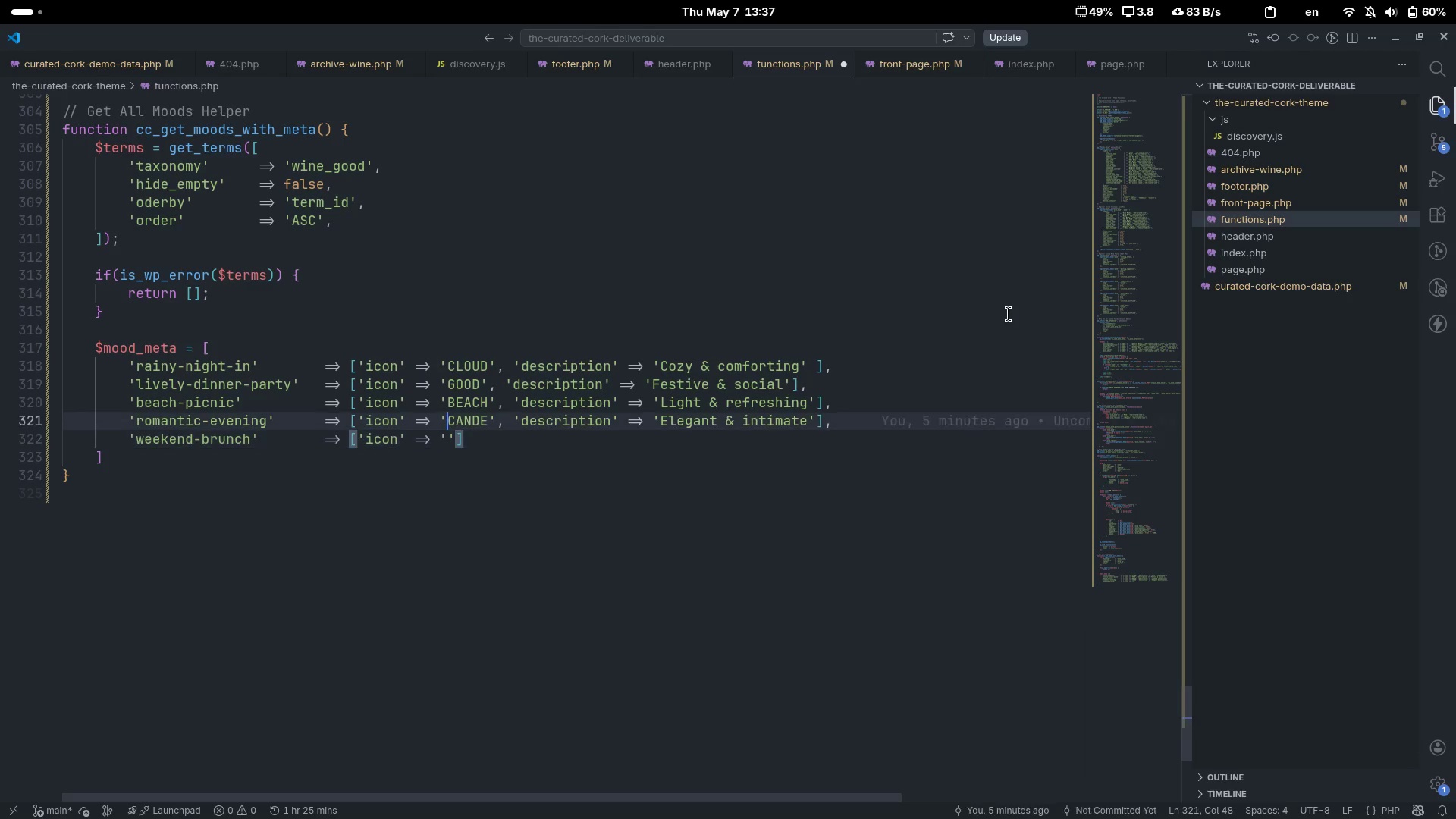 
key(ArrowUp)
 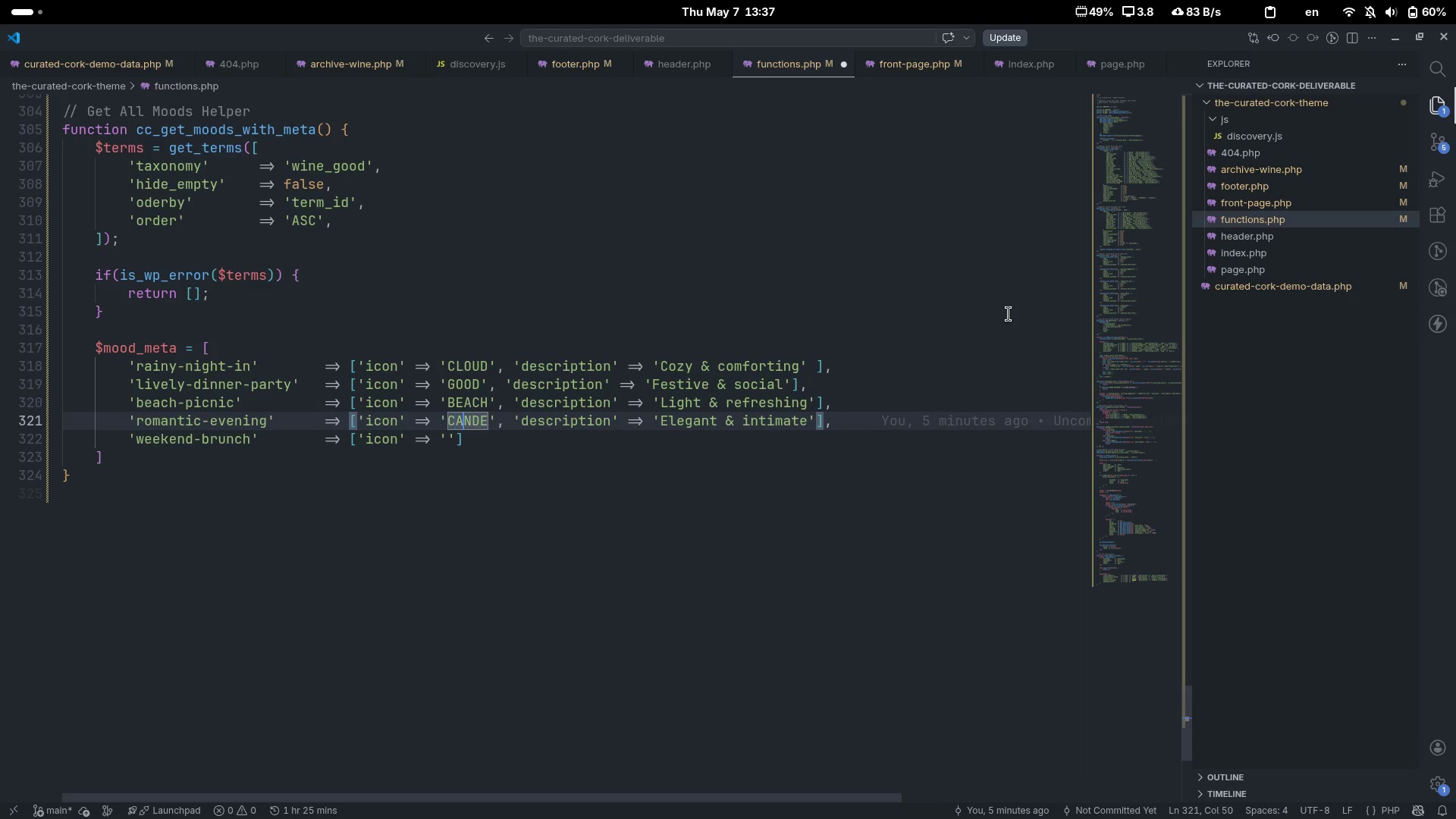 
key(ArrowRight)
 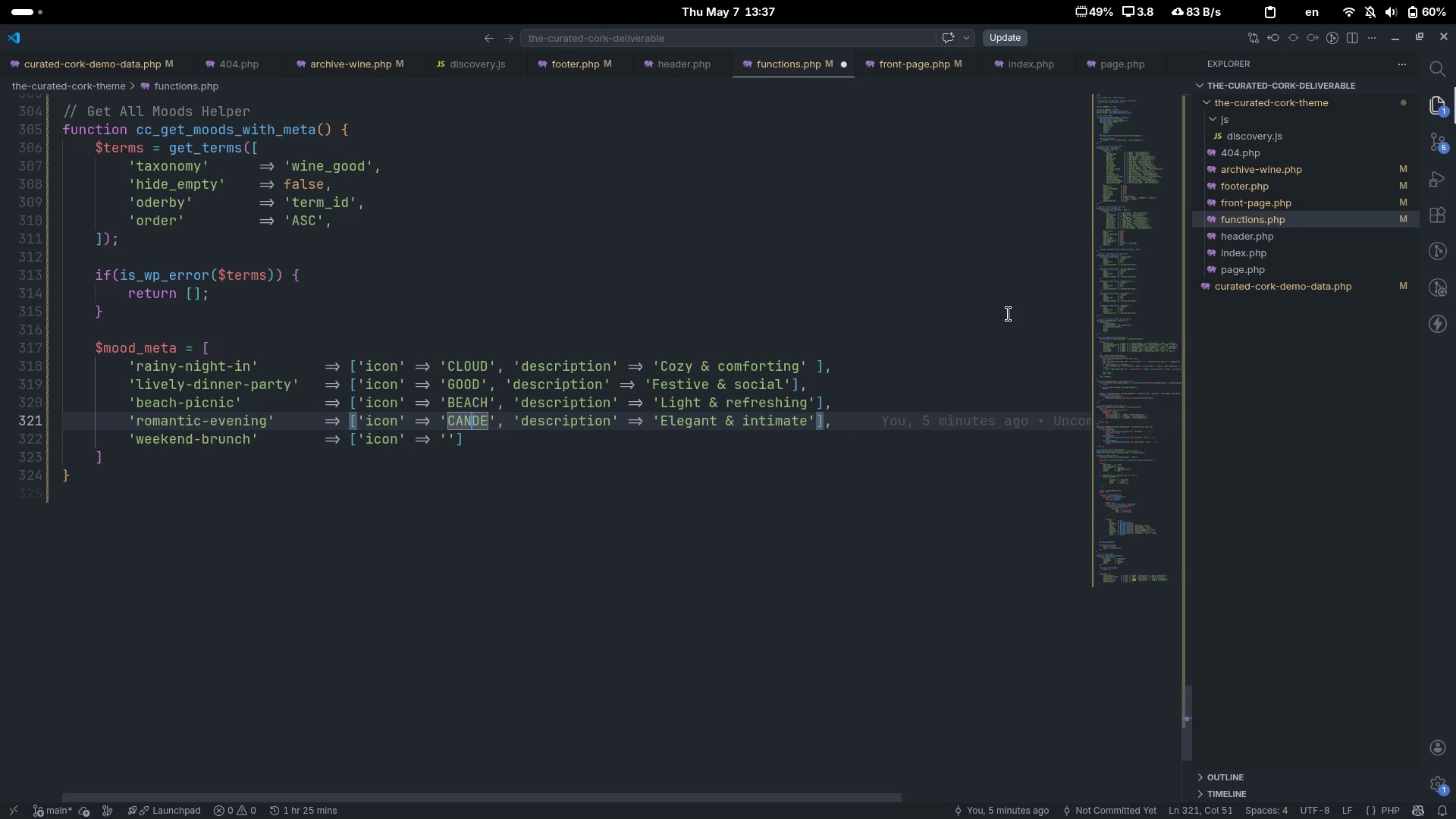 
key(ArrowRight)
 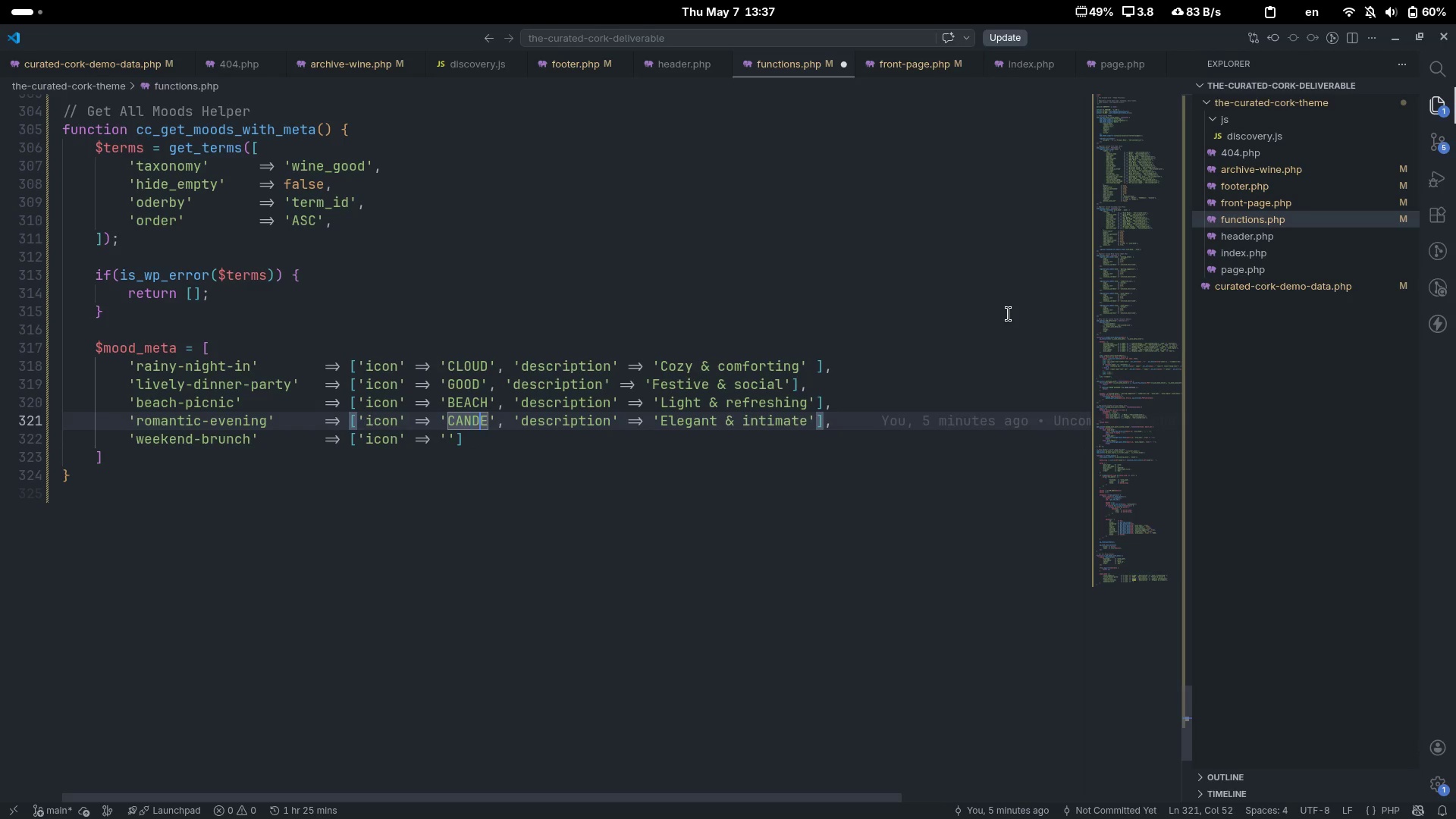 
key(ArrowRight)
 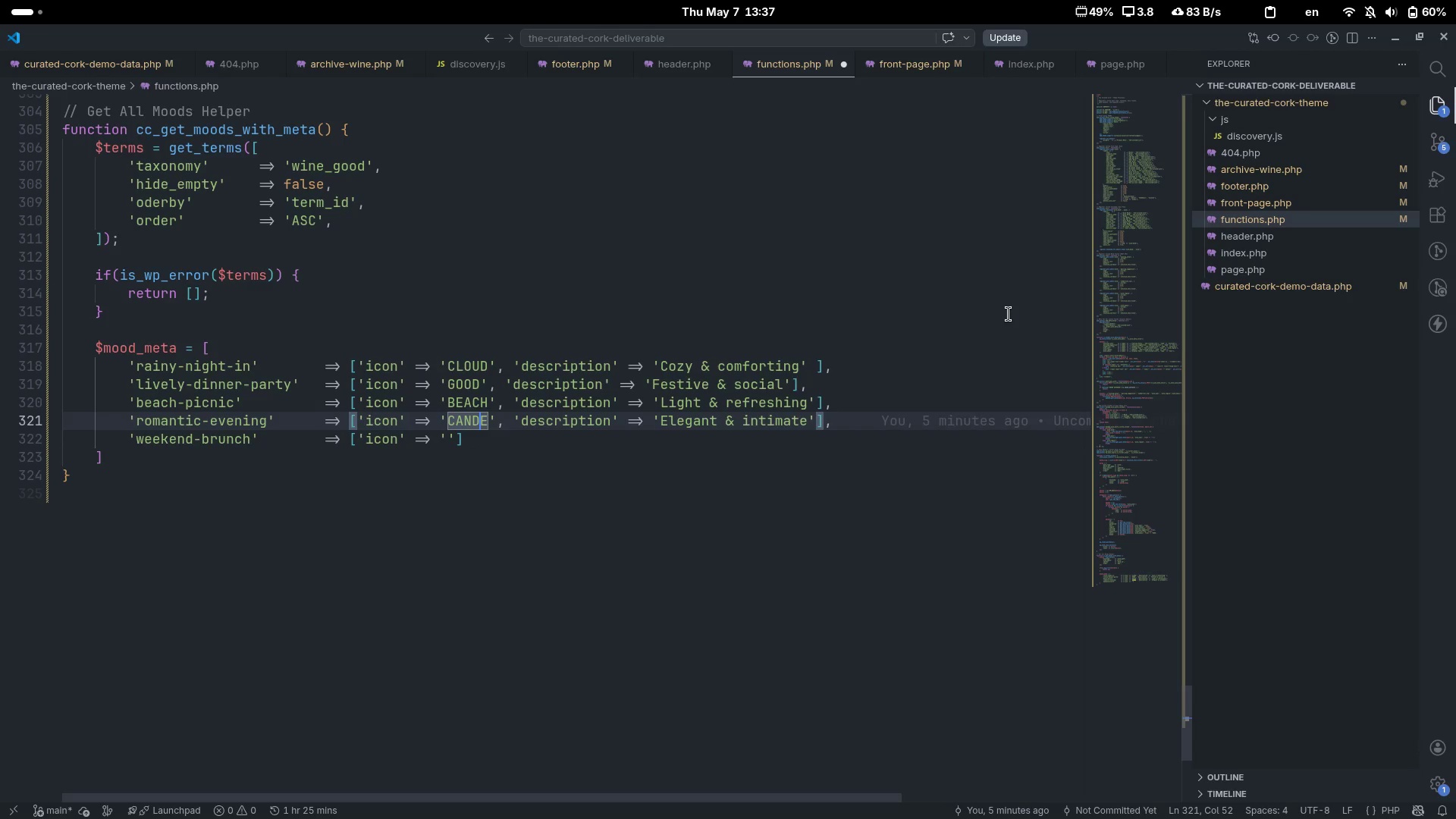 
key(ArrowRight)
 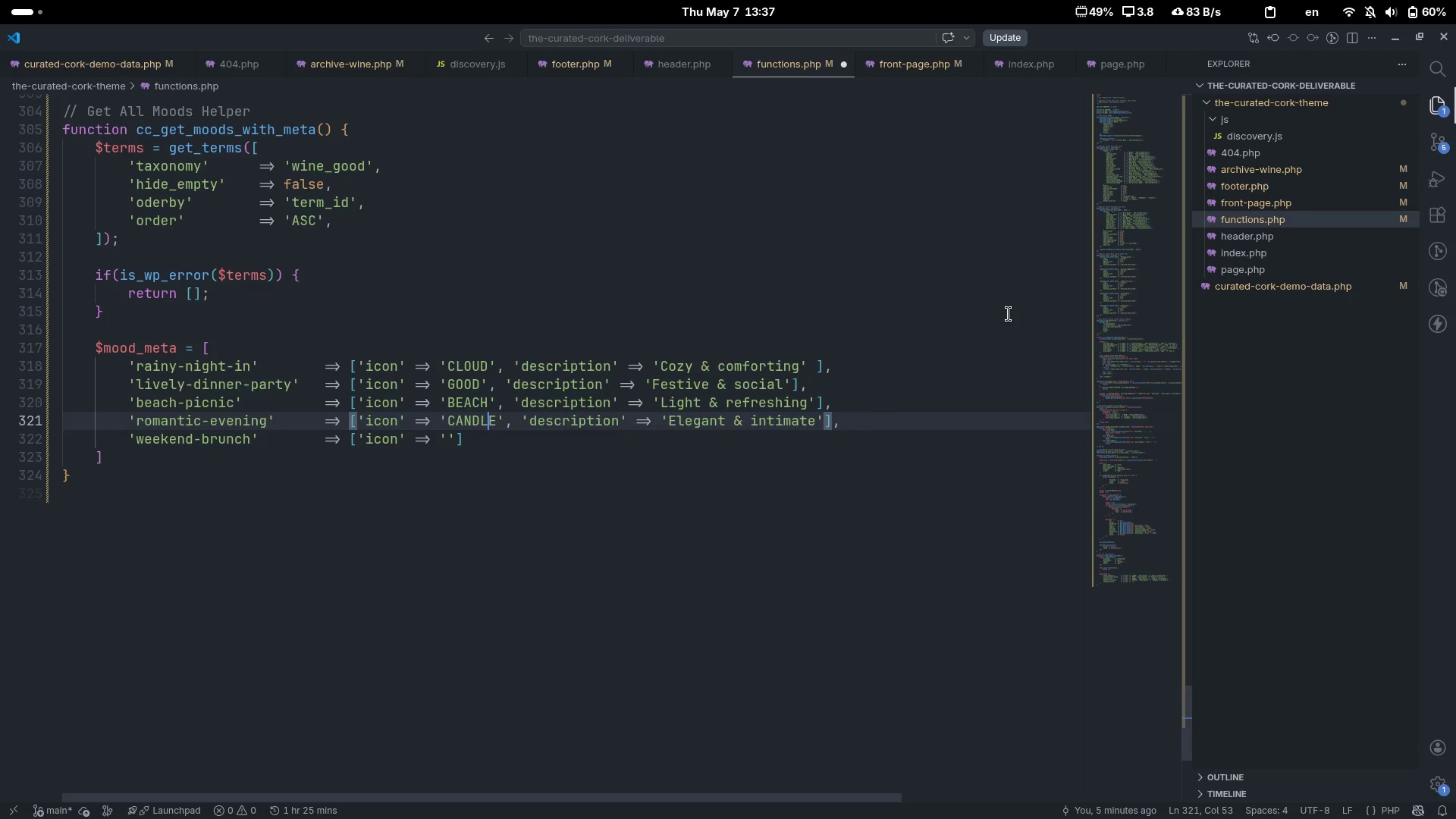 
key(Shift+ShiftLeft)
 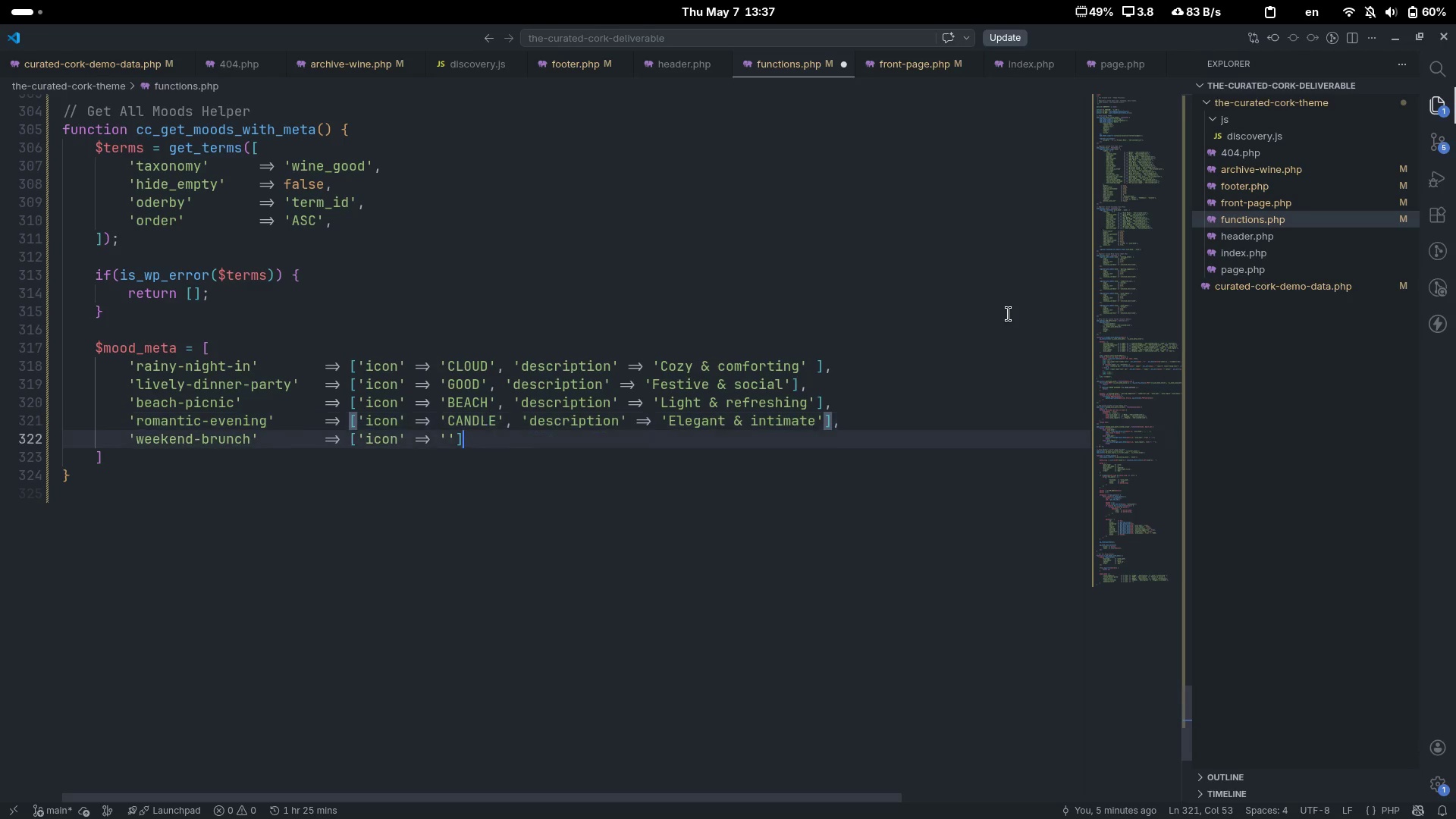 
key(Shift+L)
 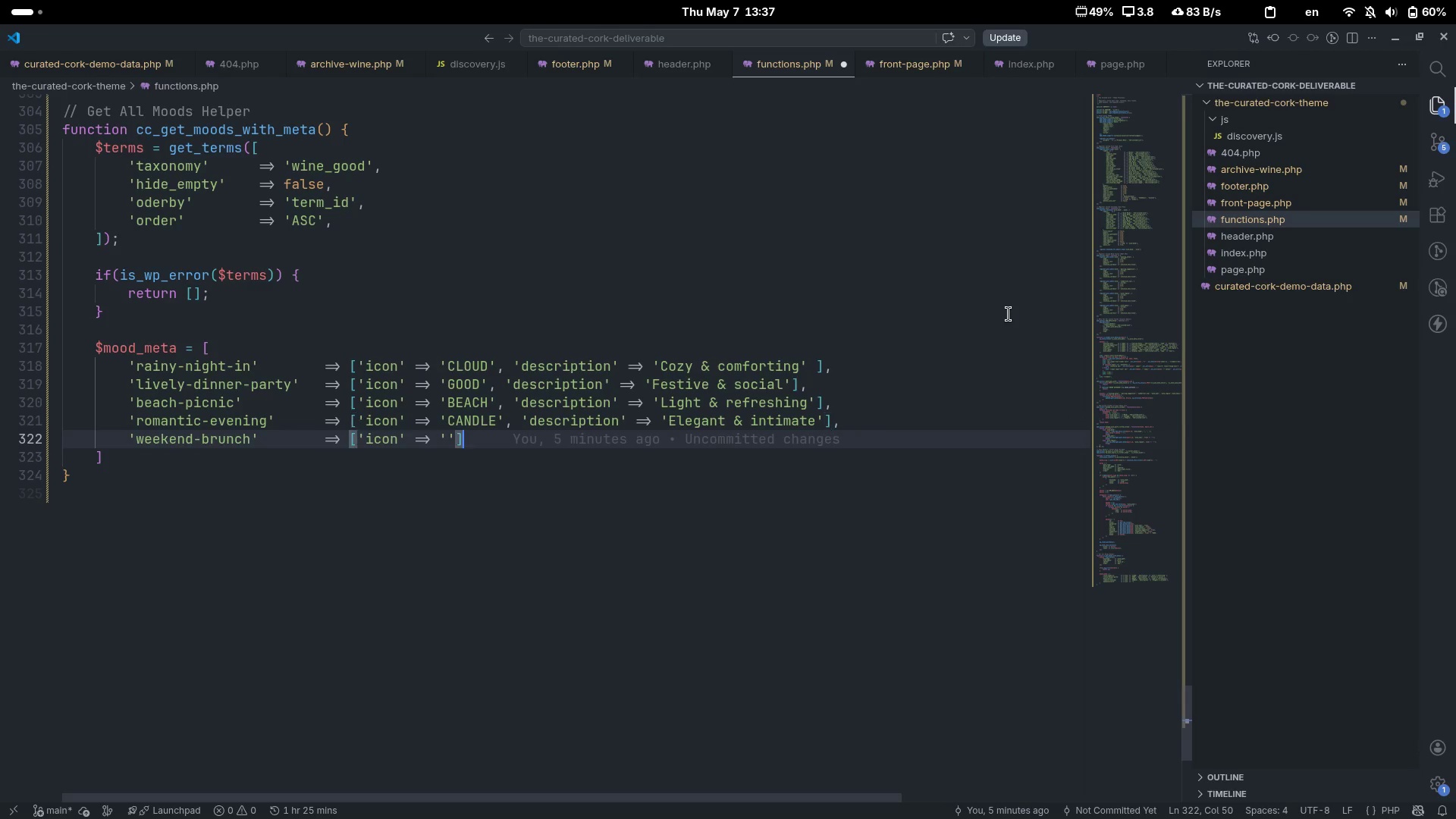 
key(ArrowDown)
 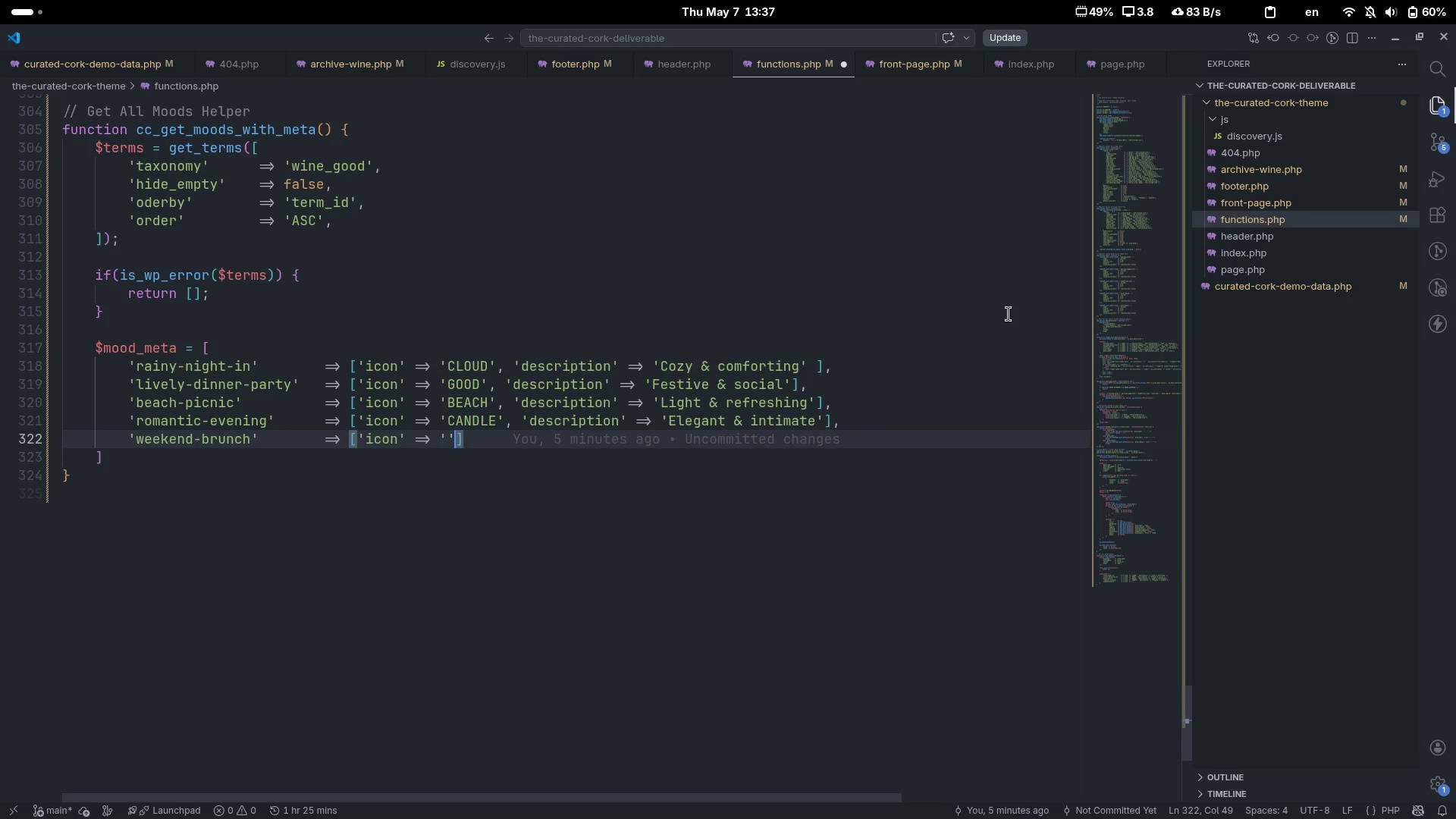 
key(ArrowLeft)
 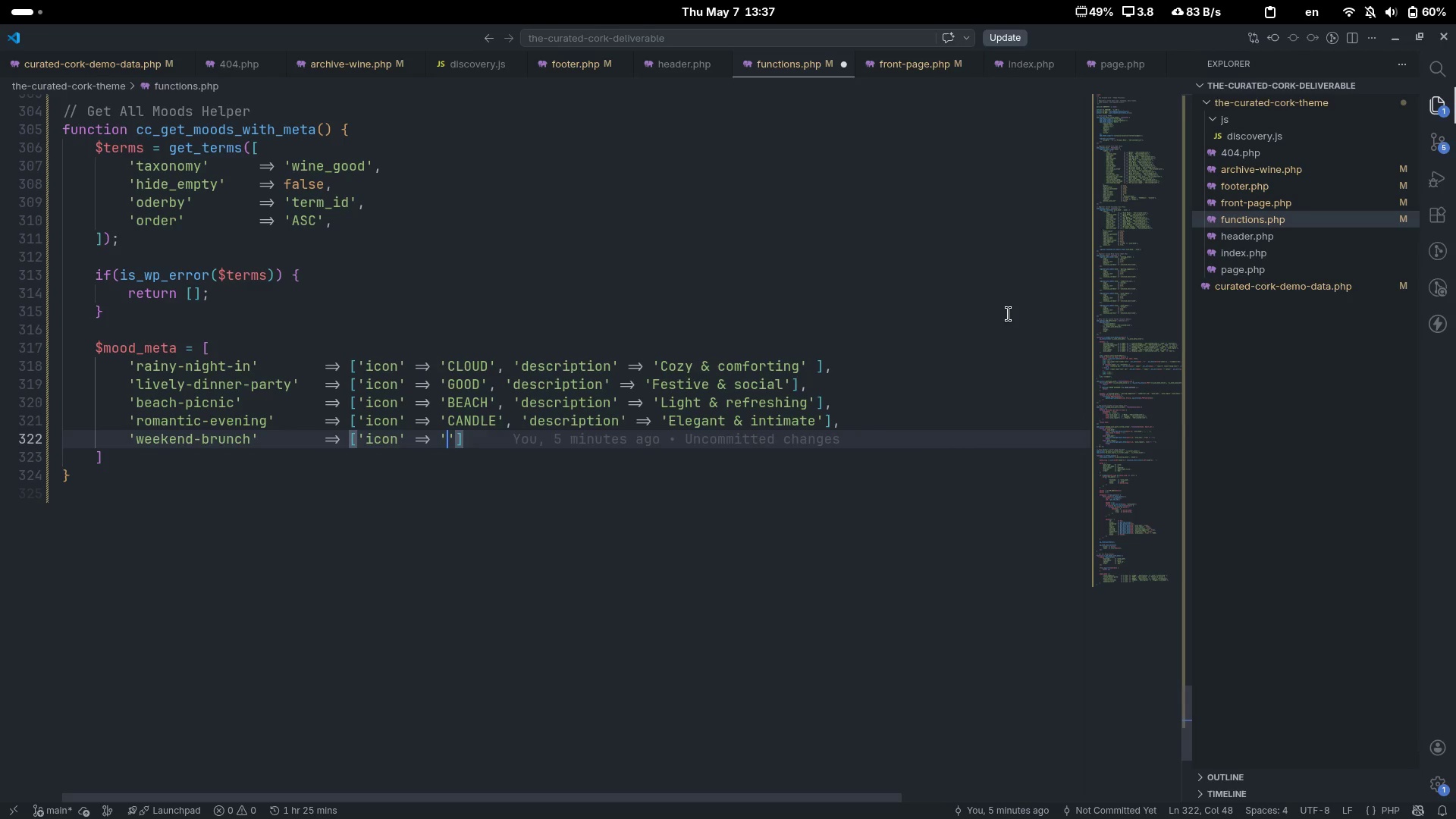 
key(ArrowLeft)
 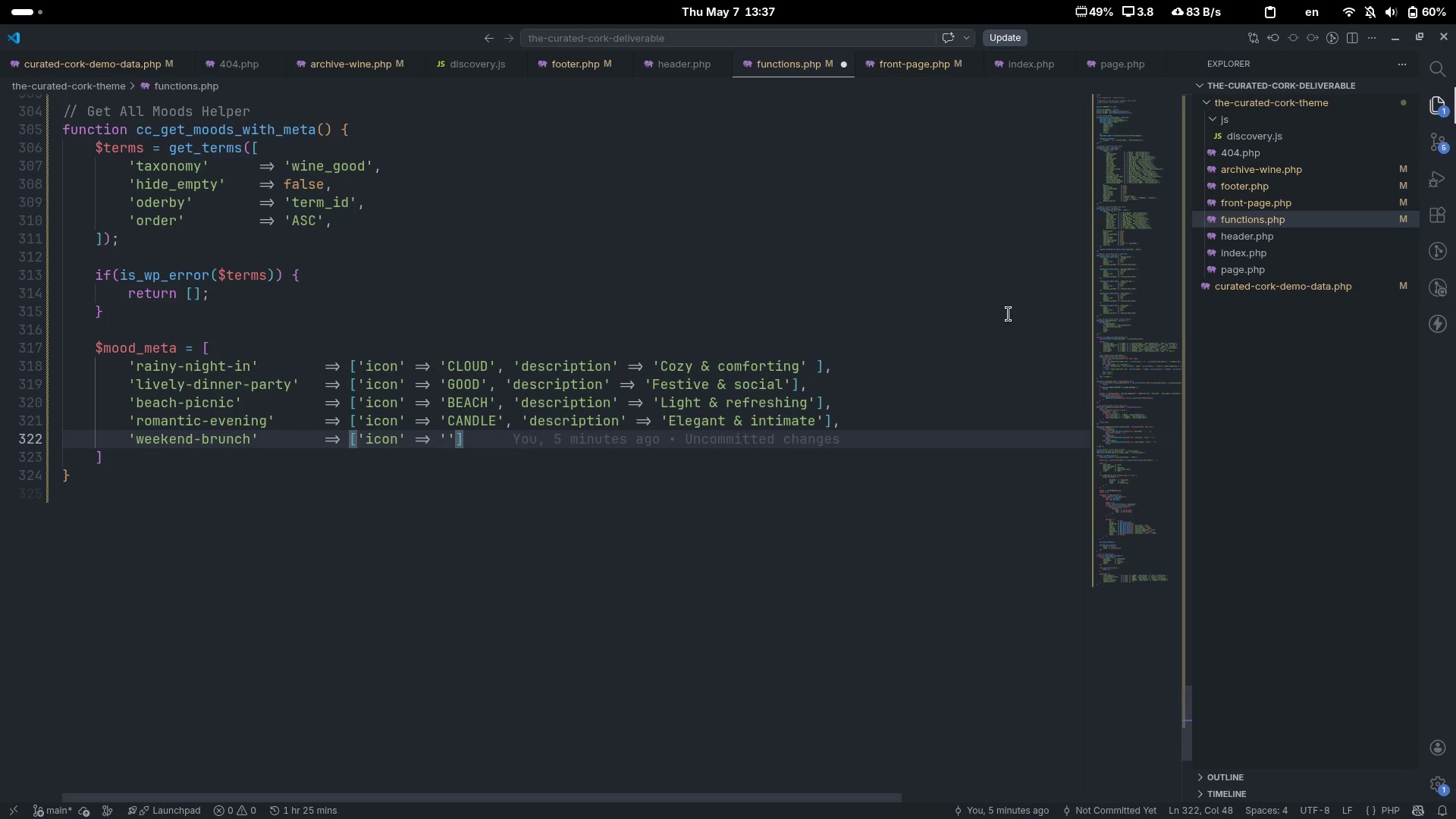 
type(Ch)
key(Backspace)
type(HEERS)
 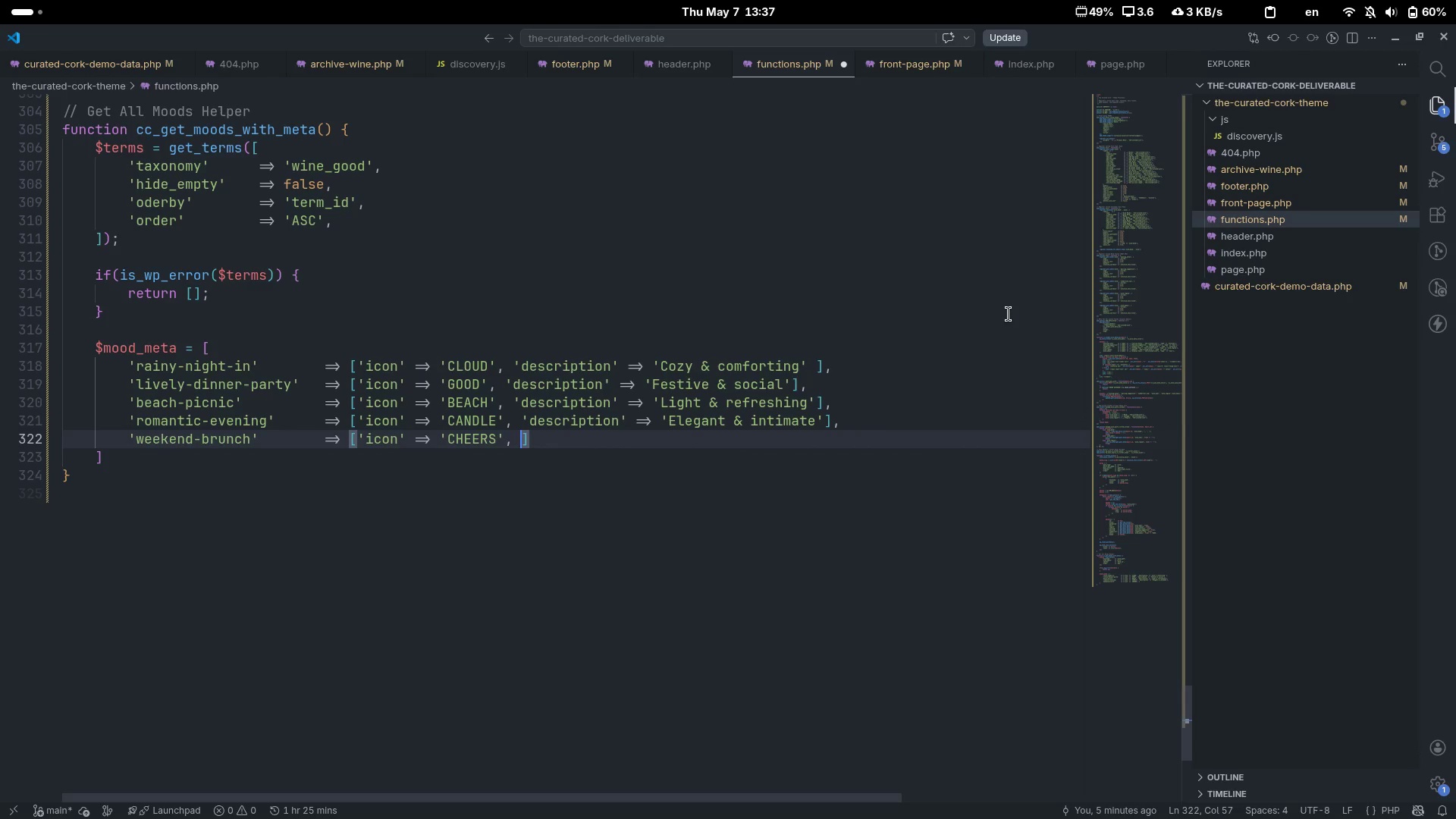 
 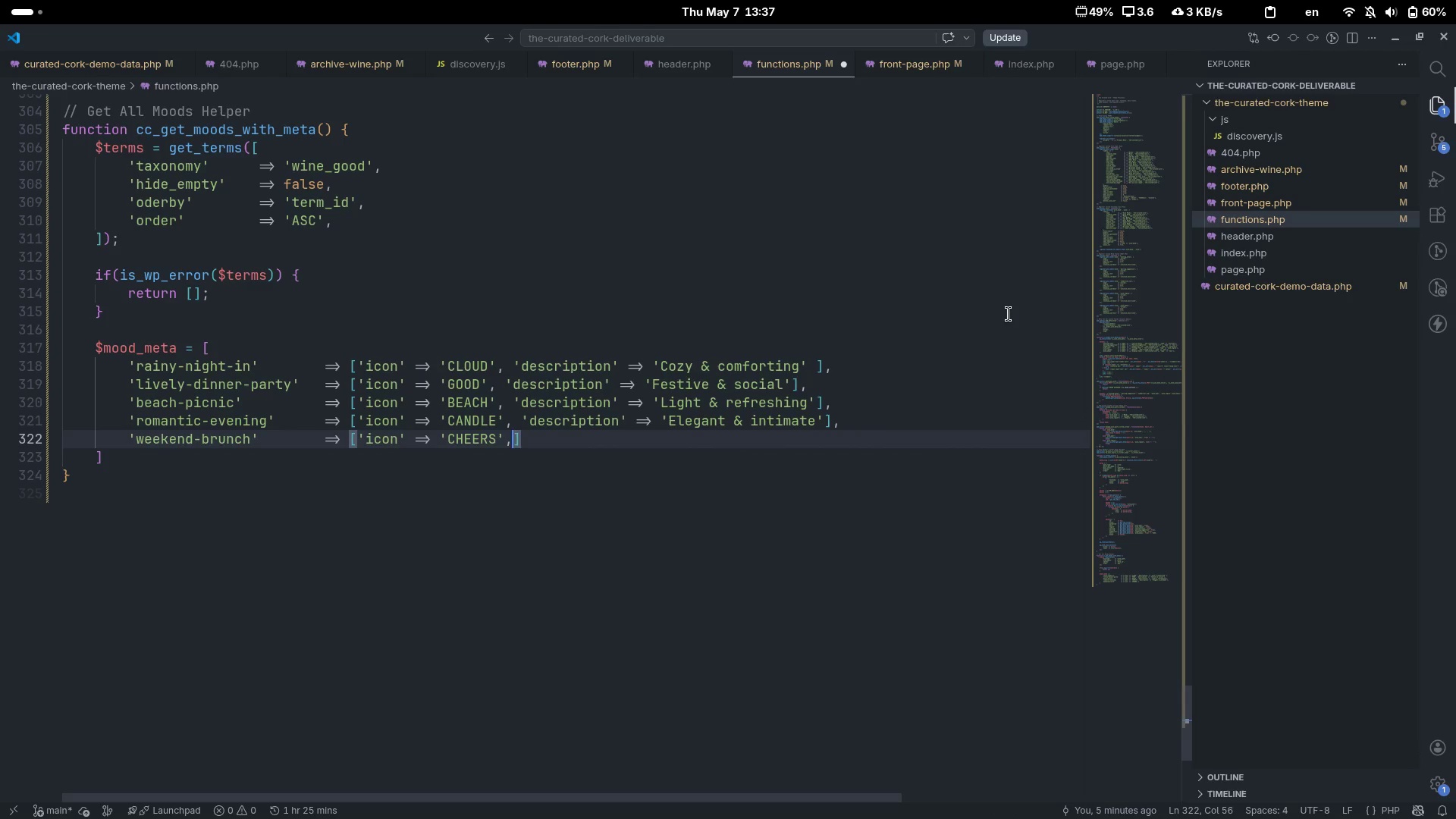 
key(ArrowRight)
 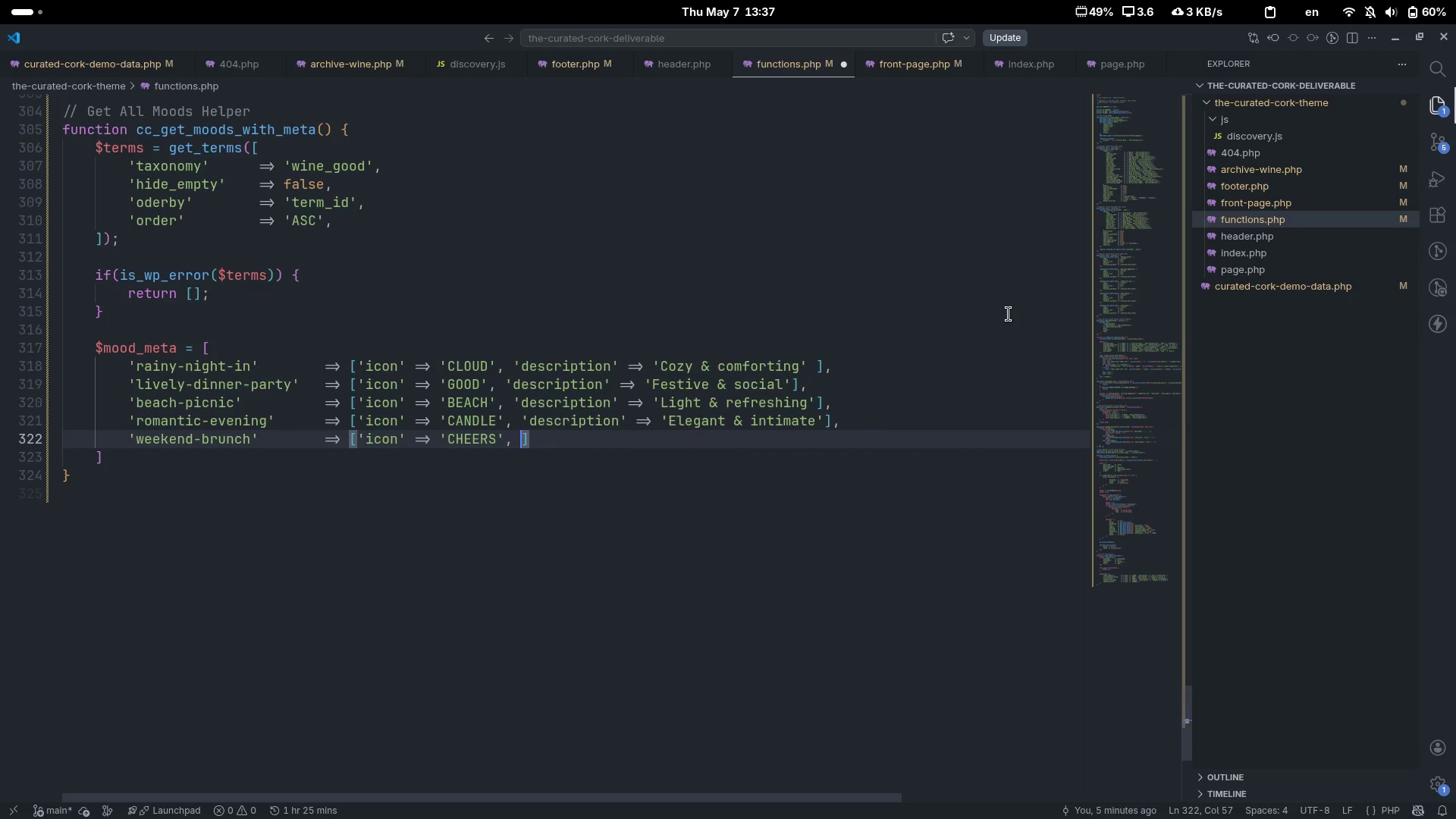 
type(, 'description)
 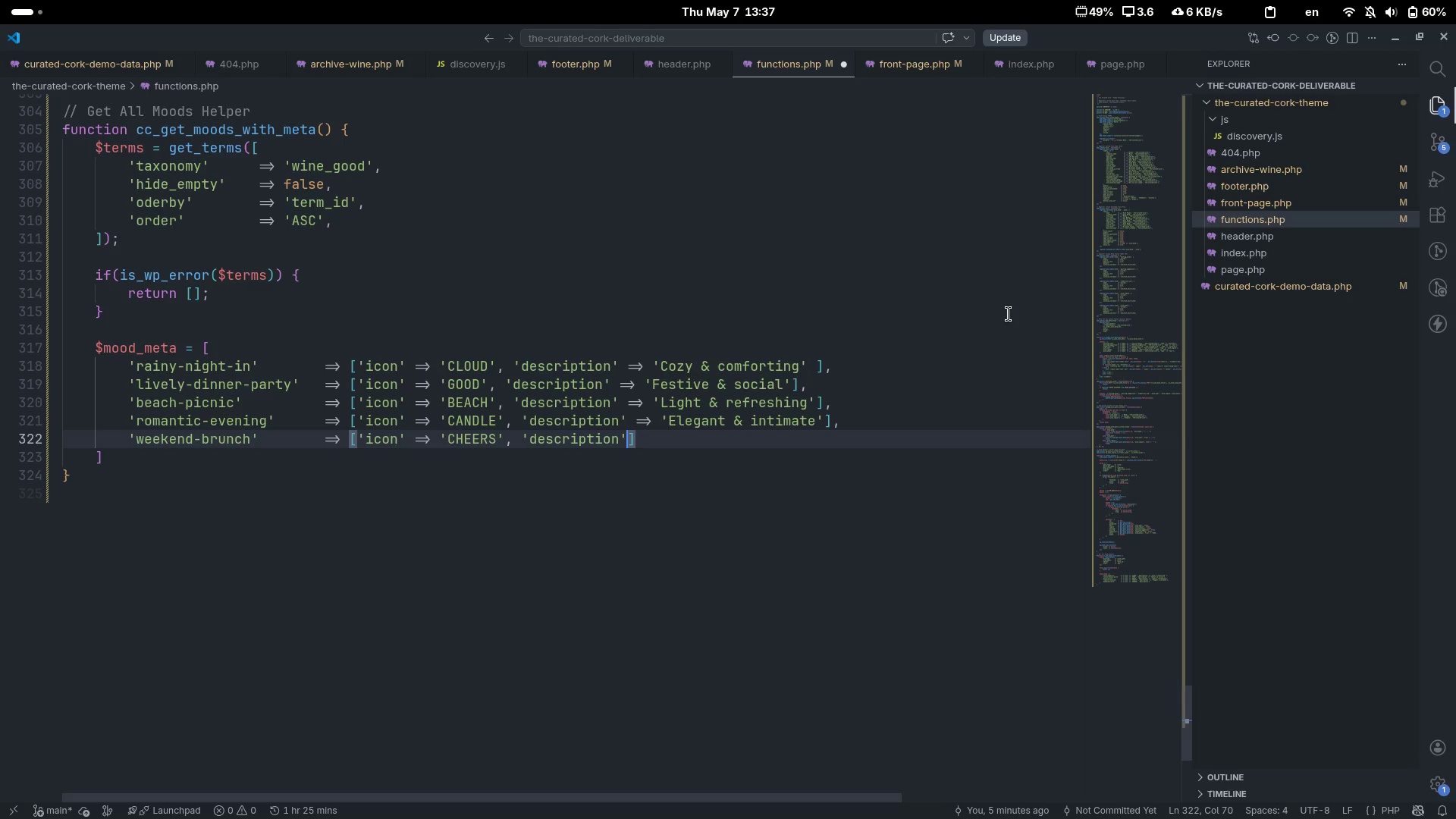 
key(ArrowRight)
 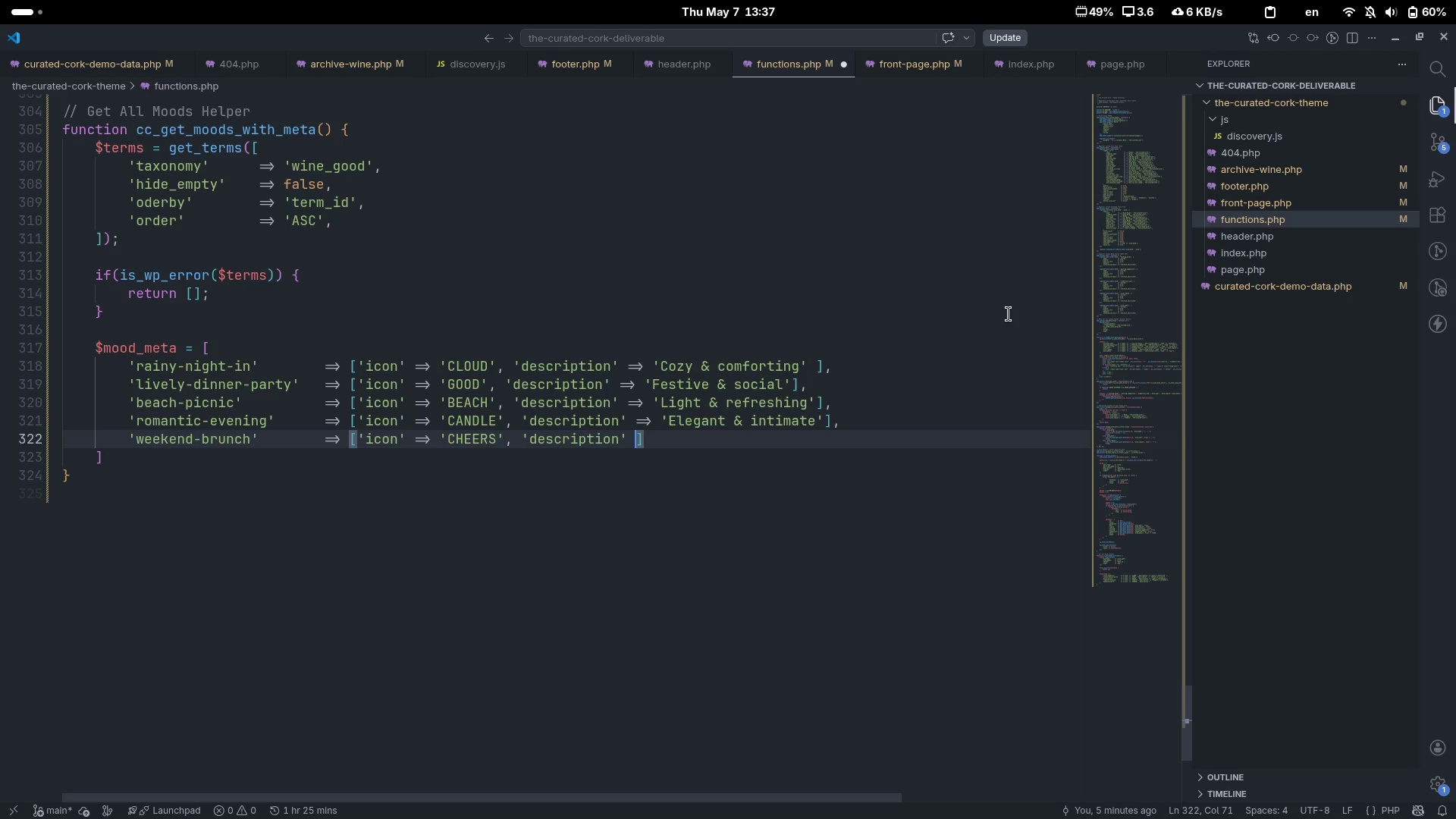 
type( => 'Effec)
 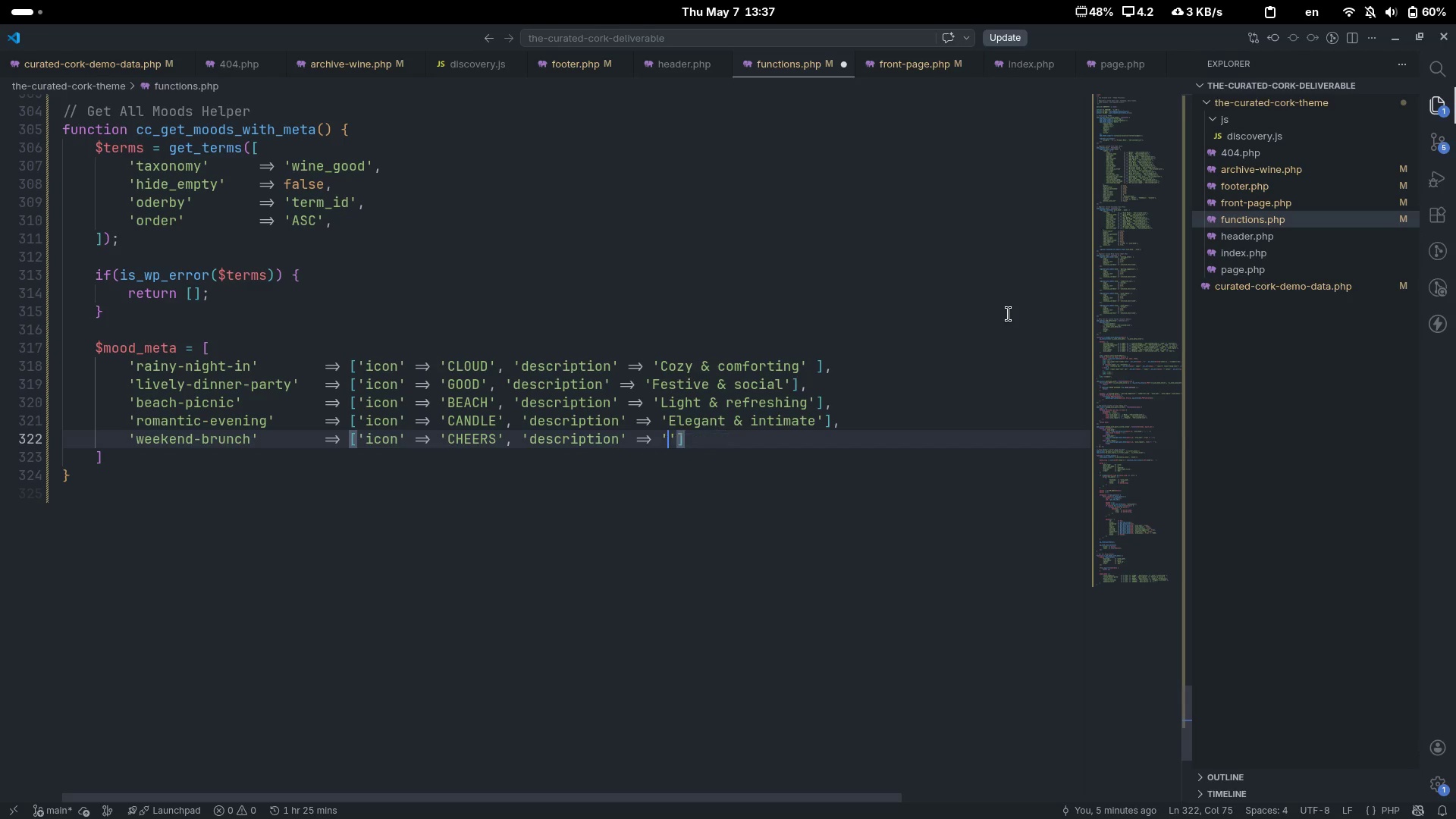 
key(Control+ControlLeft)
 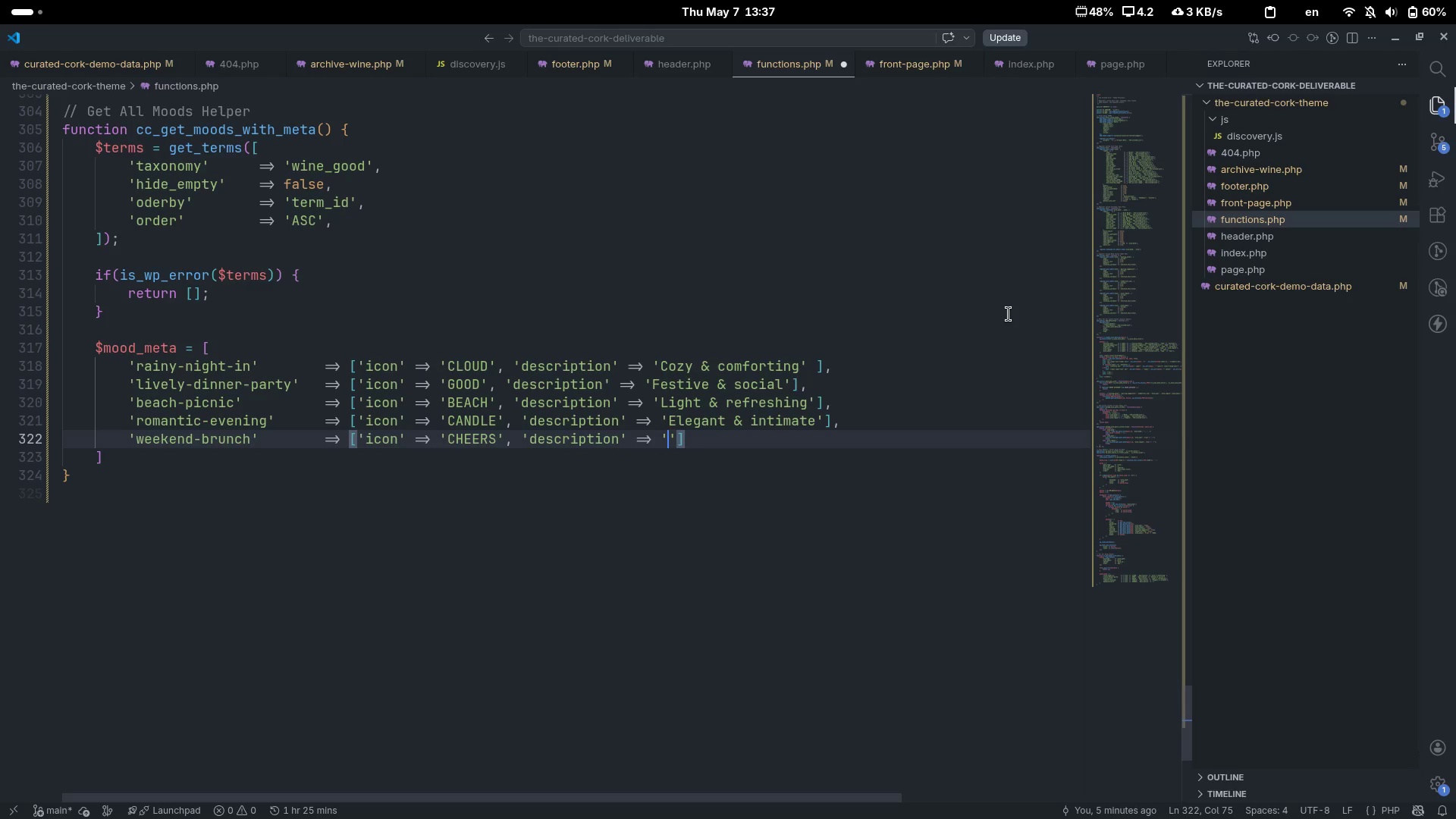 
key(Control+Backspace)
 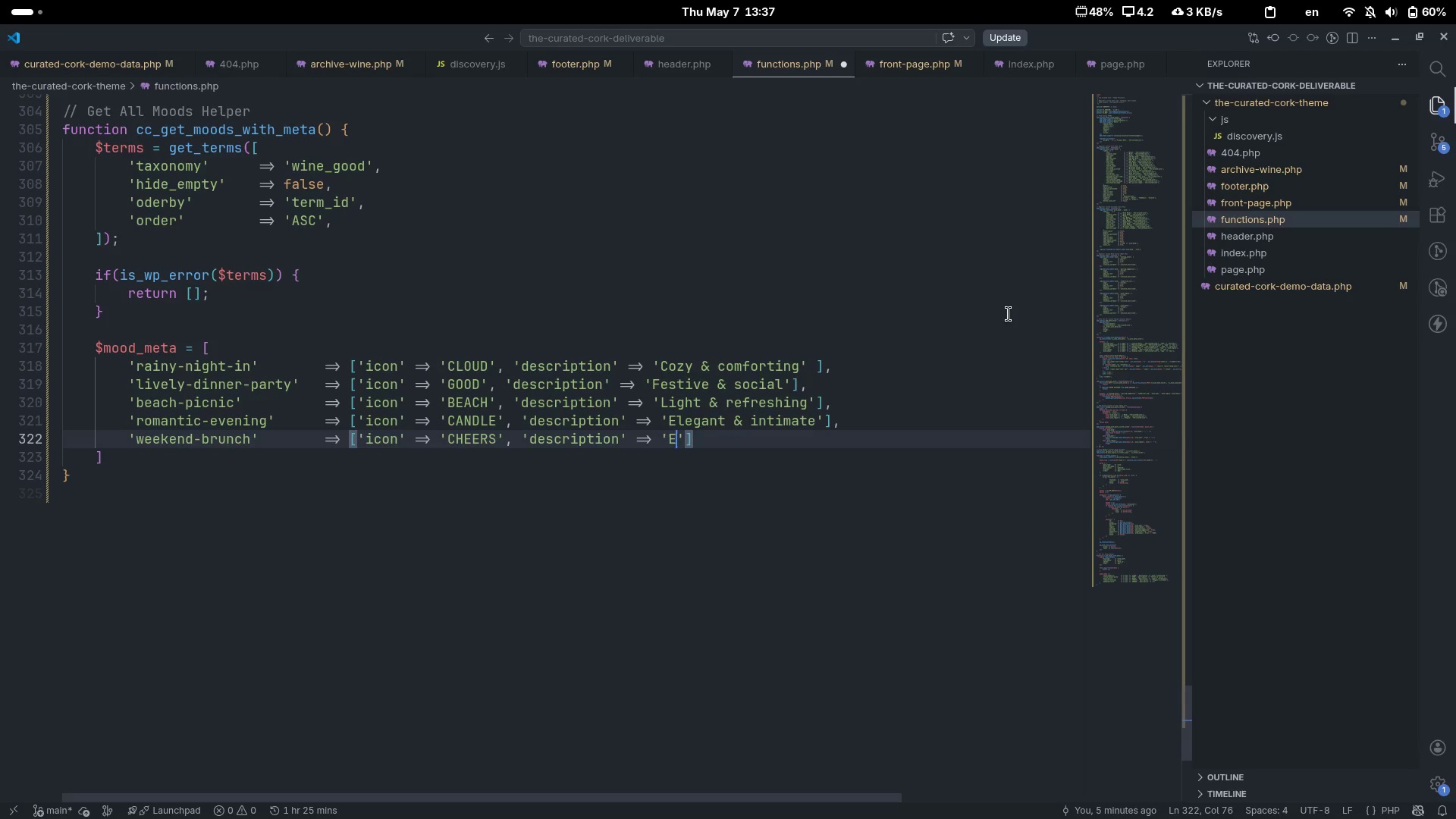 
type(Efferver)
 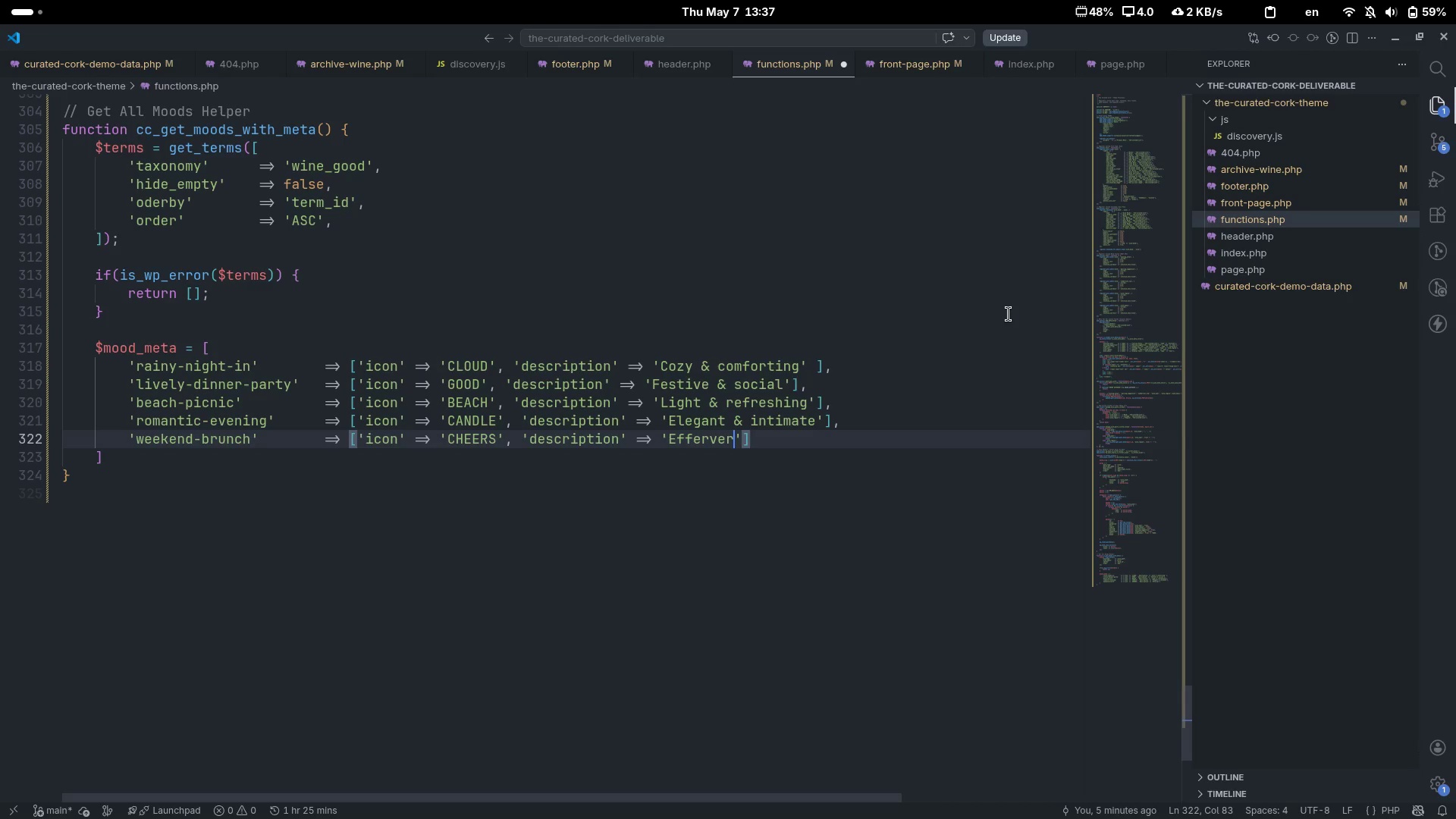 
wait(7.94)
 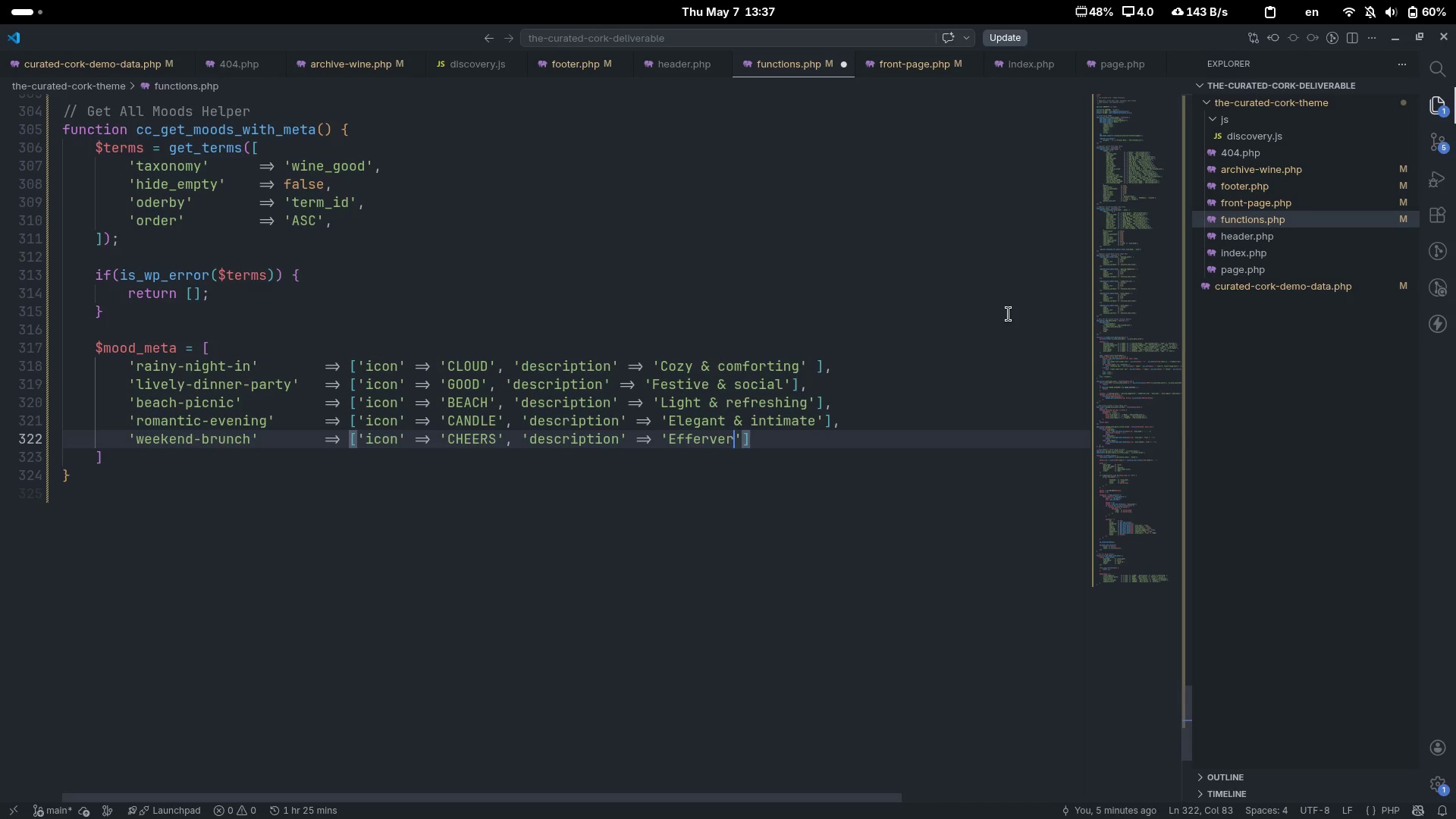 
key(Backspace)
key(Backspace)
key(Backspace)
type(ves)
 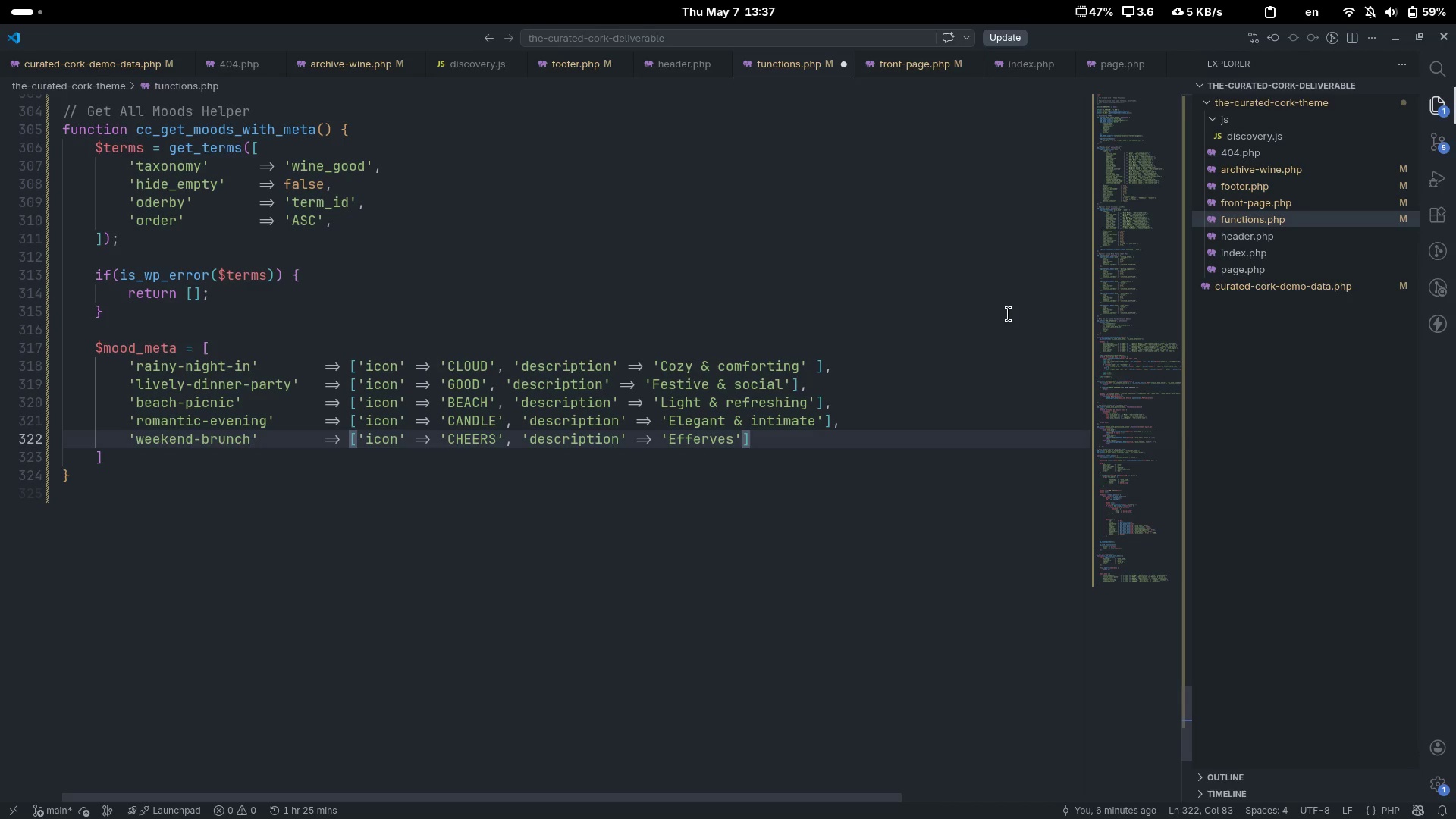 
type(cent & ead)
key(Backspace)
type(sy)
 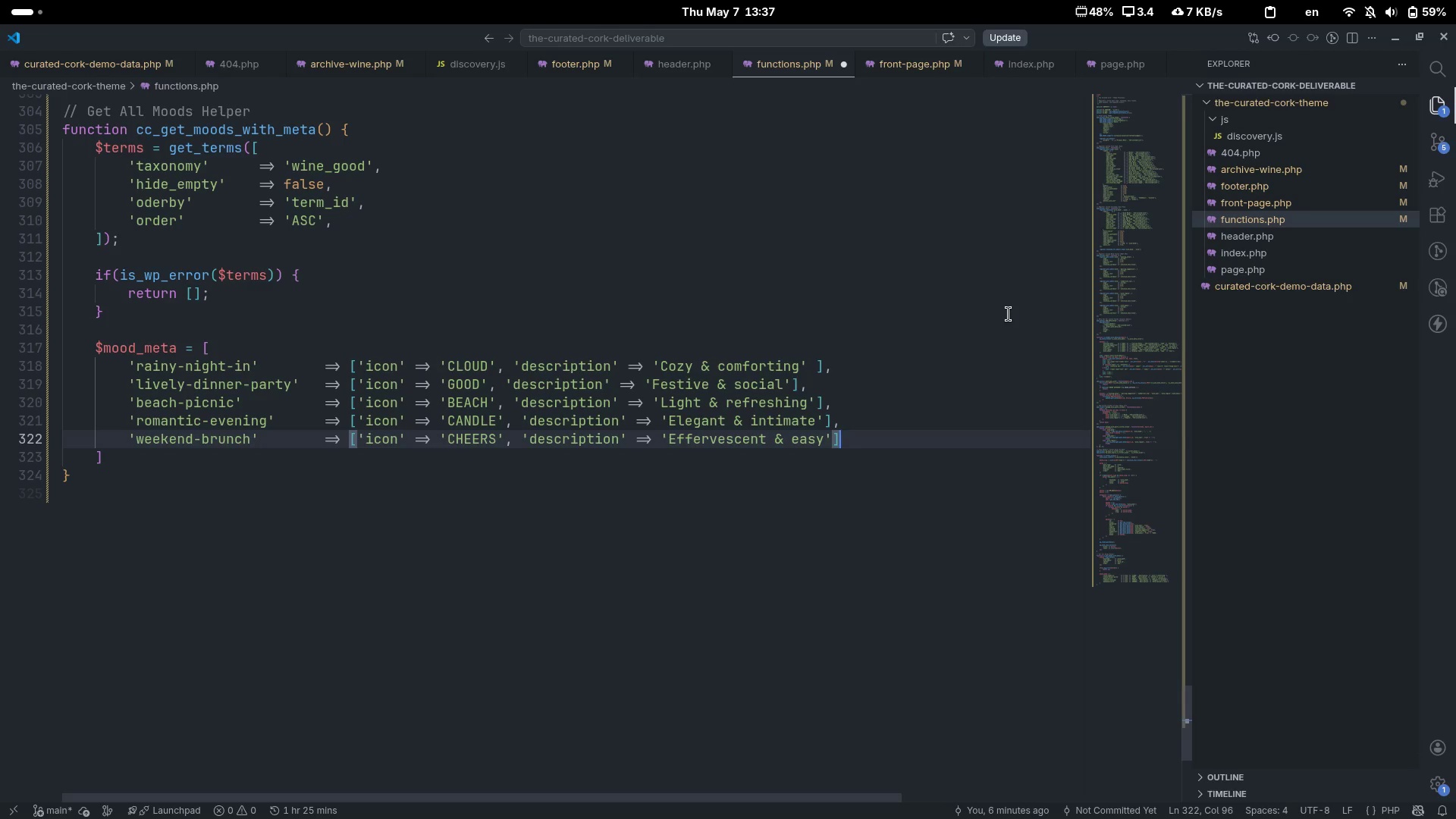 
 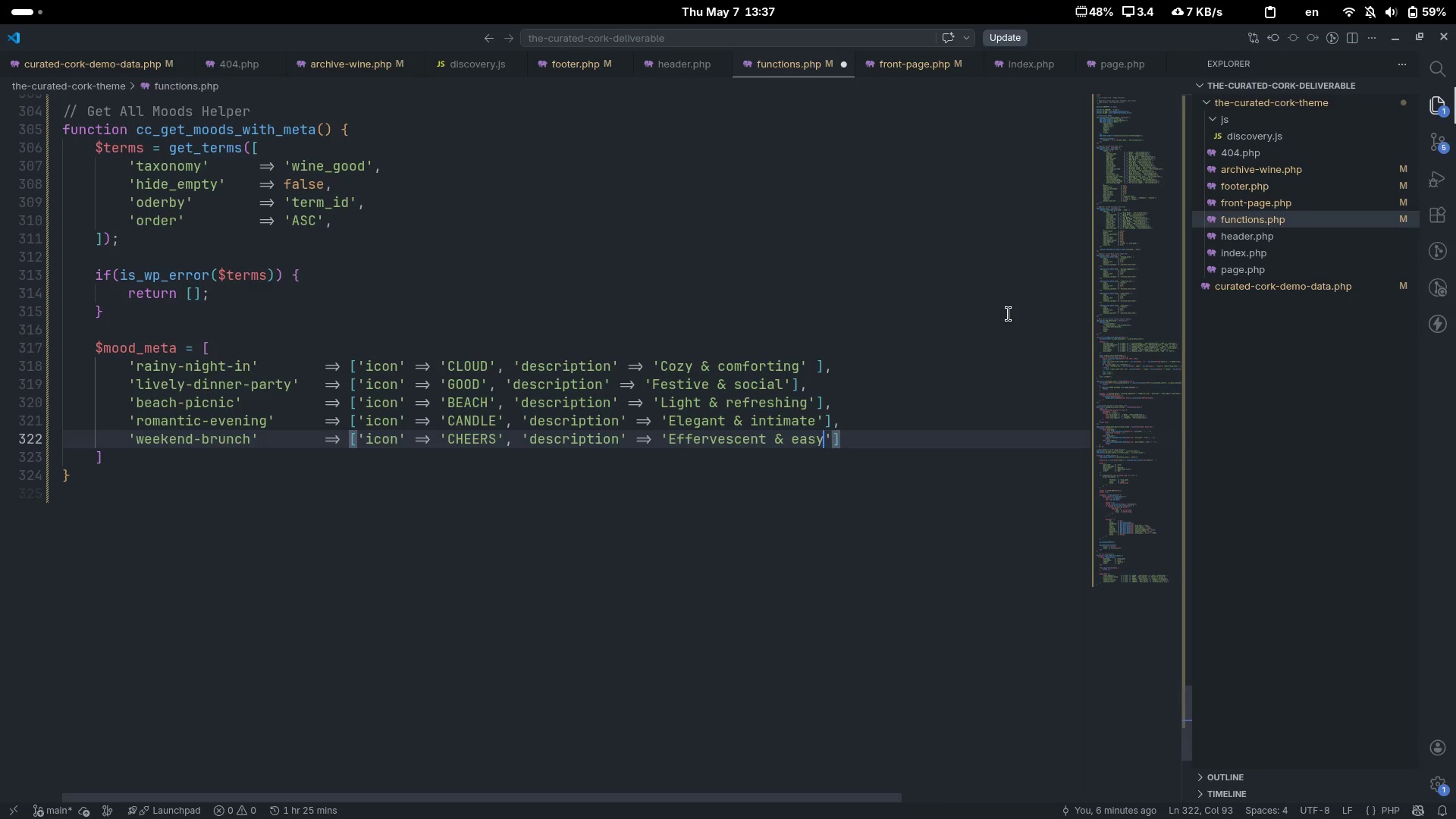 
key(Control+ControlLeft)
 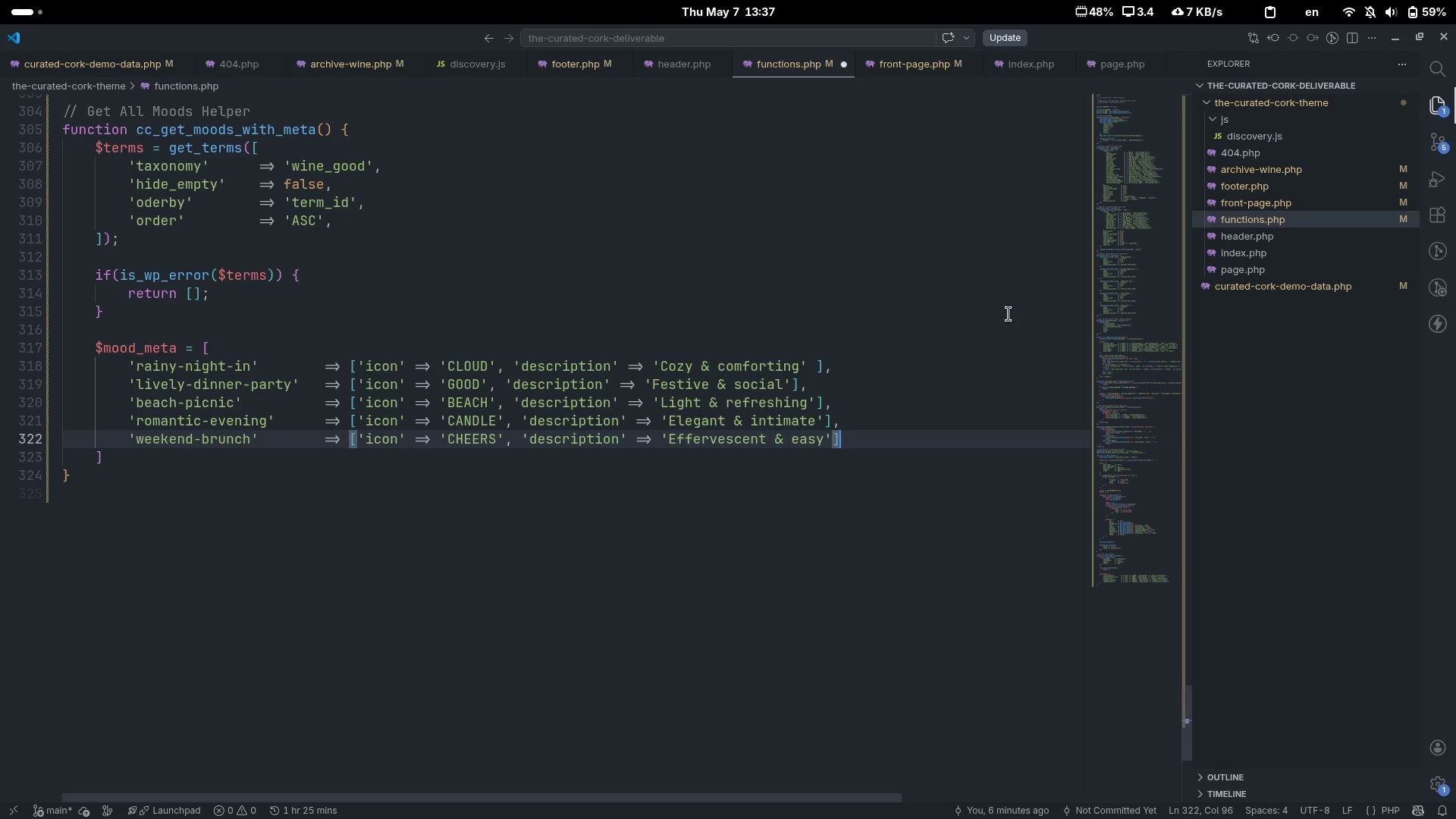 
key(Control+ArrowRight)
 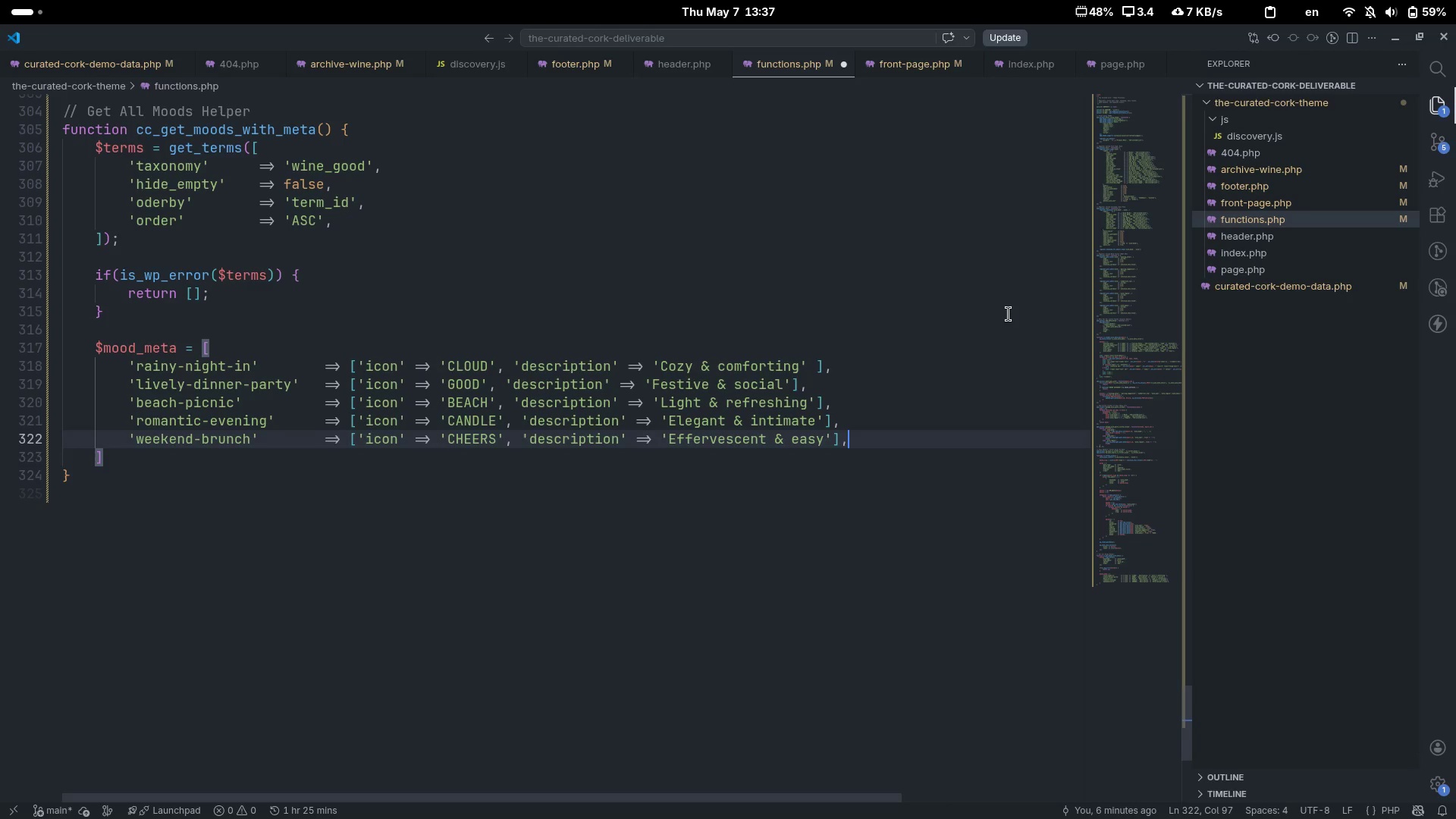 
key(Comma)
 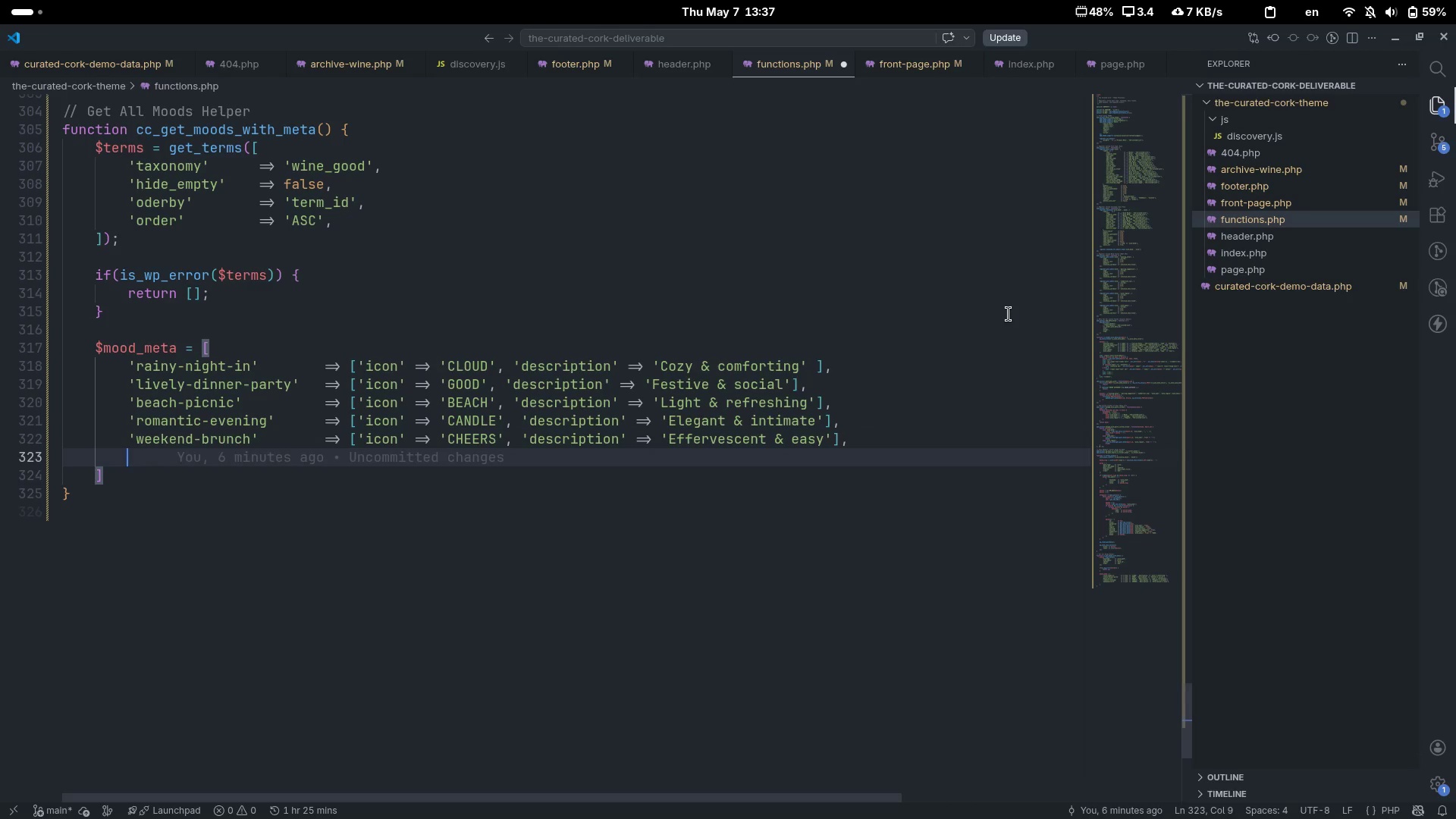 
key(Enter)
 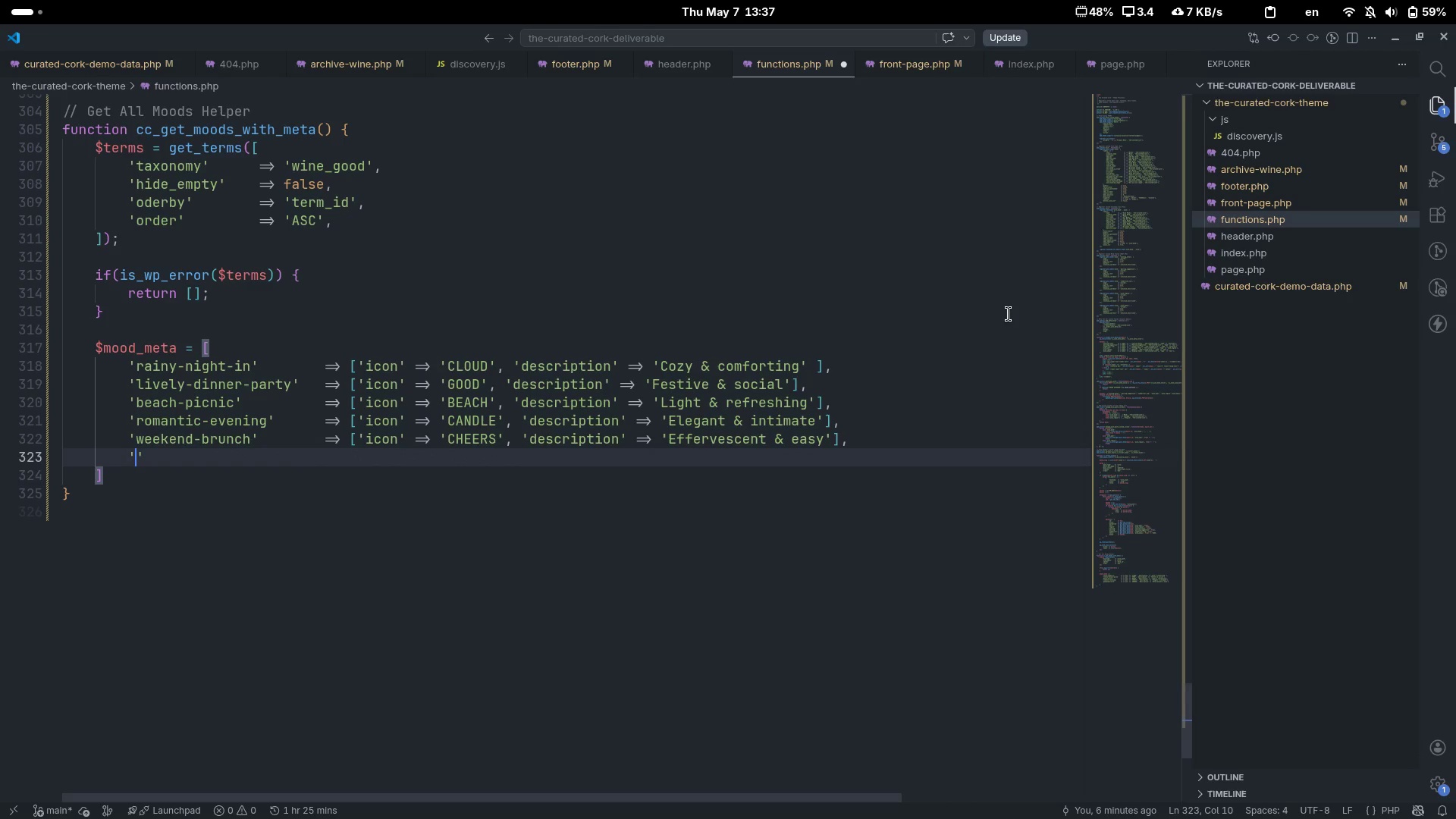 
key(Quote)
 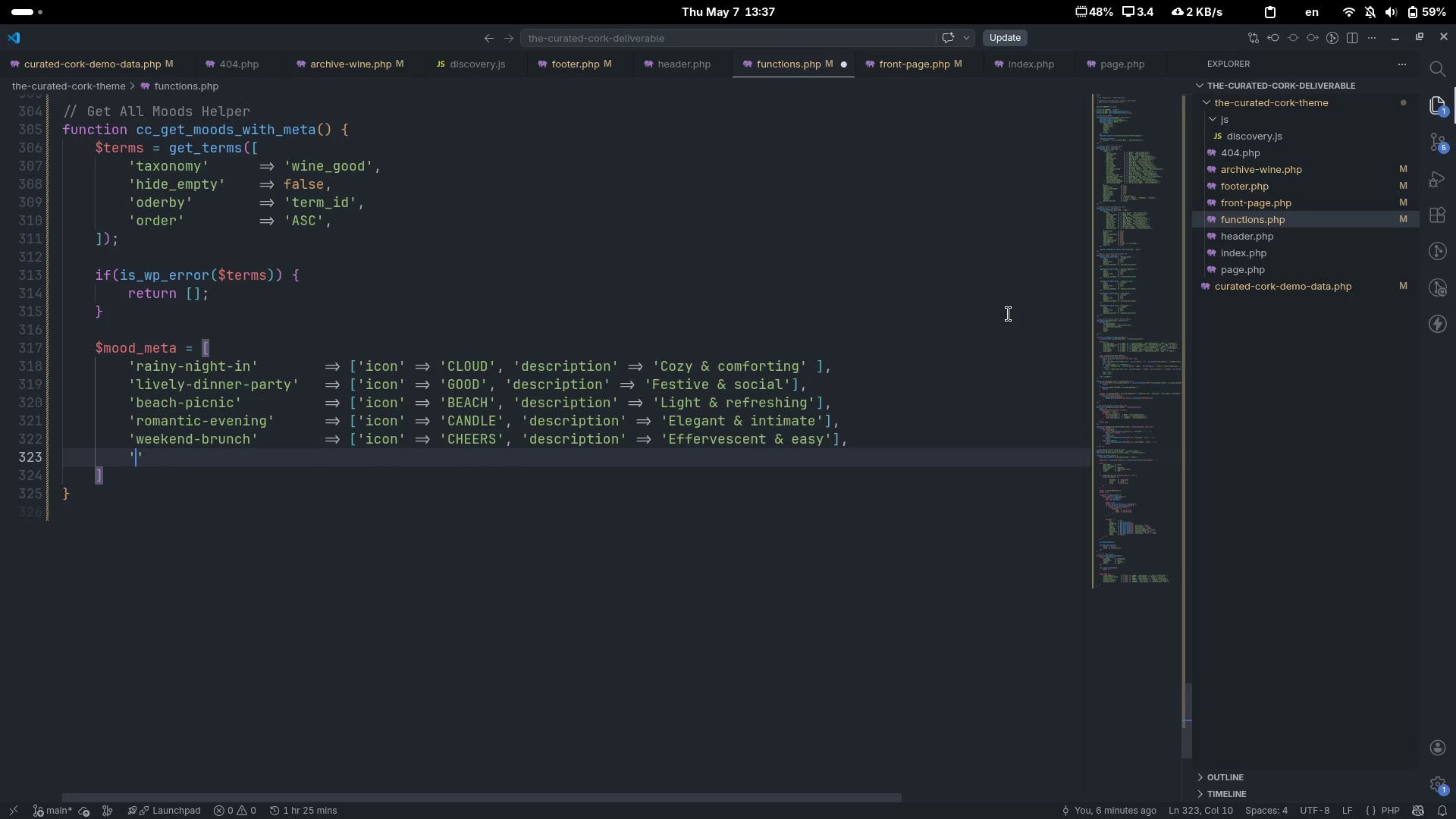 
type(celebration)
 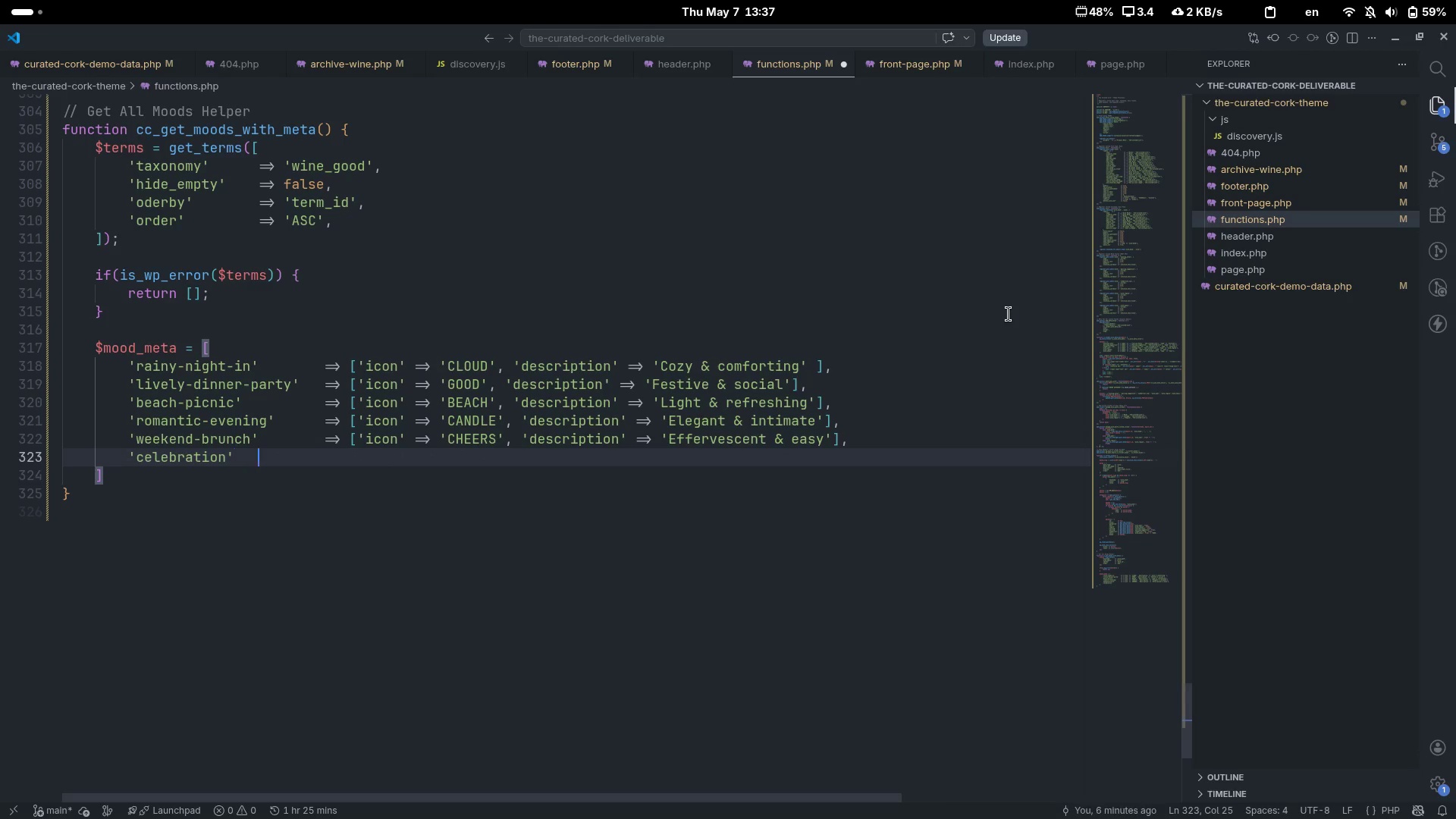 
key(ArrowRight)
 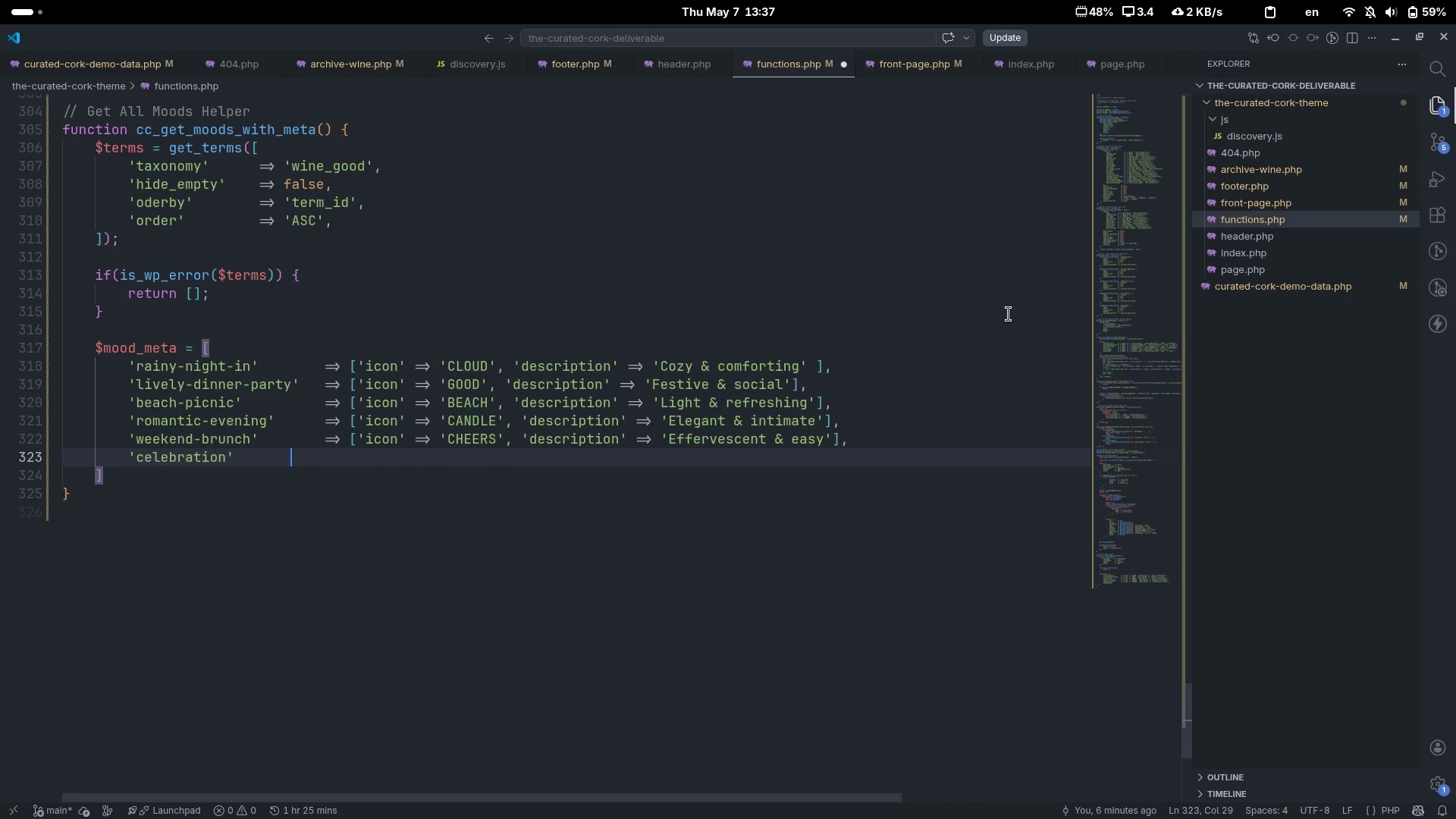 
key(Tab)
key(Tab)
key(Tab)
type(=> ['icon)
 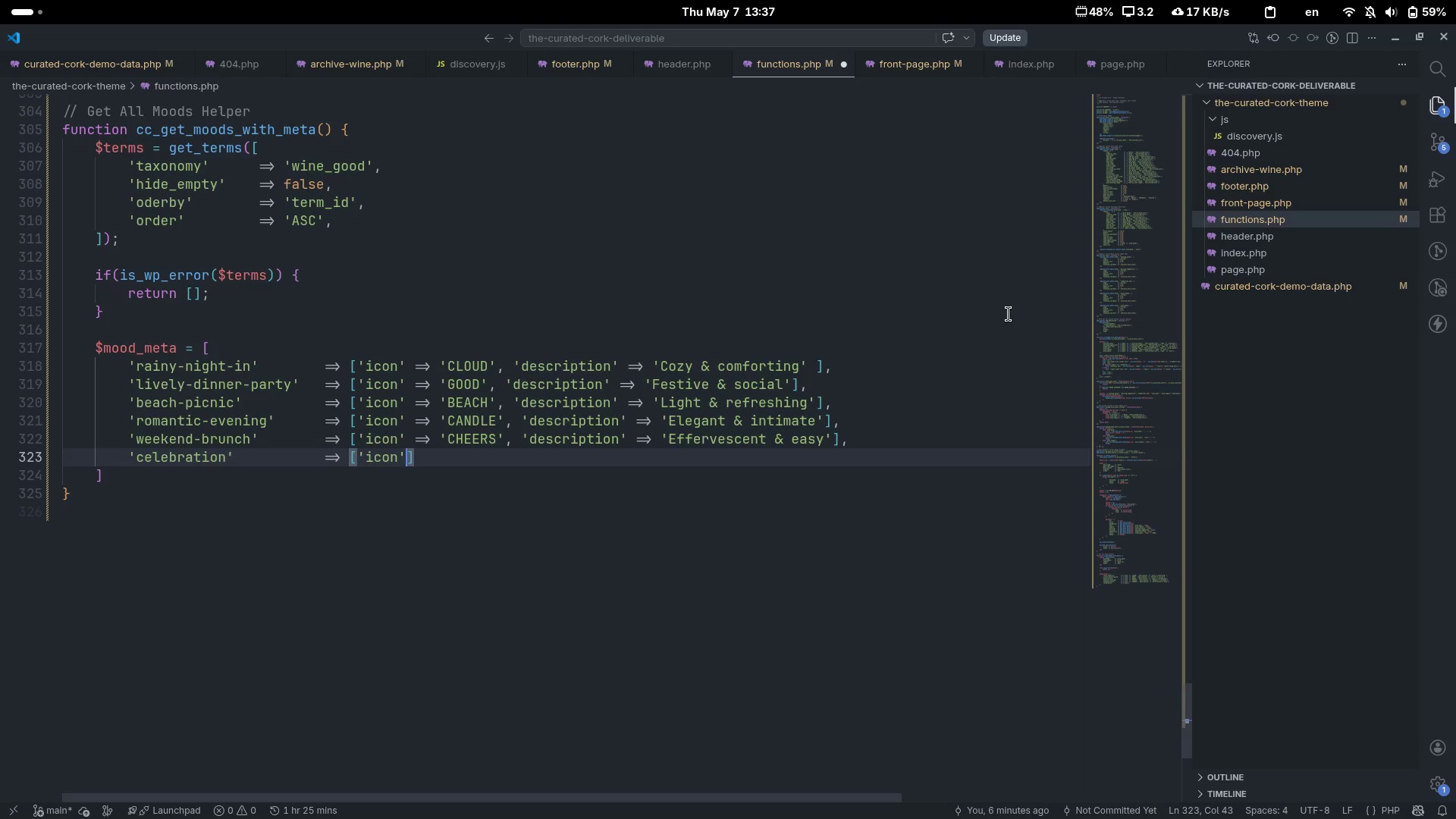 
key(ArrowRight)
 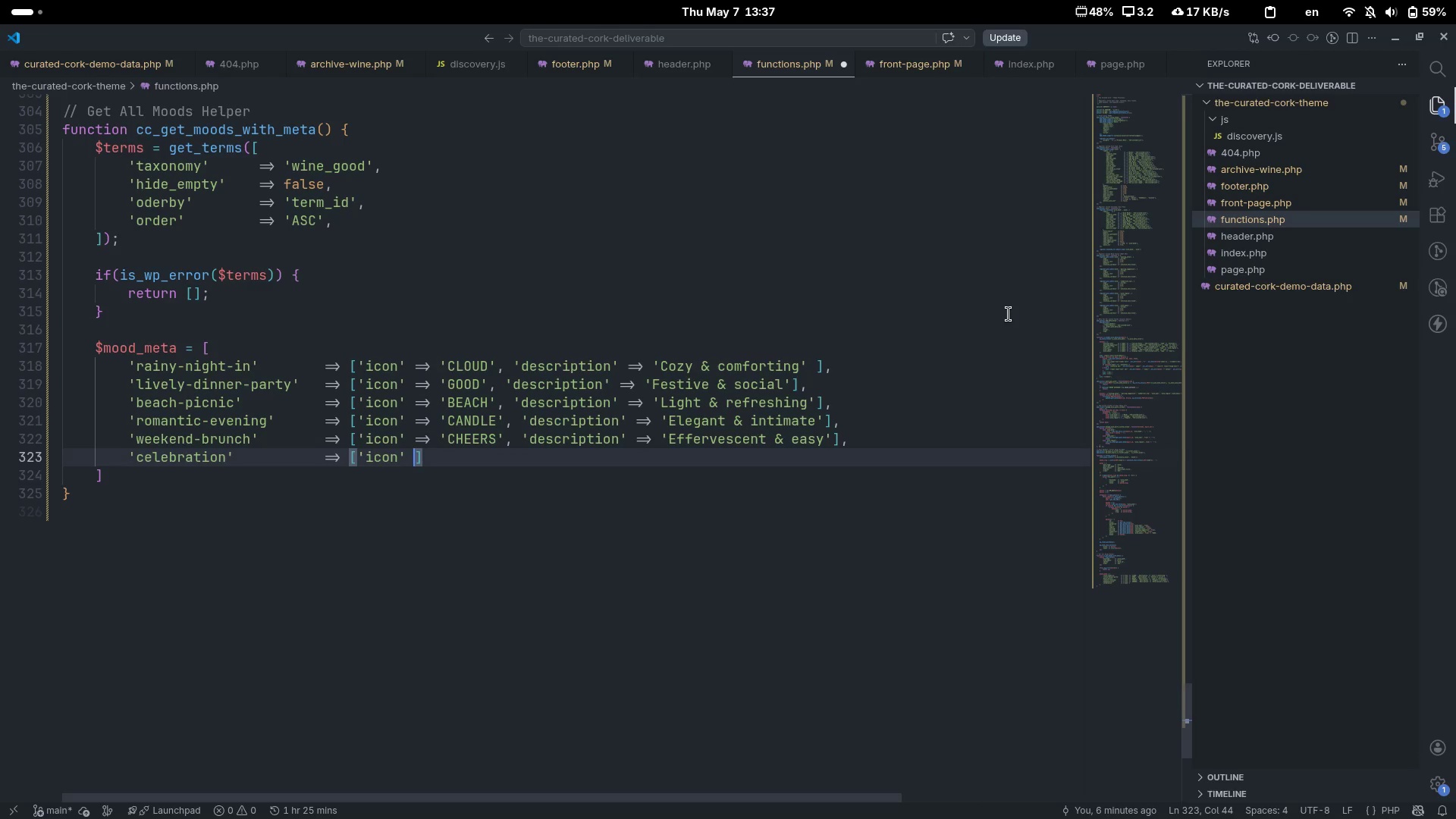 
key(Space)
 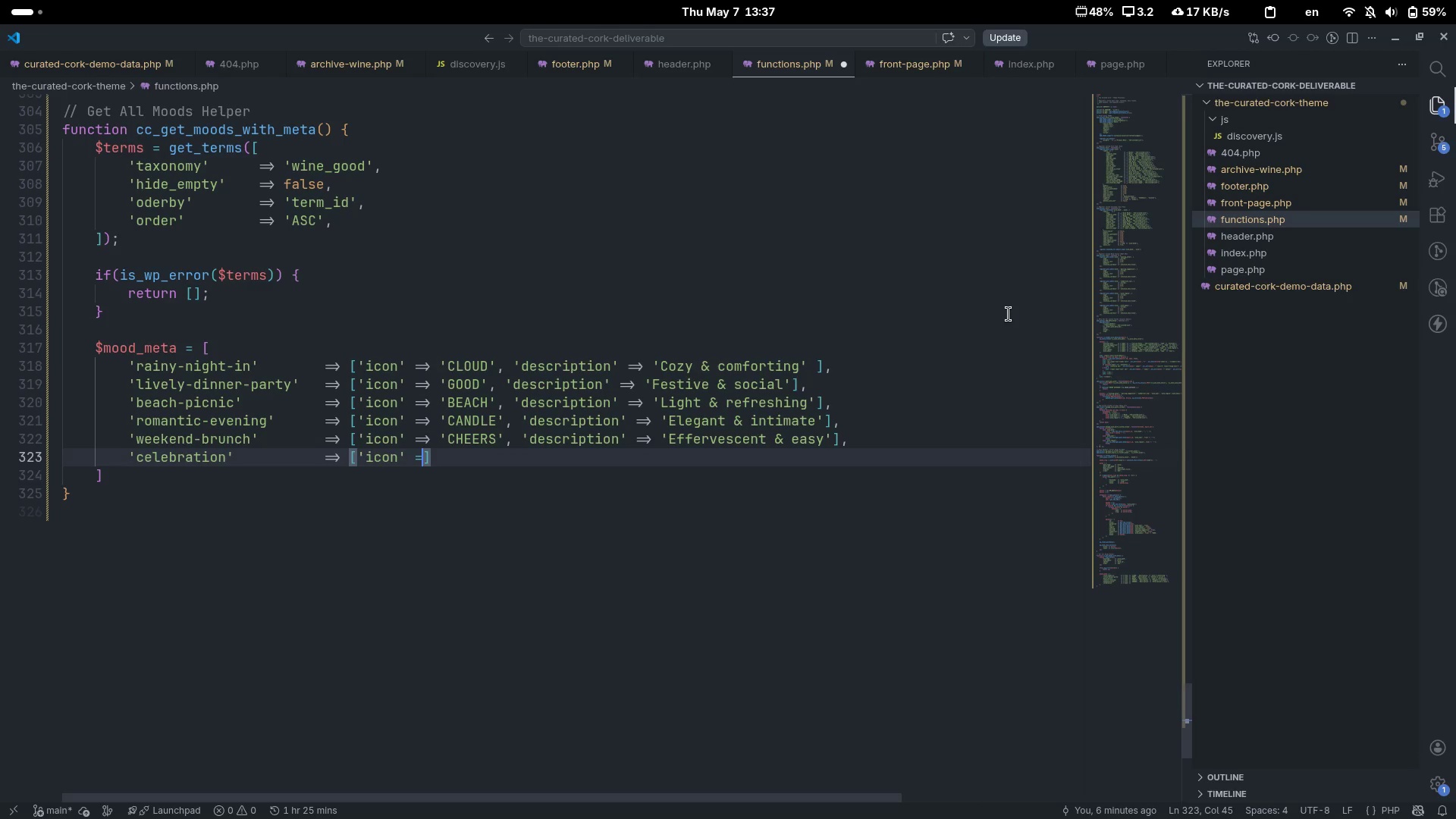 
key(Equal)
 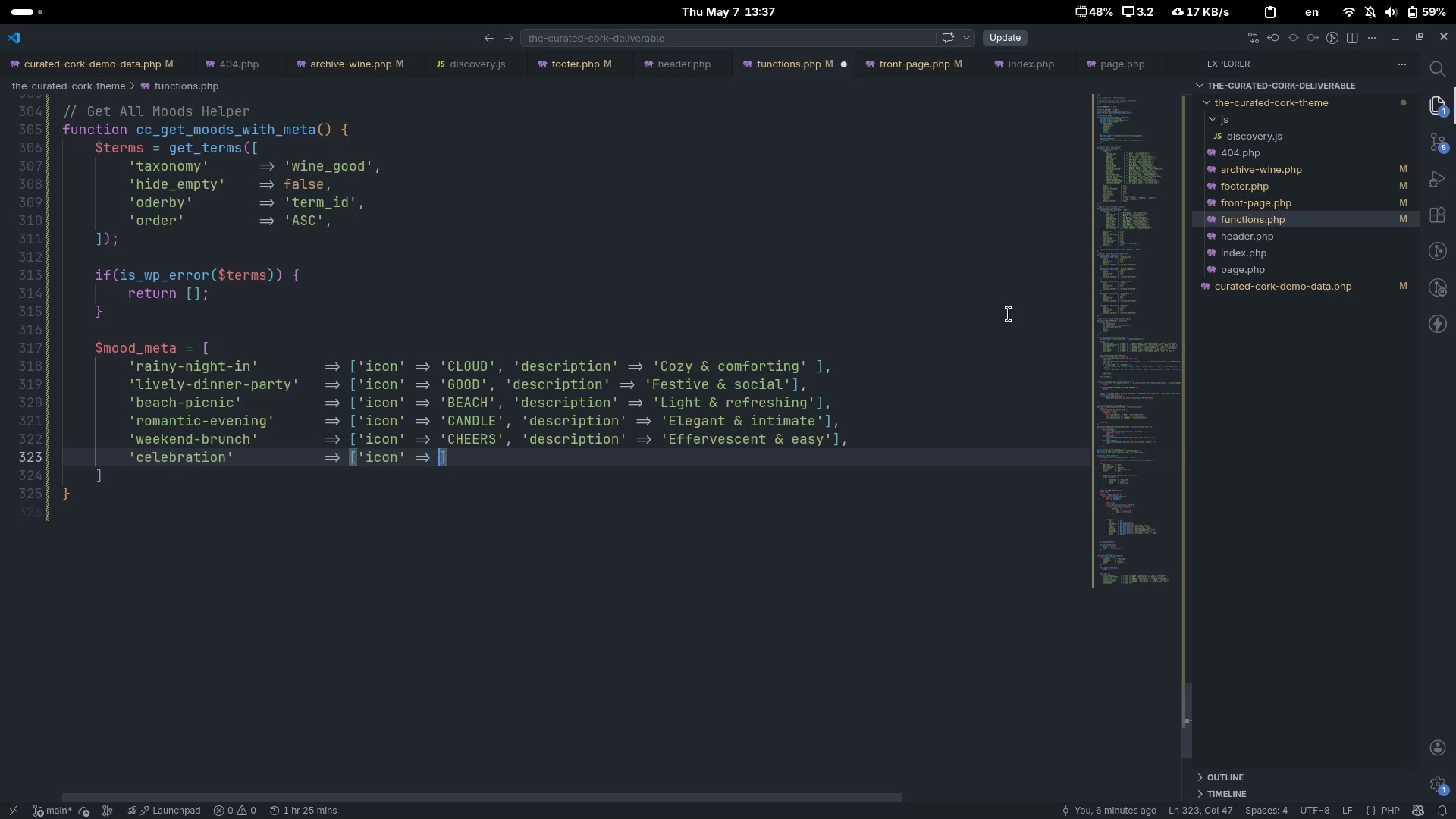 
key(Shift+ShiftLeft)
 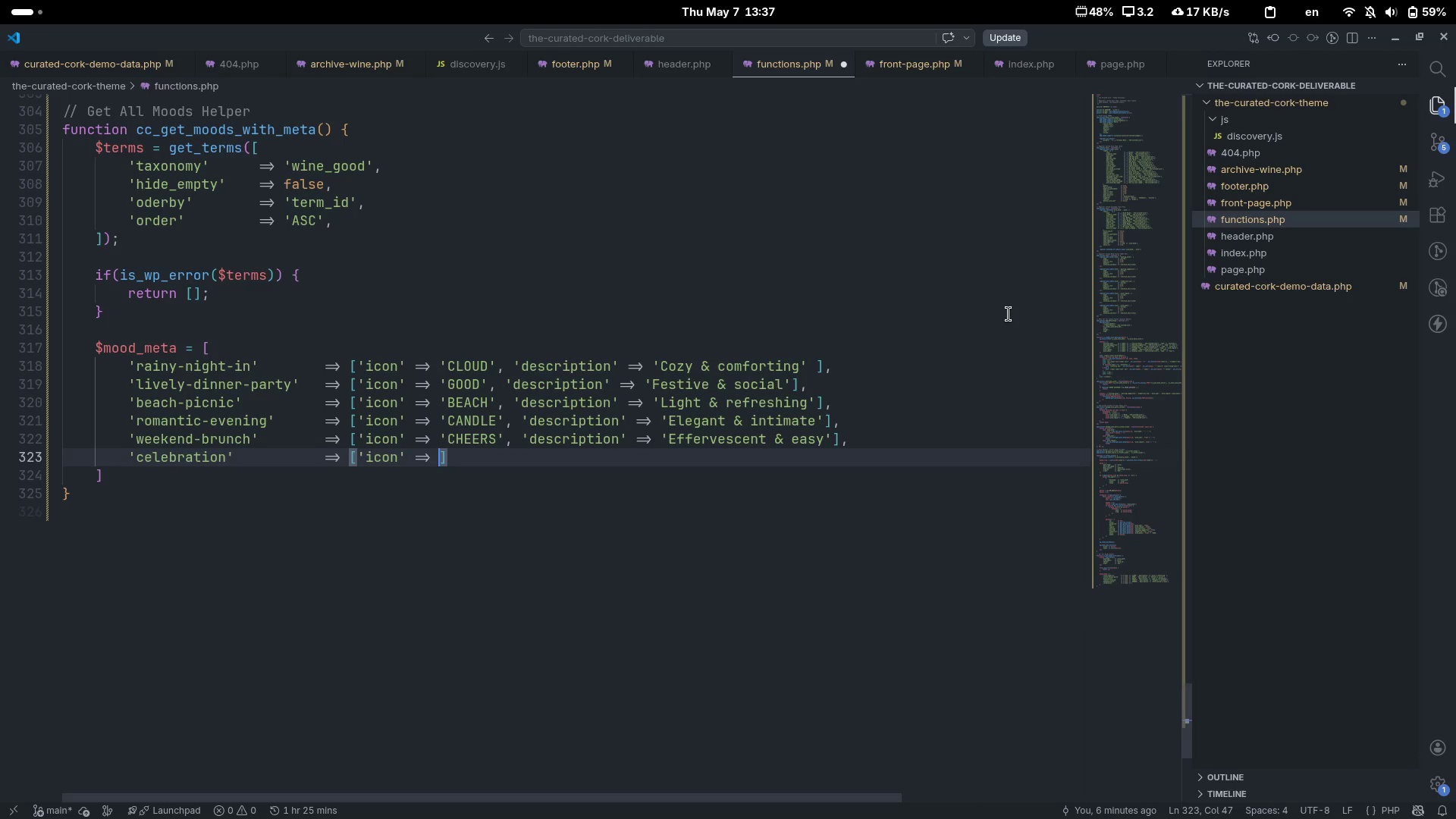 
key(Shift+Period)
 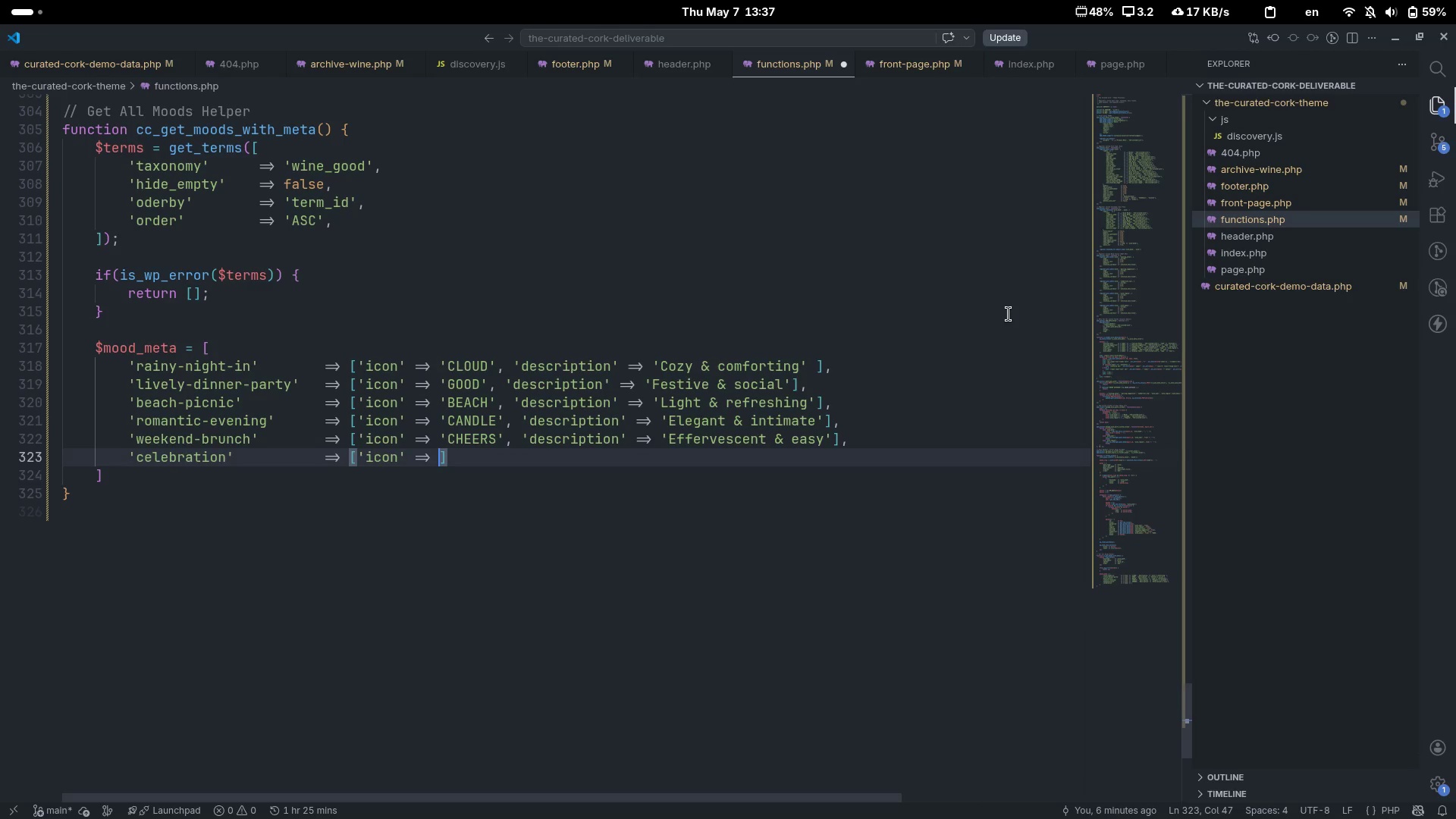 
key(Shift+Space)
 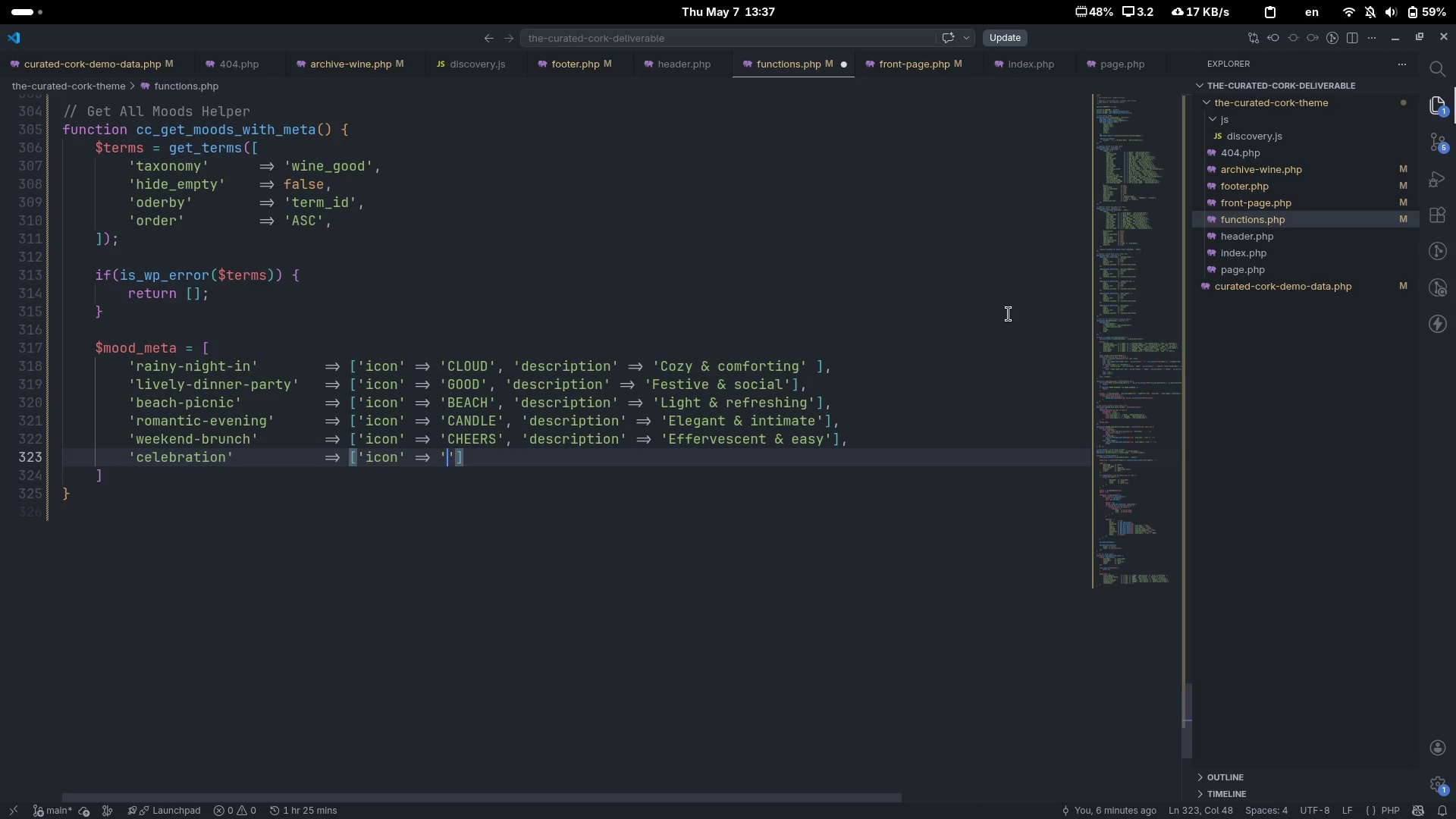 
key(Quote)
 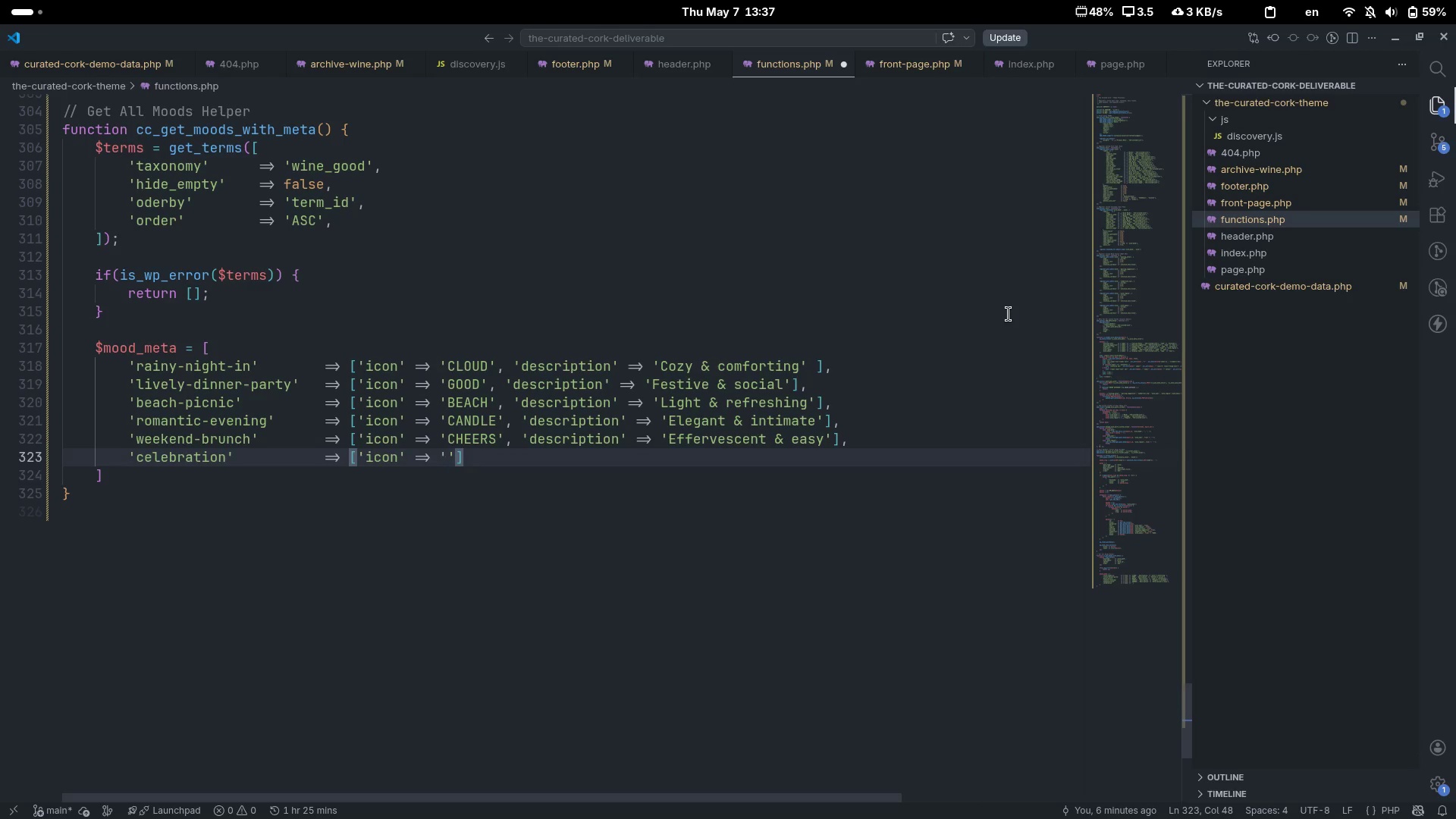 
type(STARS)
 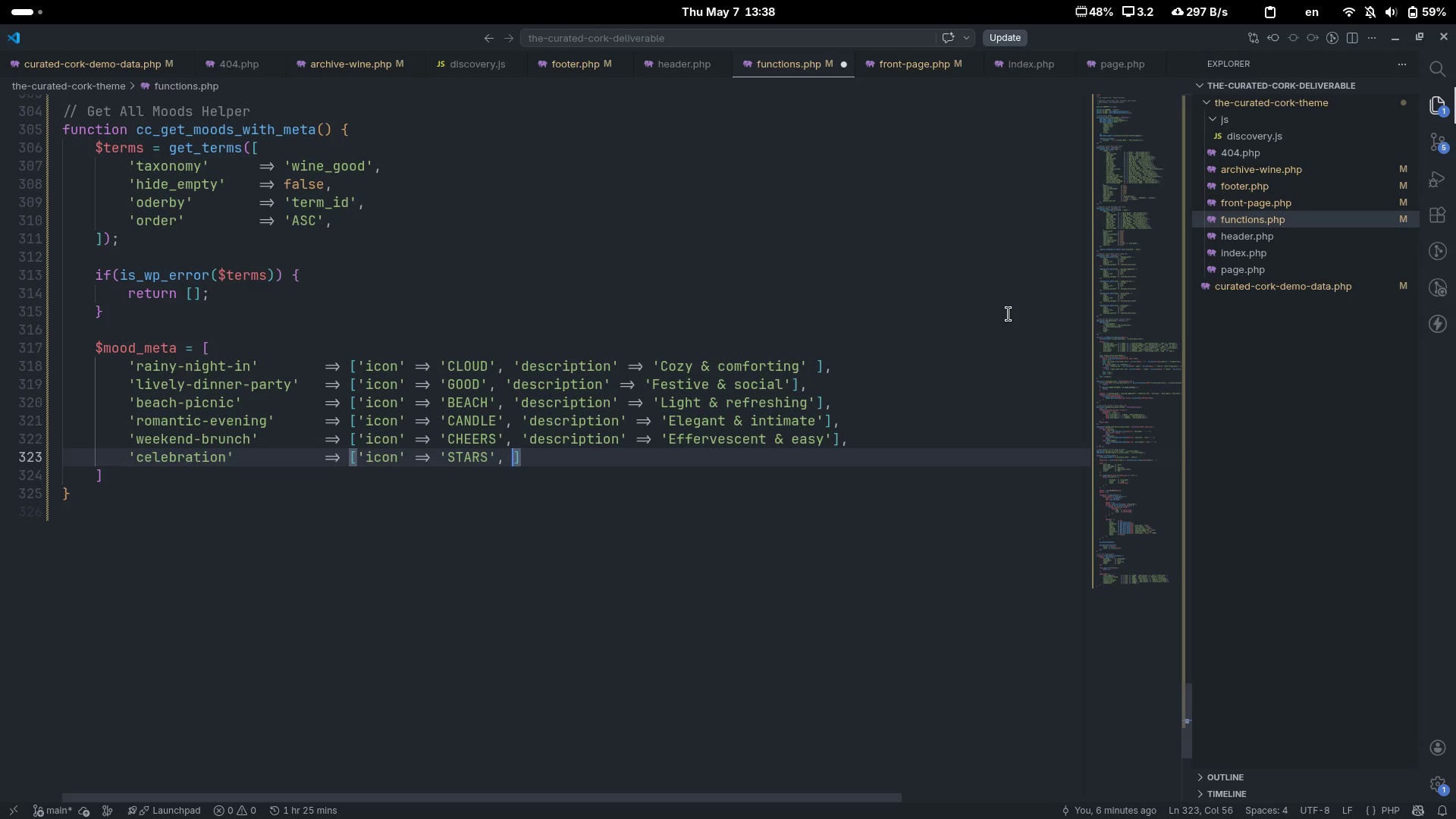 
 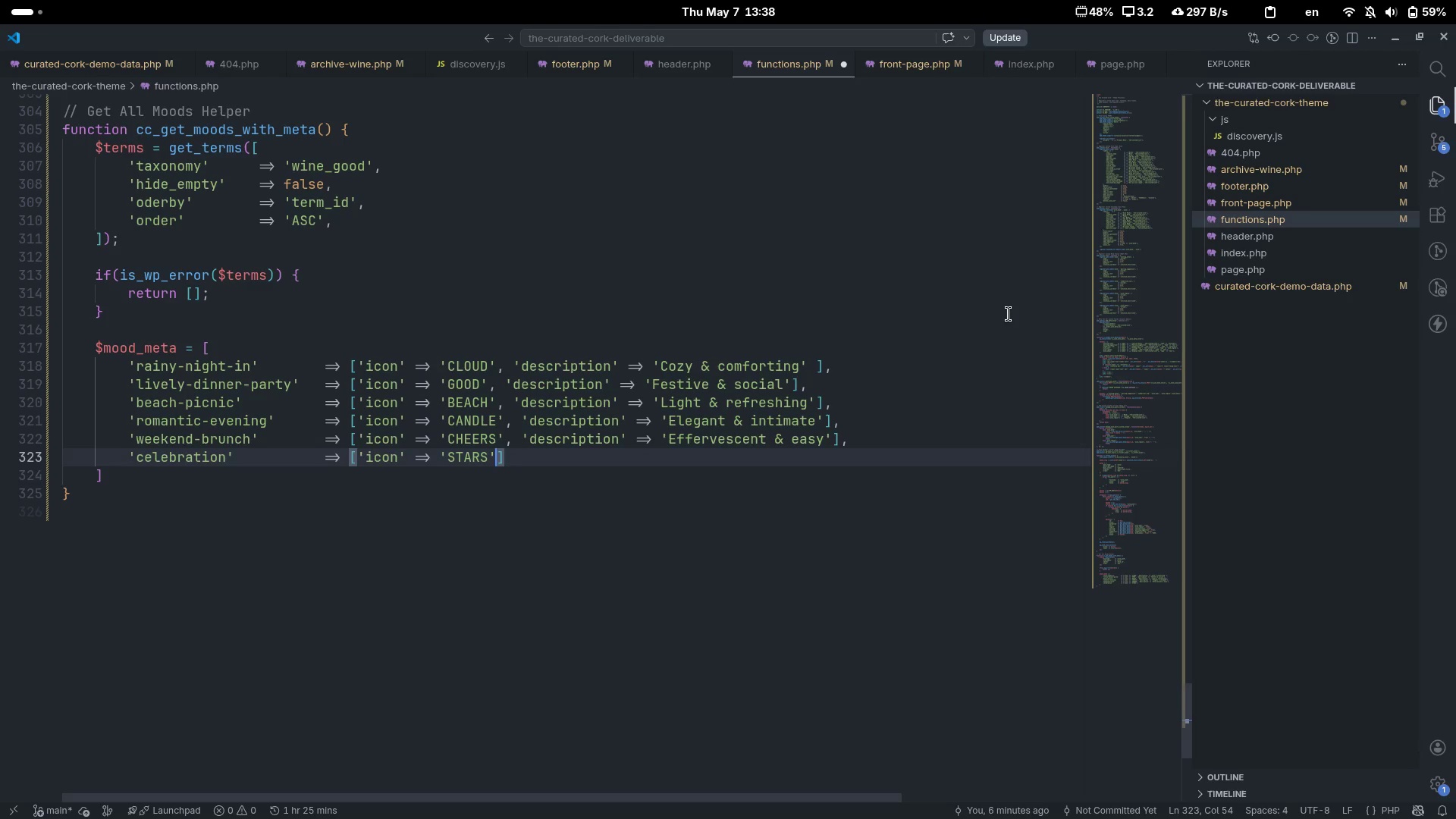 
key(ArrowRight)
 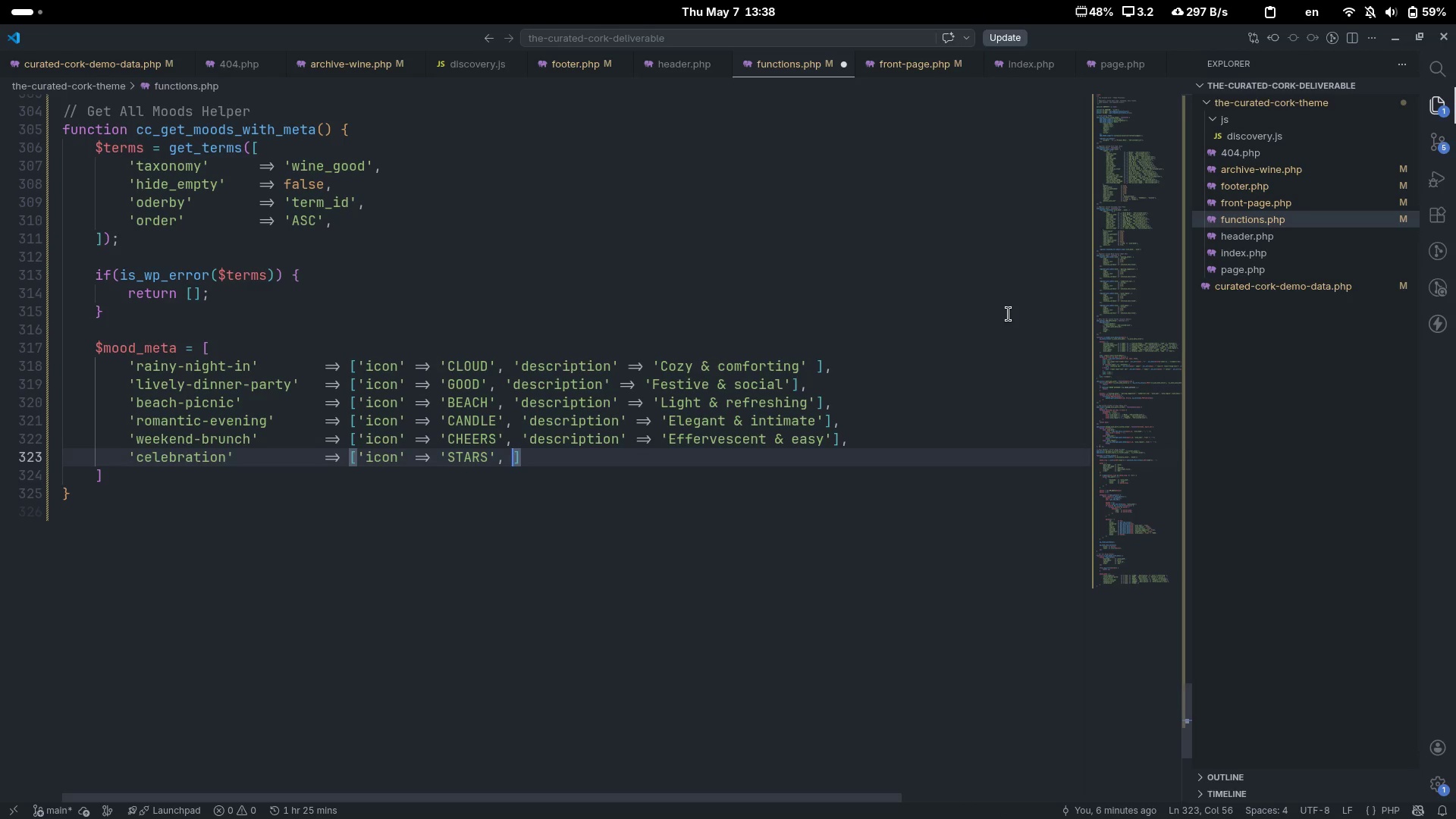 
type(, 'descripton)
 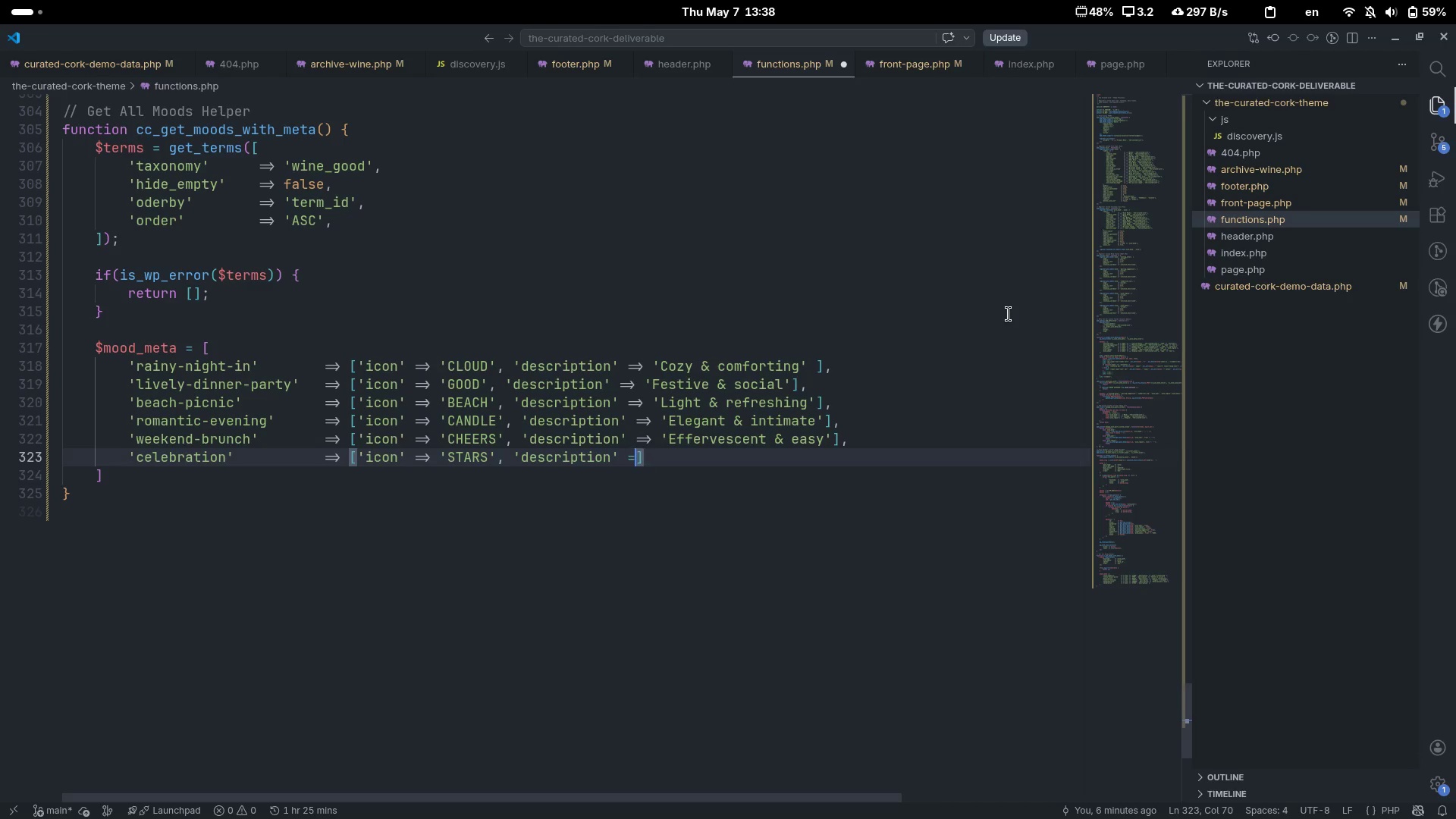 
hold_key(key=I, duration=0.3)
 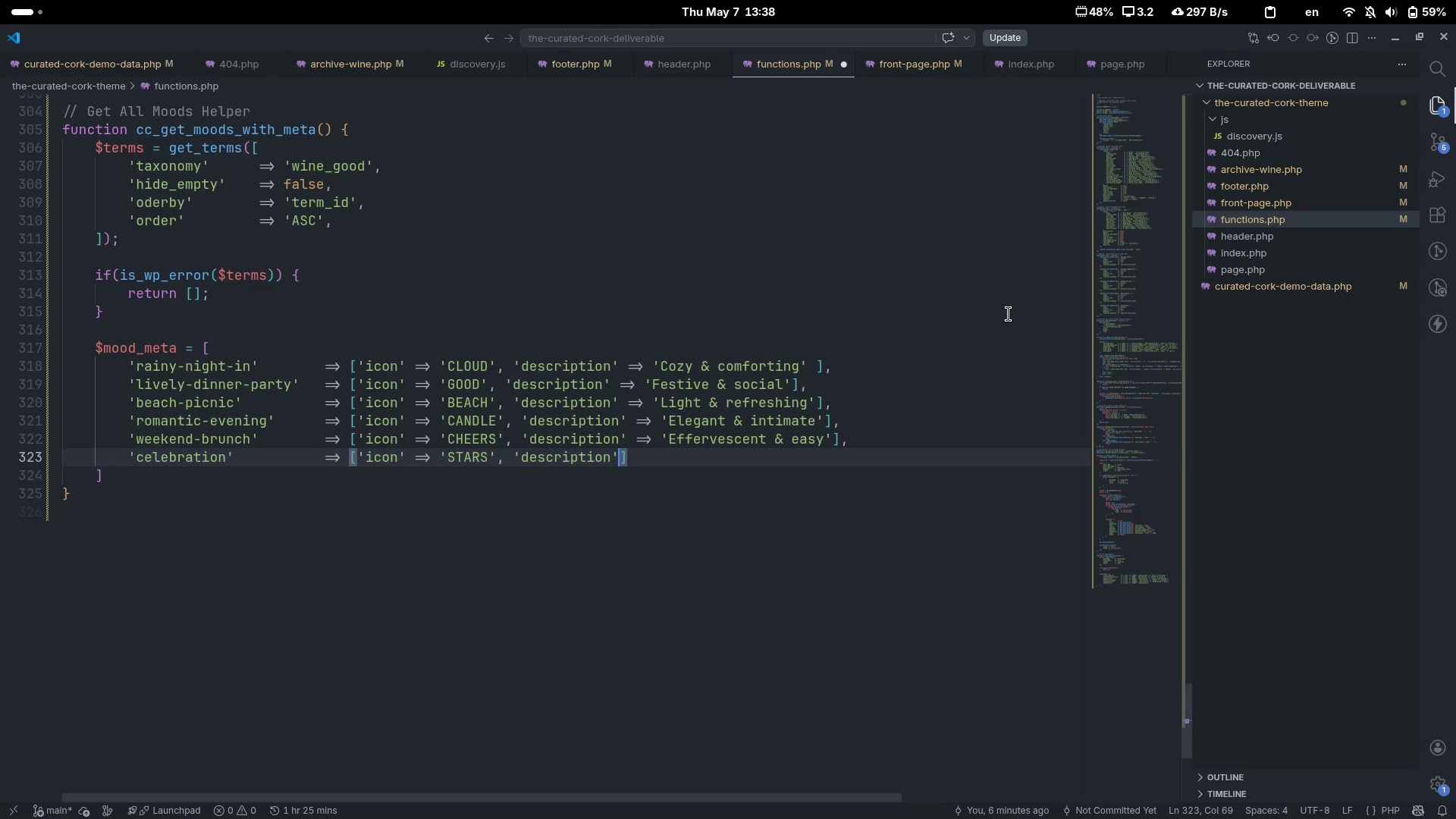 
key(ArrowRight)
 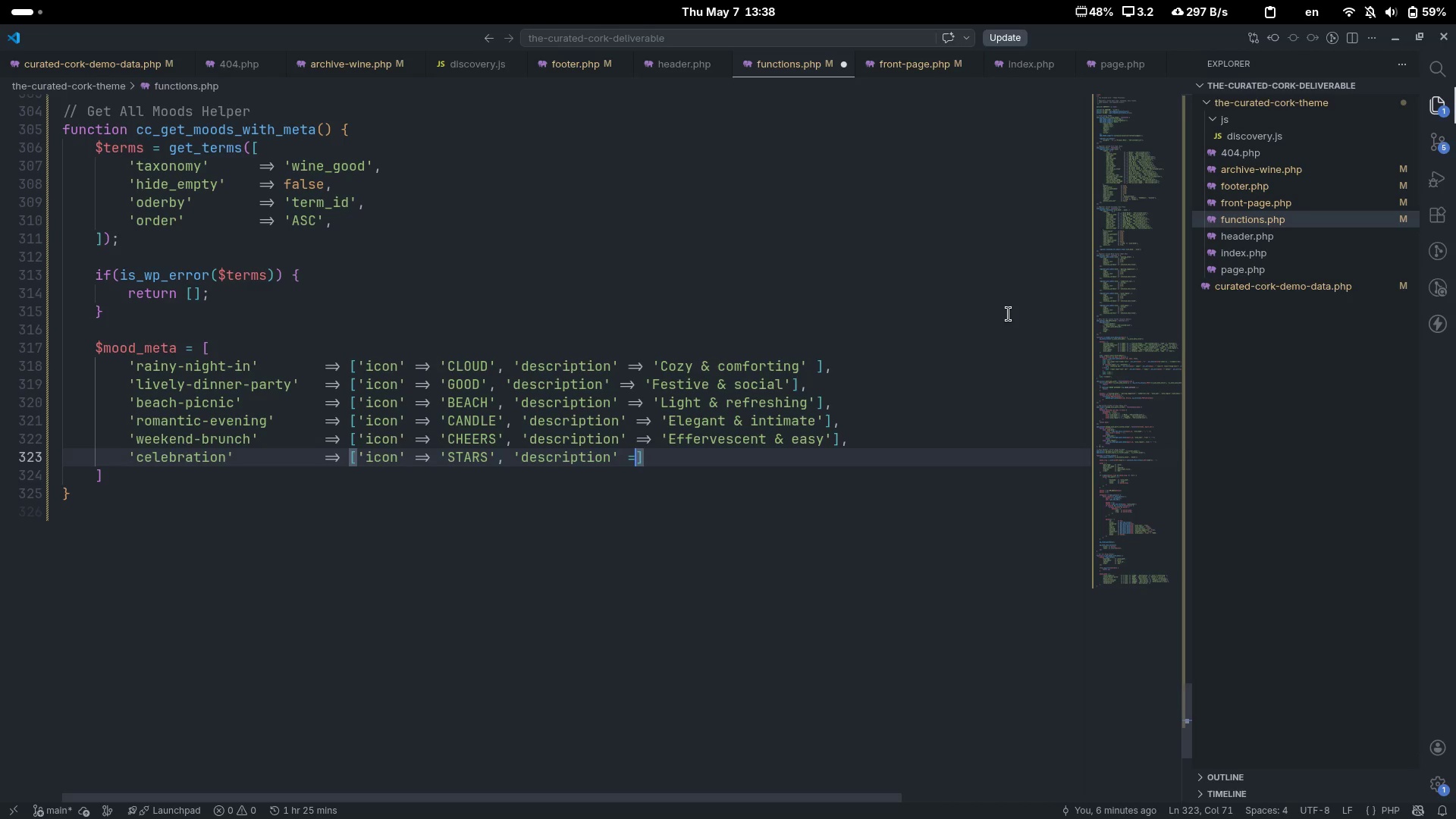 
type( => 'Pri)
key(Backspace)
type(emium & sparkling[End]l)
key(Backspace)
type(,)
 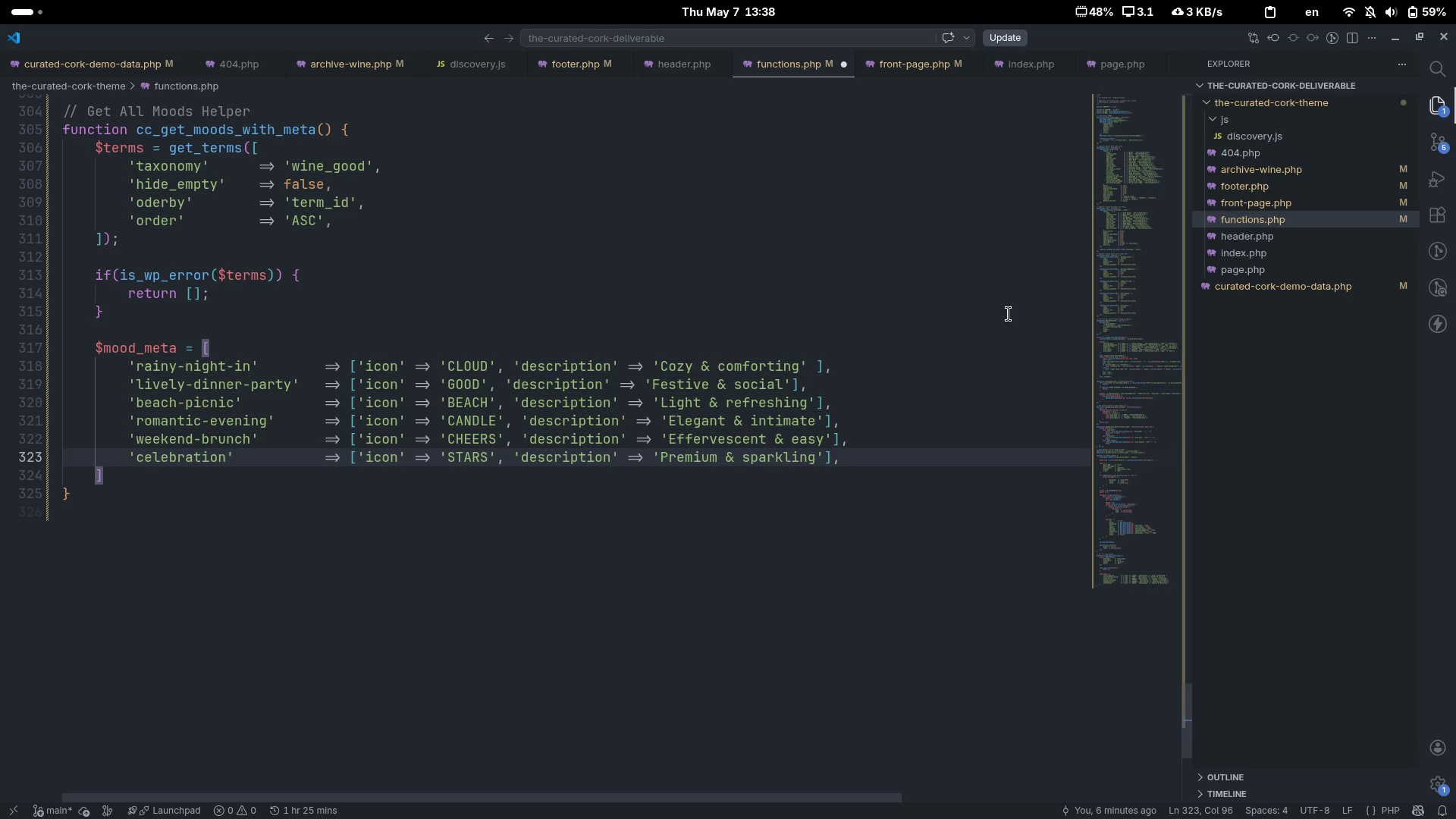 
key(ArrowDown)
 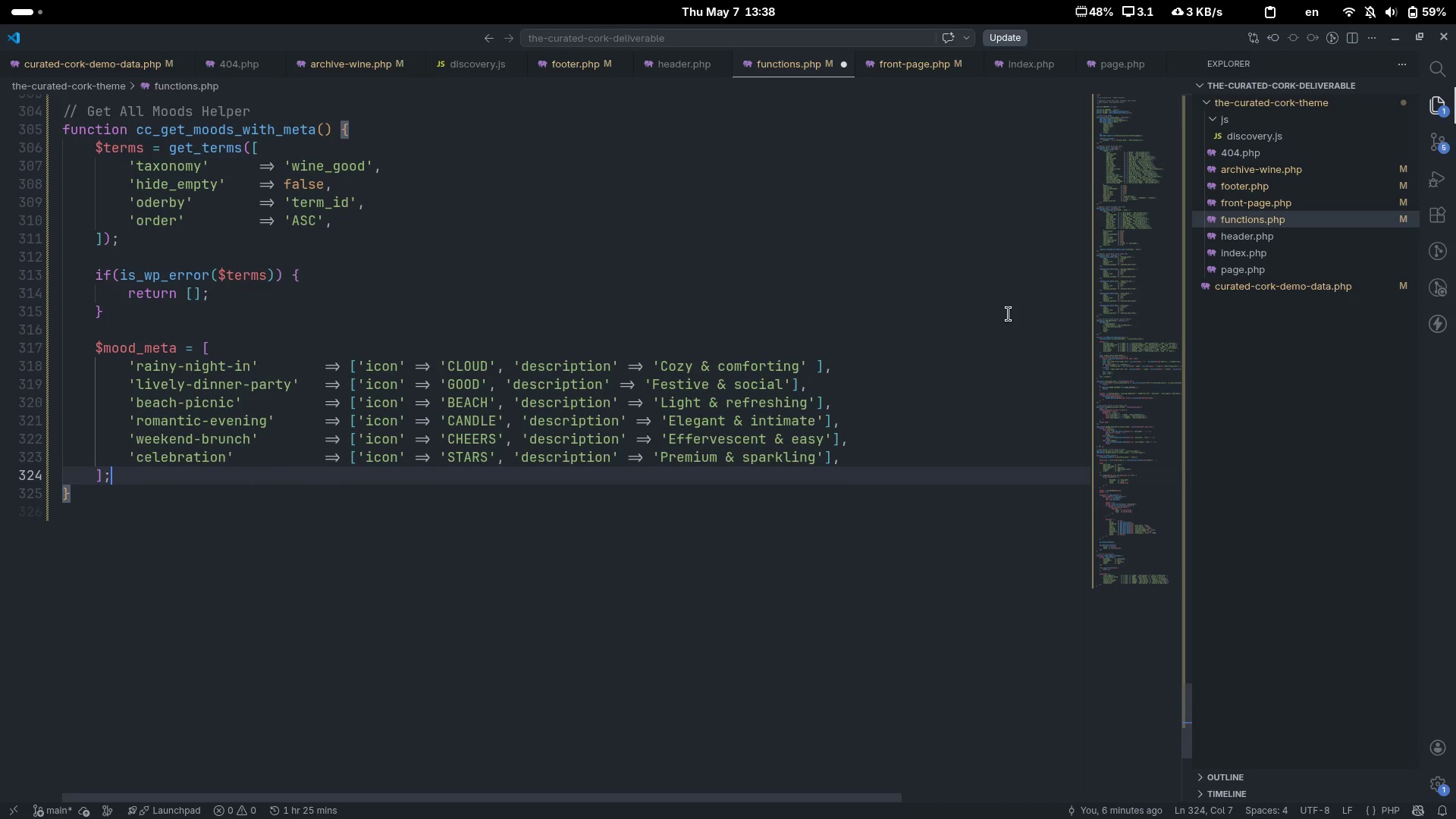 
key(Semicolon)
 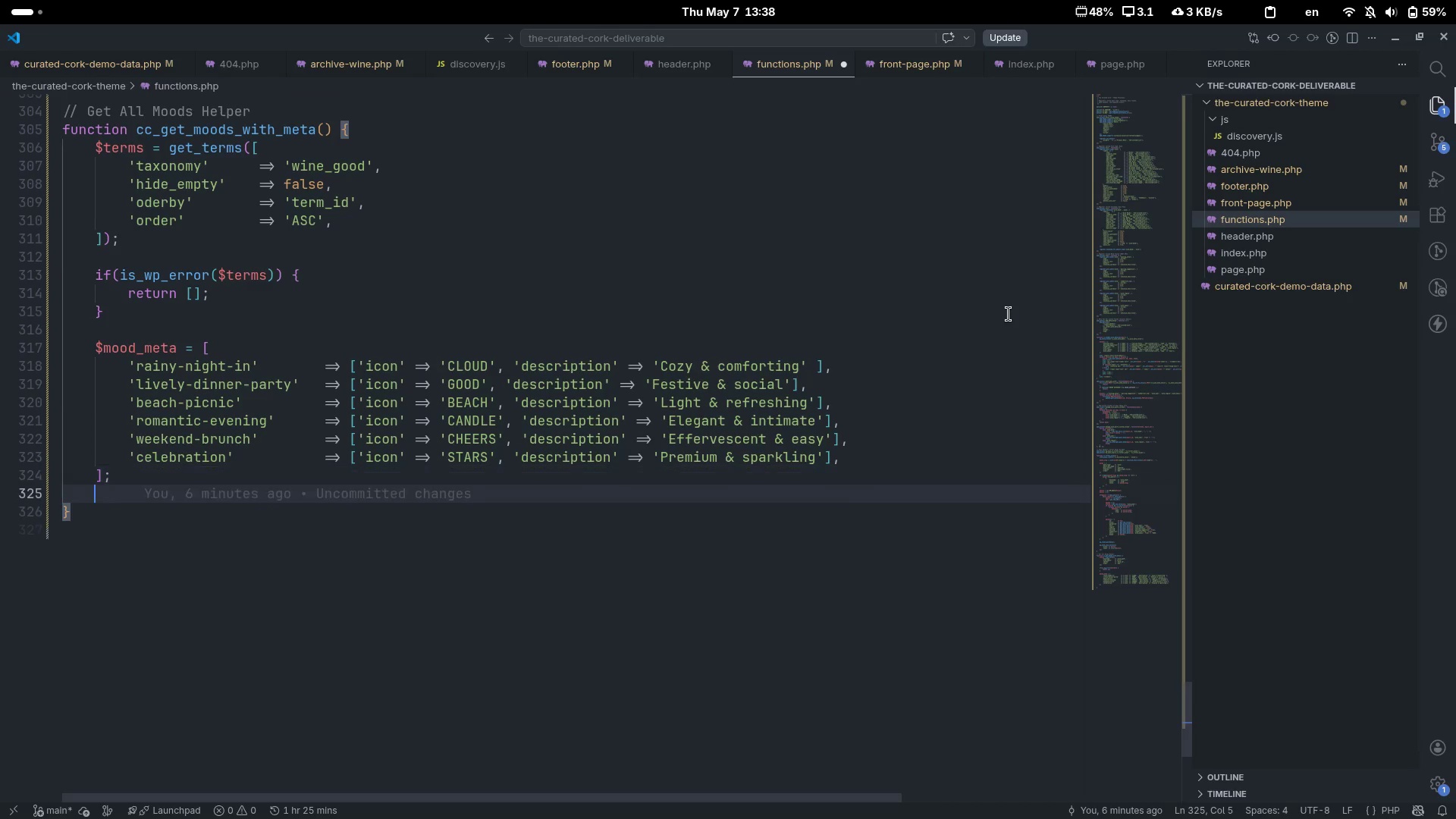 
key(Enter)
 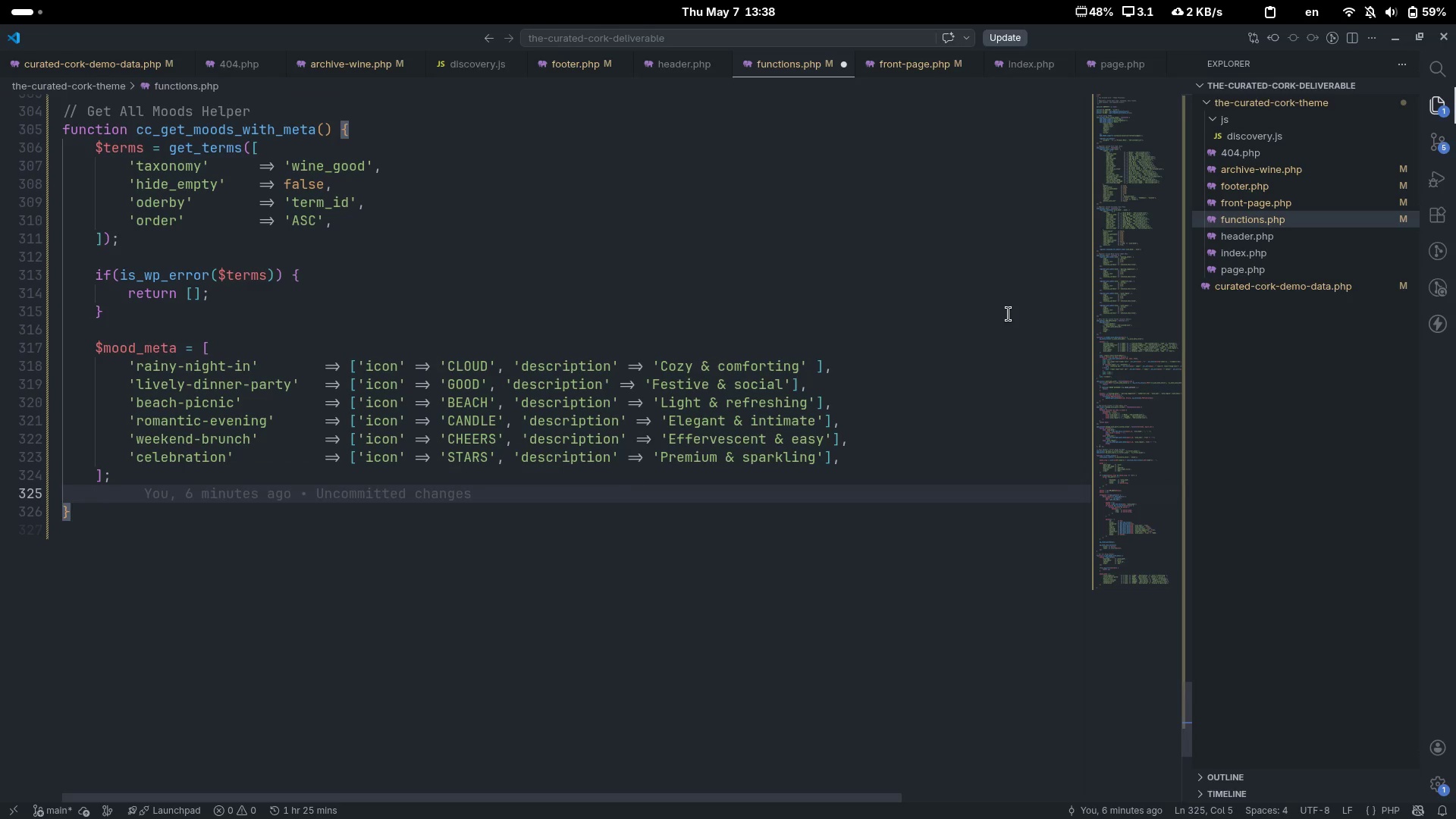 
key(Enter)
 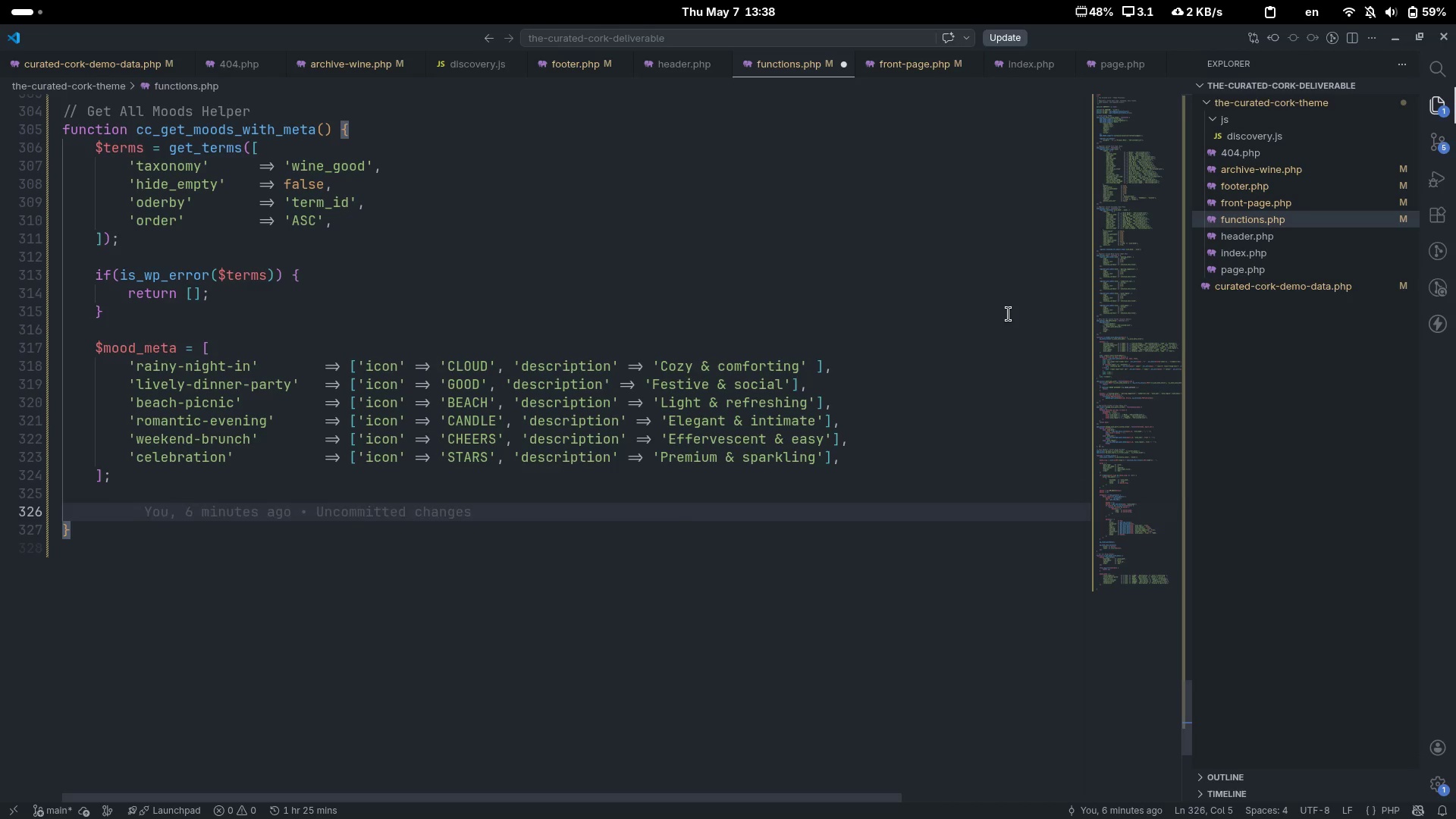 
type($resu;t)
key(Backspace)
key(Backspace)
type(lt = [];)
 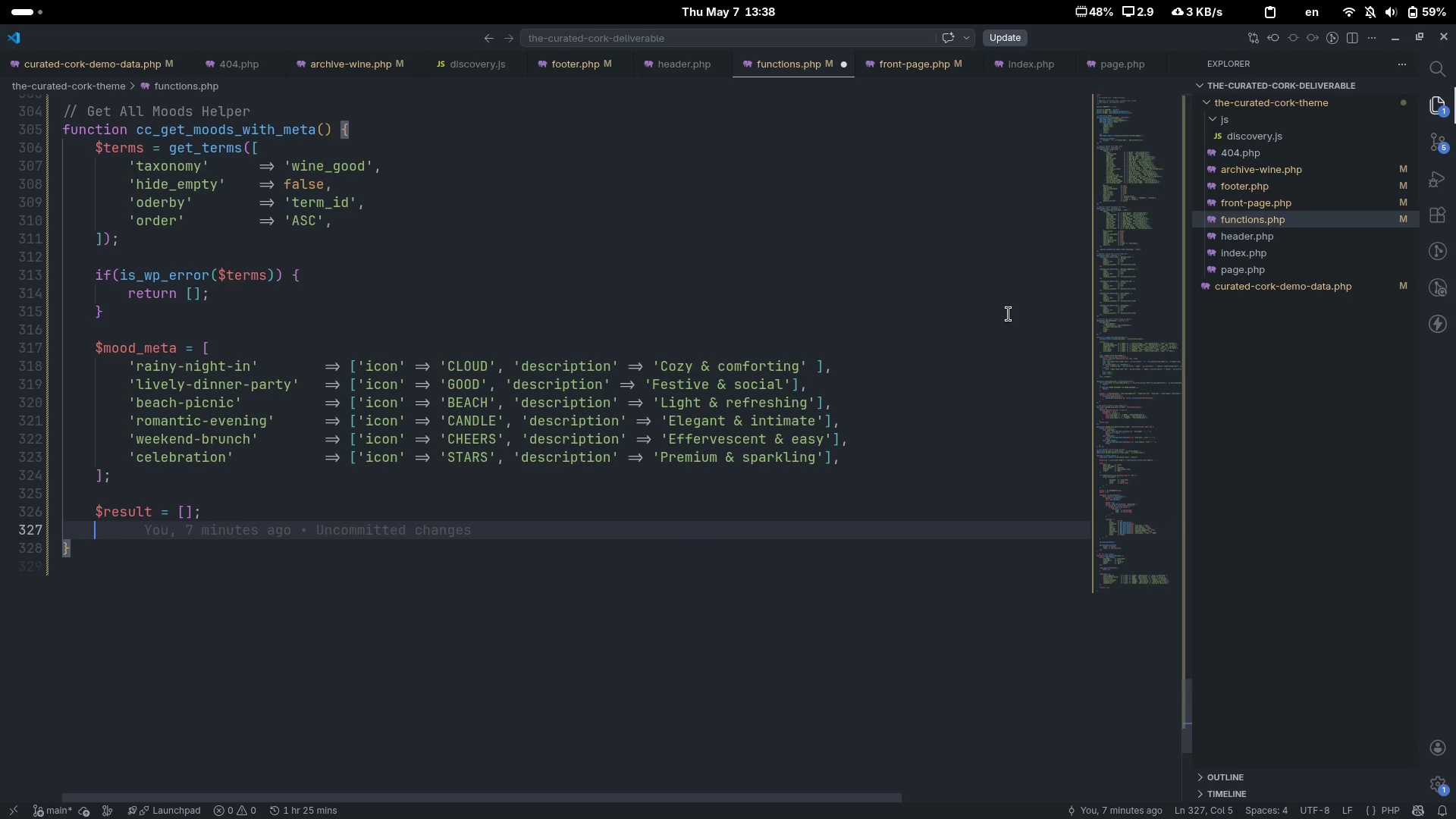 
key(Enter)
 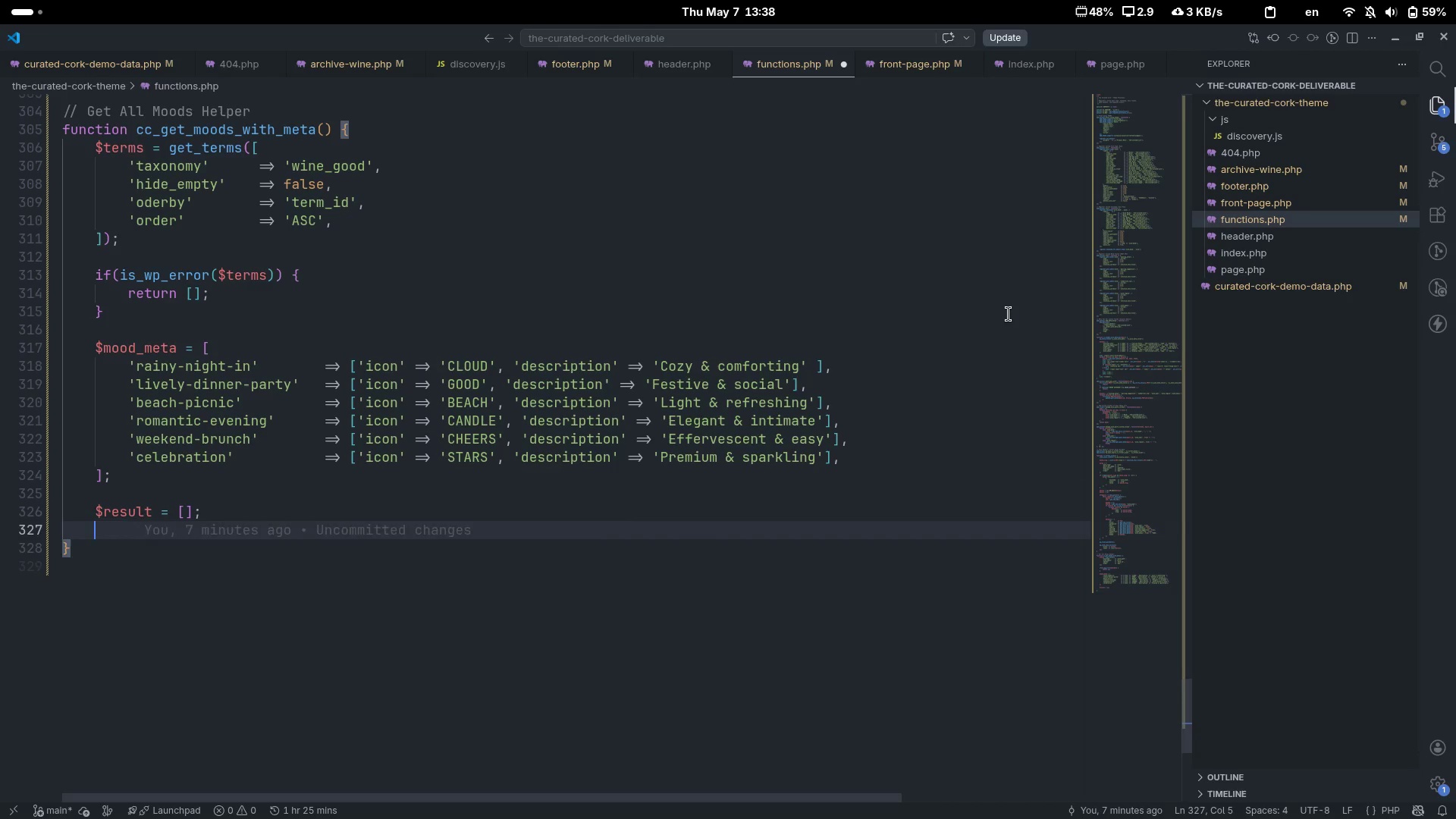 
type(fora)
key(Tab)
type( ($terms as $term)
 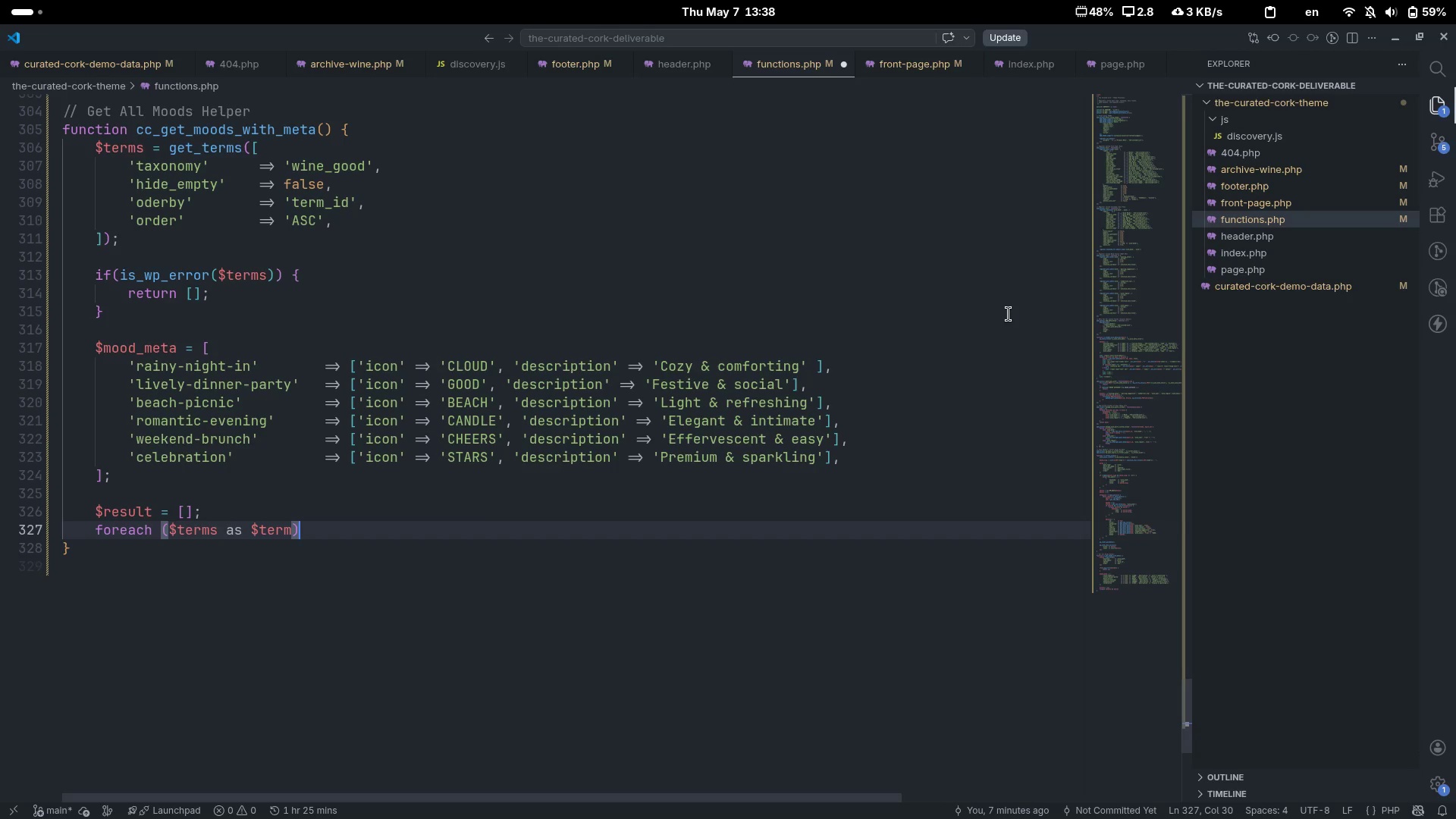 
key(Control+ArrowRight)
 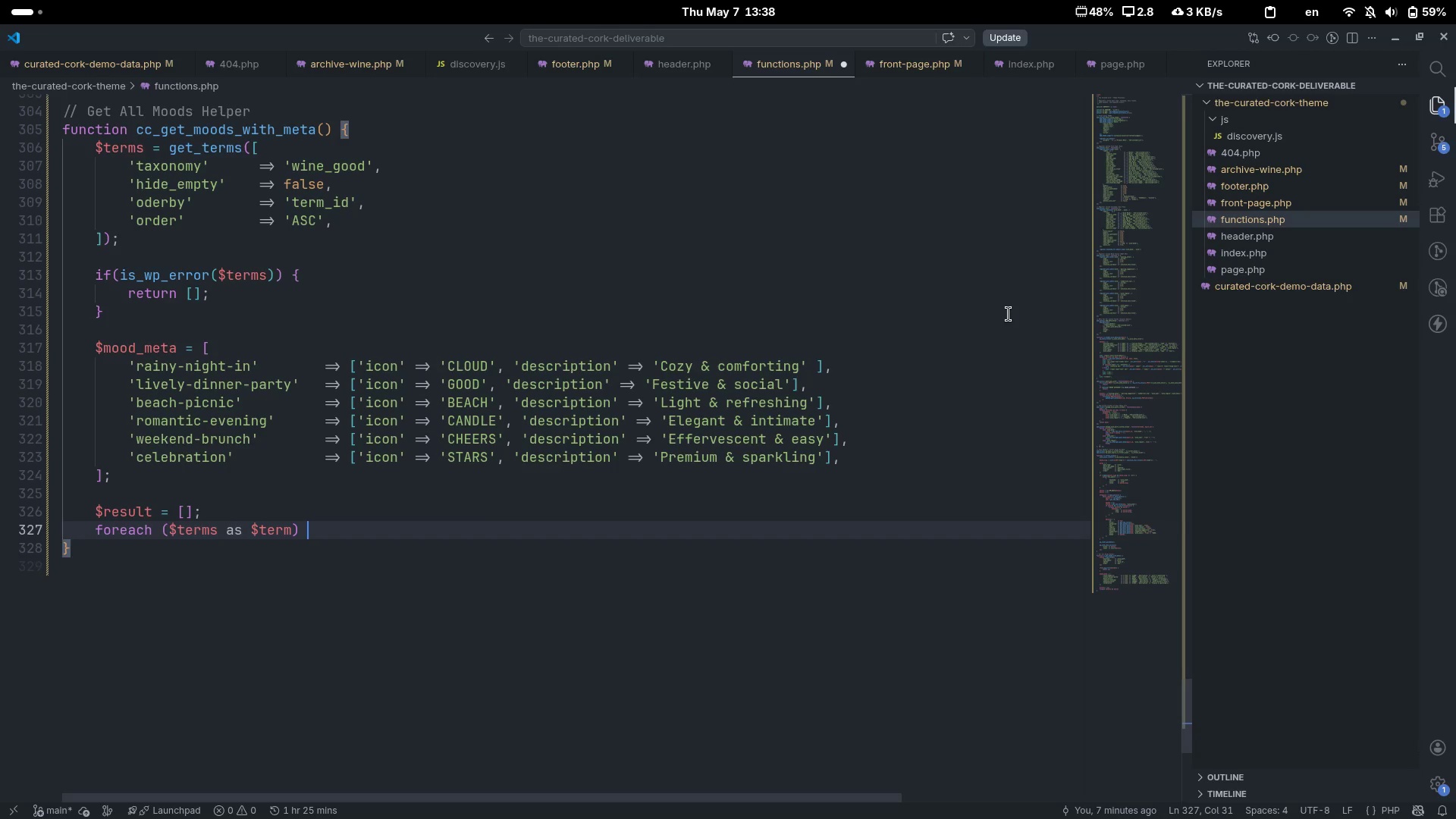 
key(Space)
 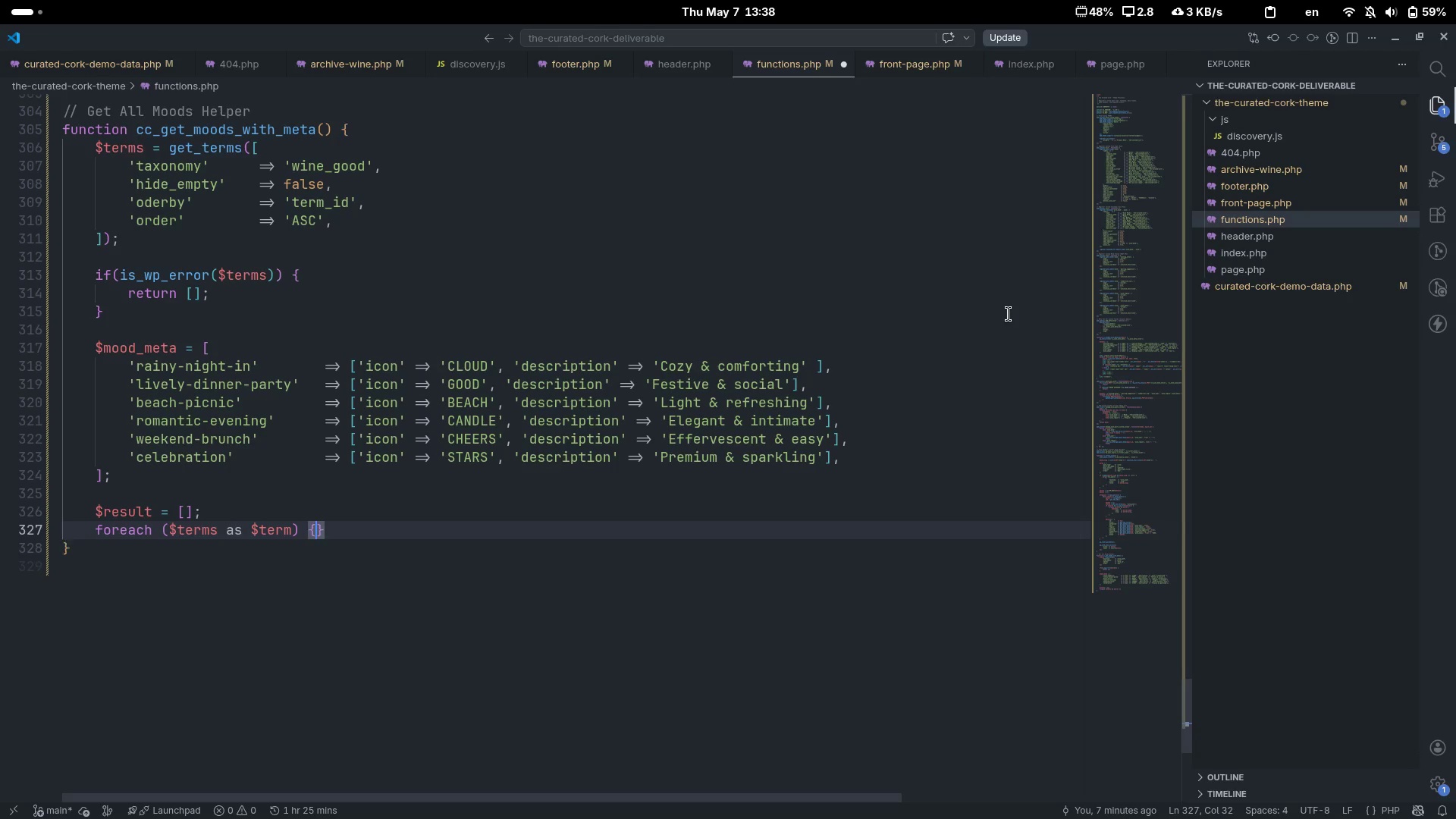 
key(Shift+BracketLeft)
 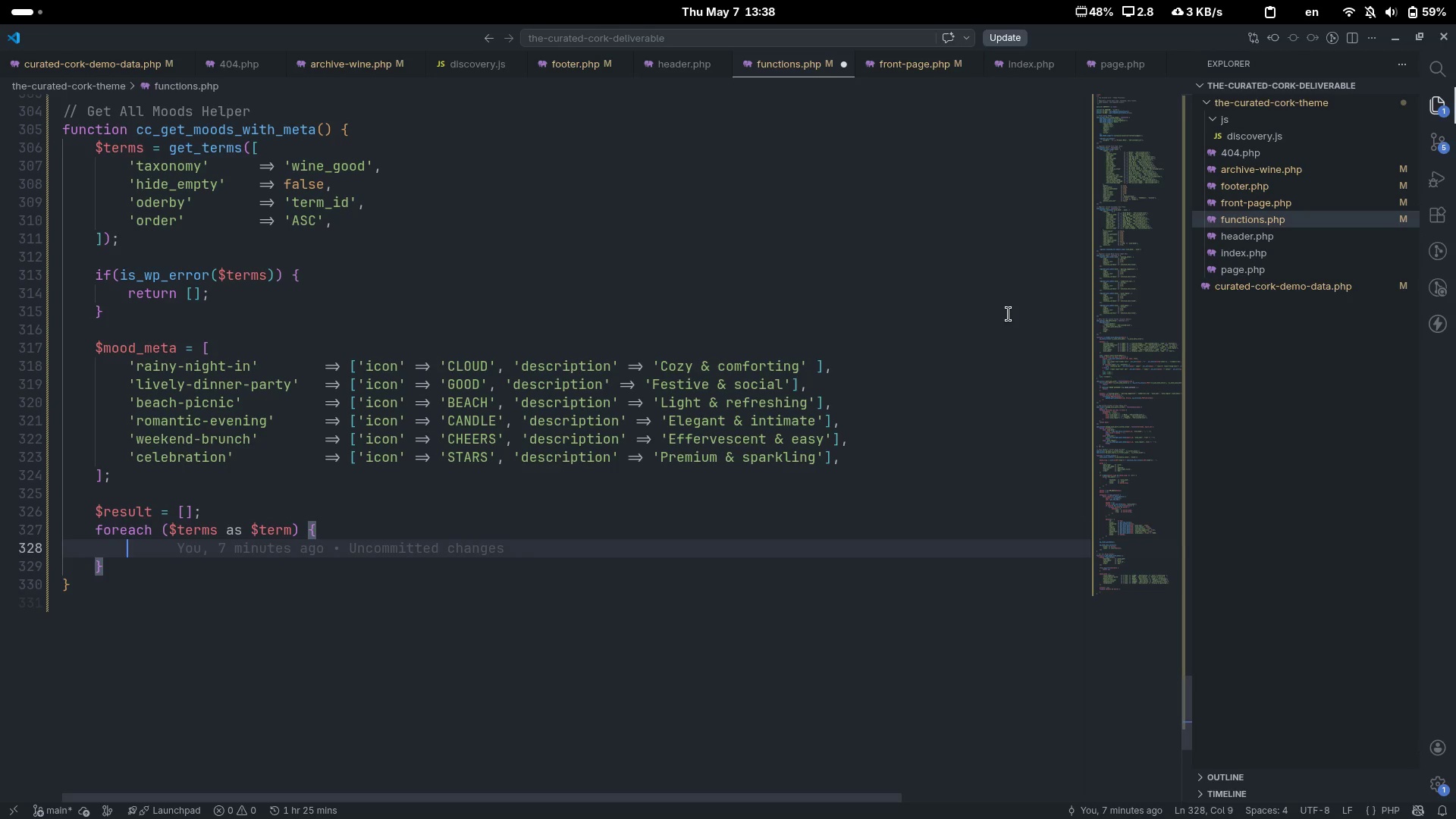 
key(Enter)
 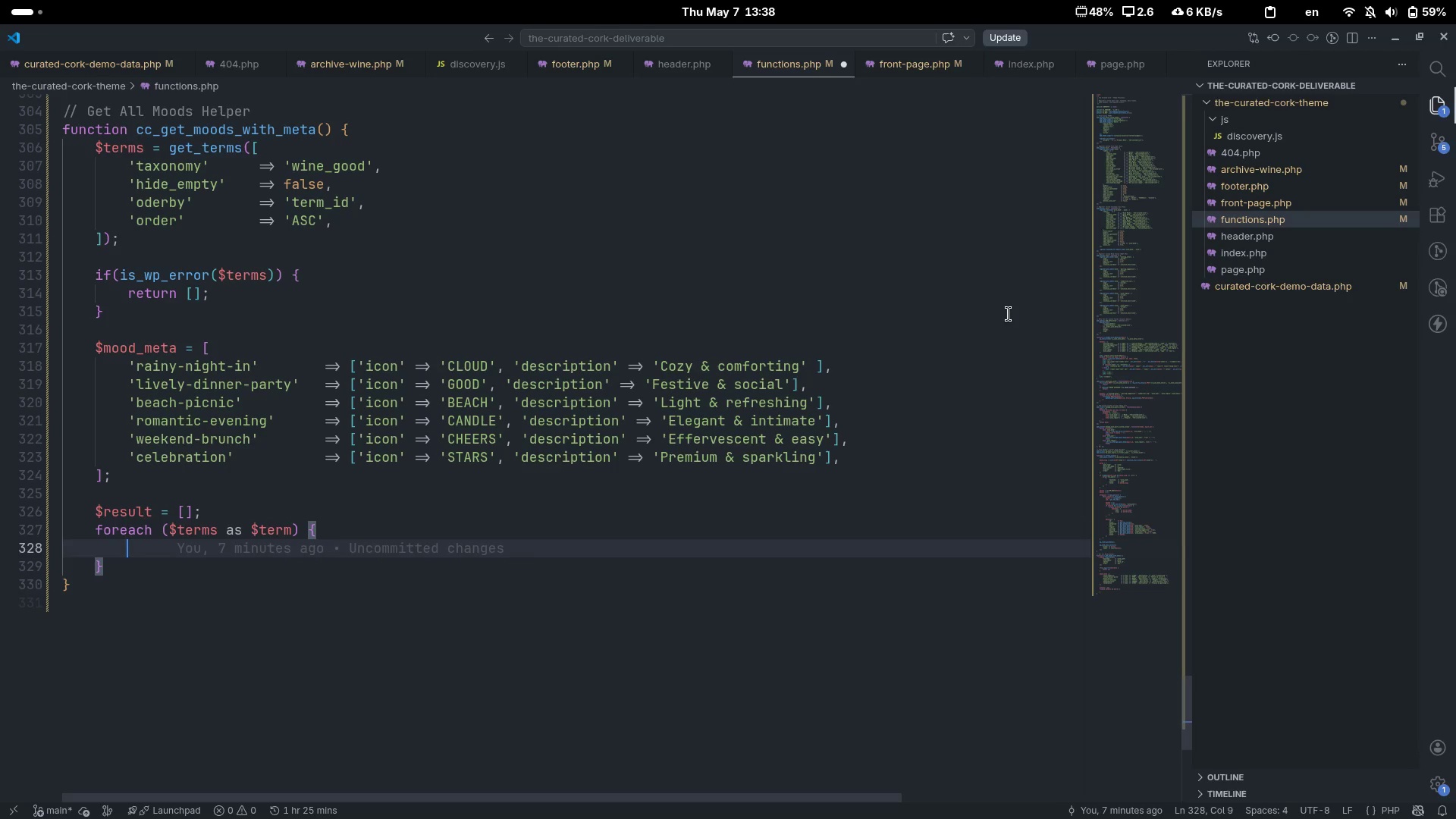 
type($meta = $mood)
 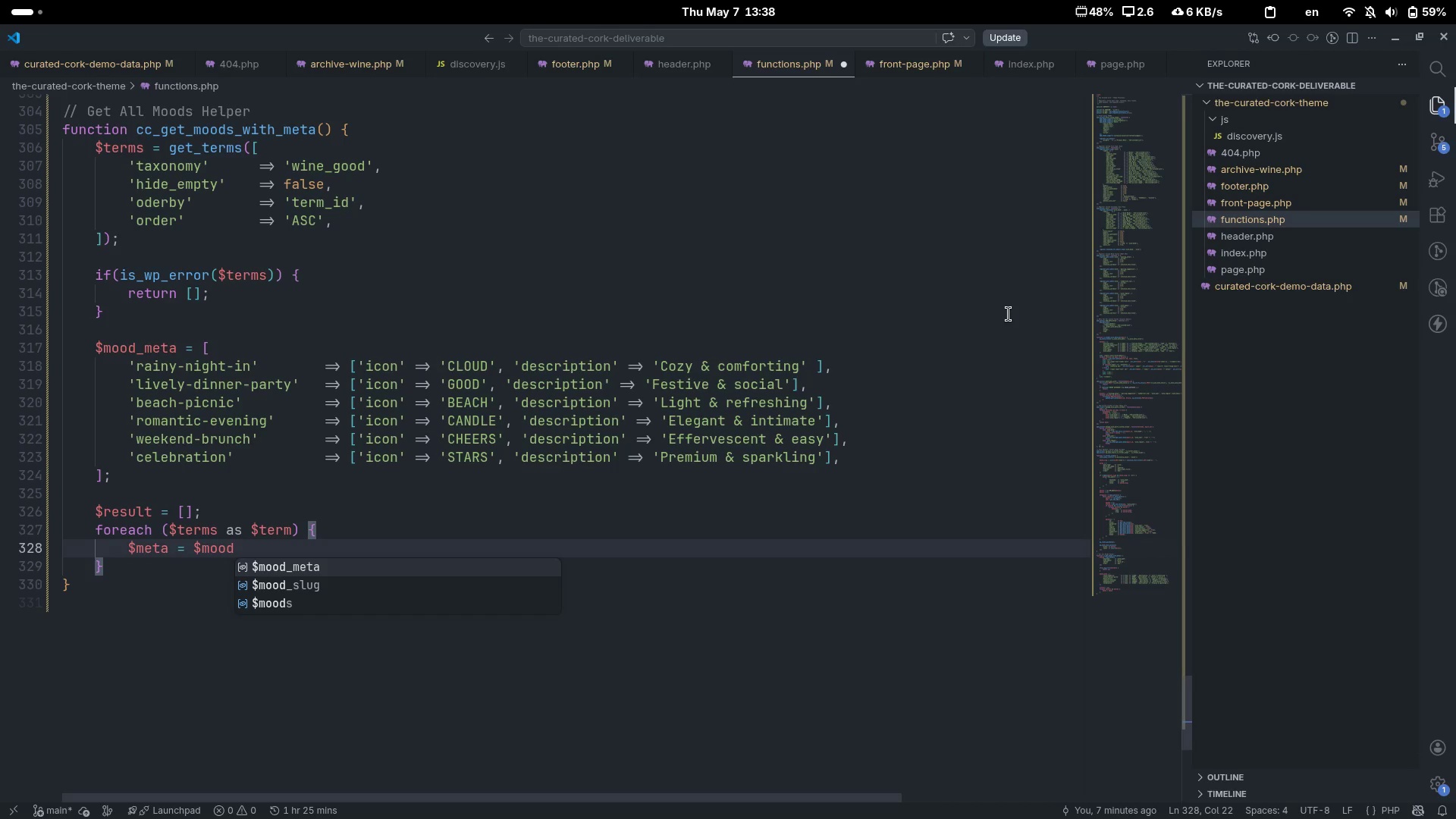 
key(ArrowDown)
 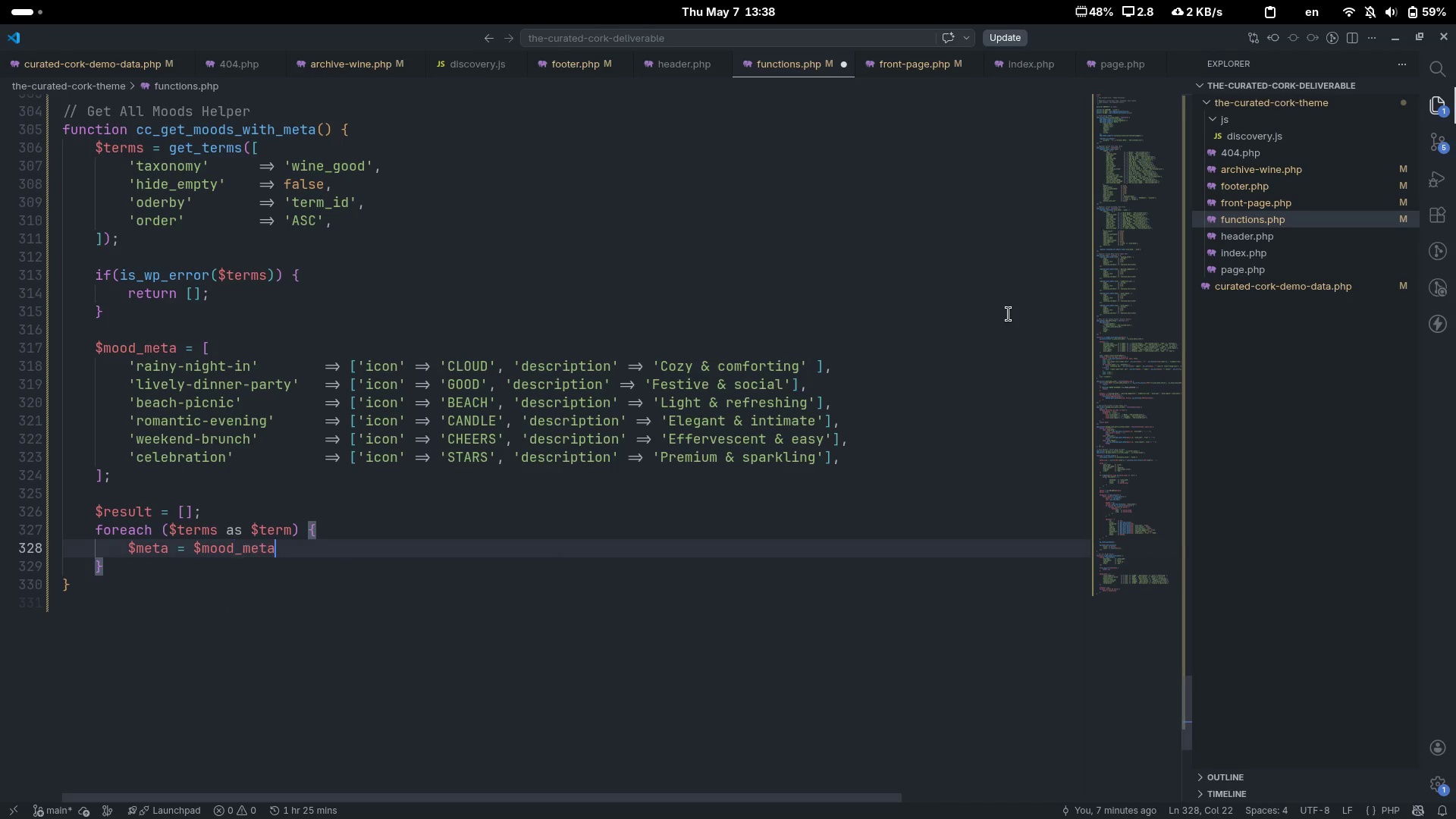 
key(ArrowUp)
 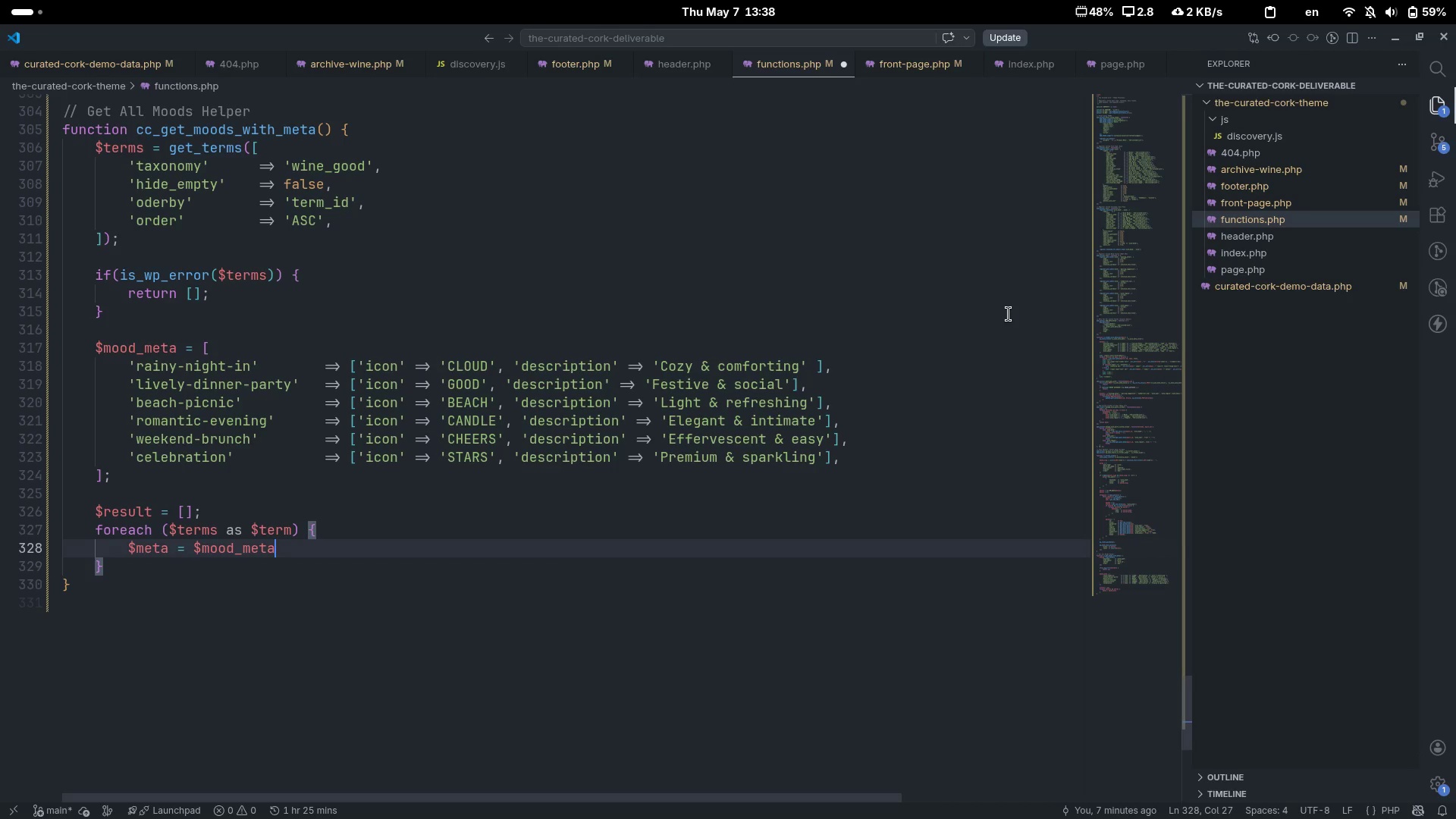 
key(Enter)
 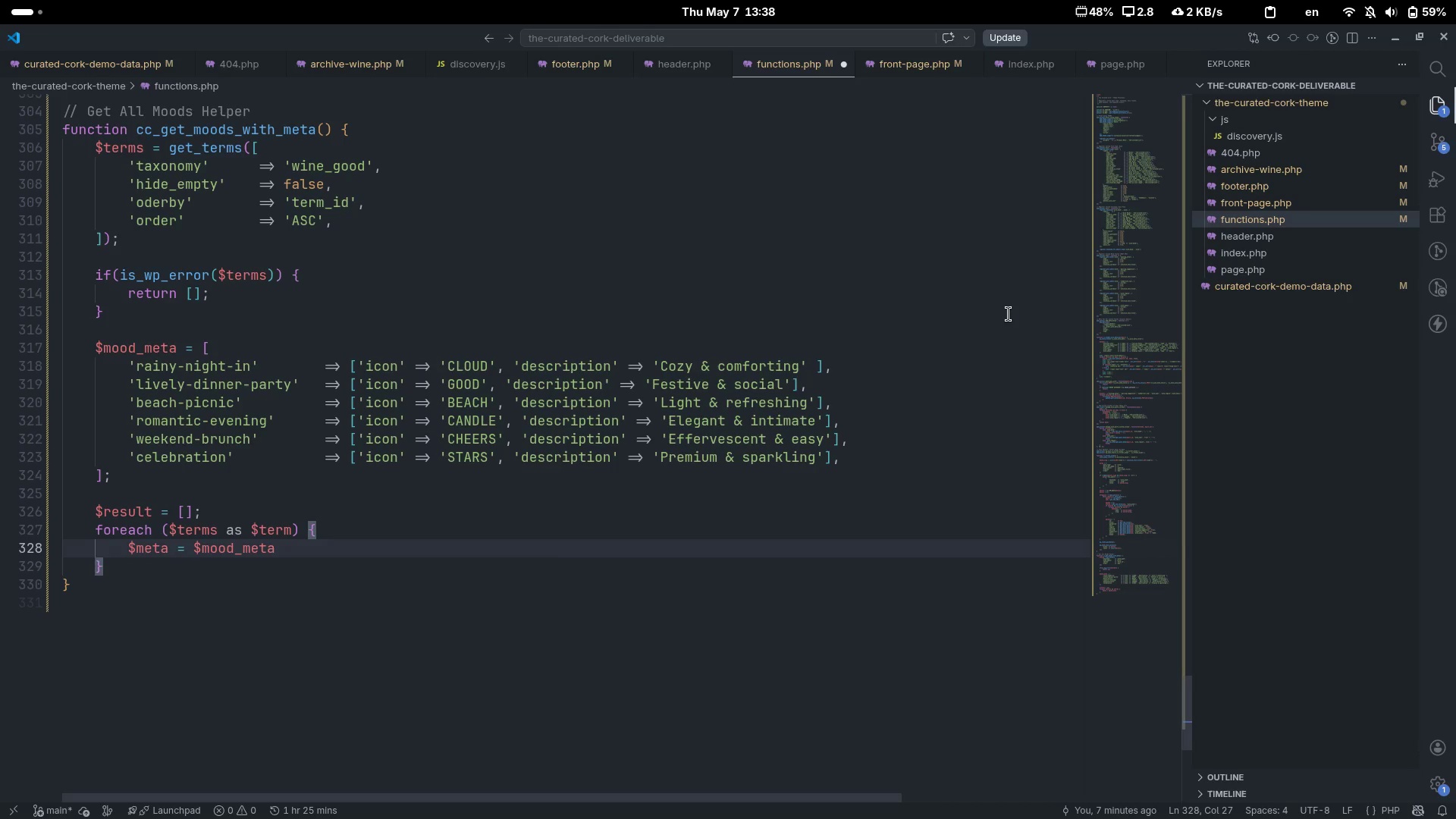 
type([$term->slug)
 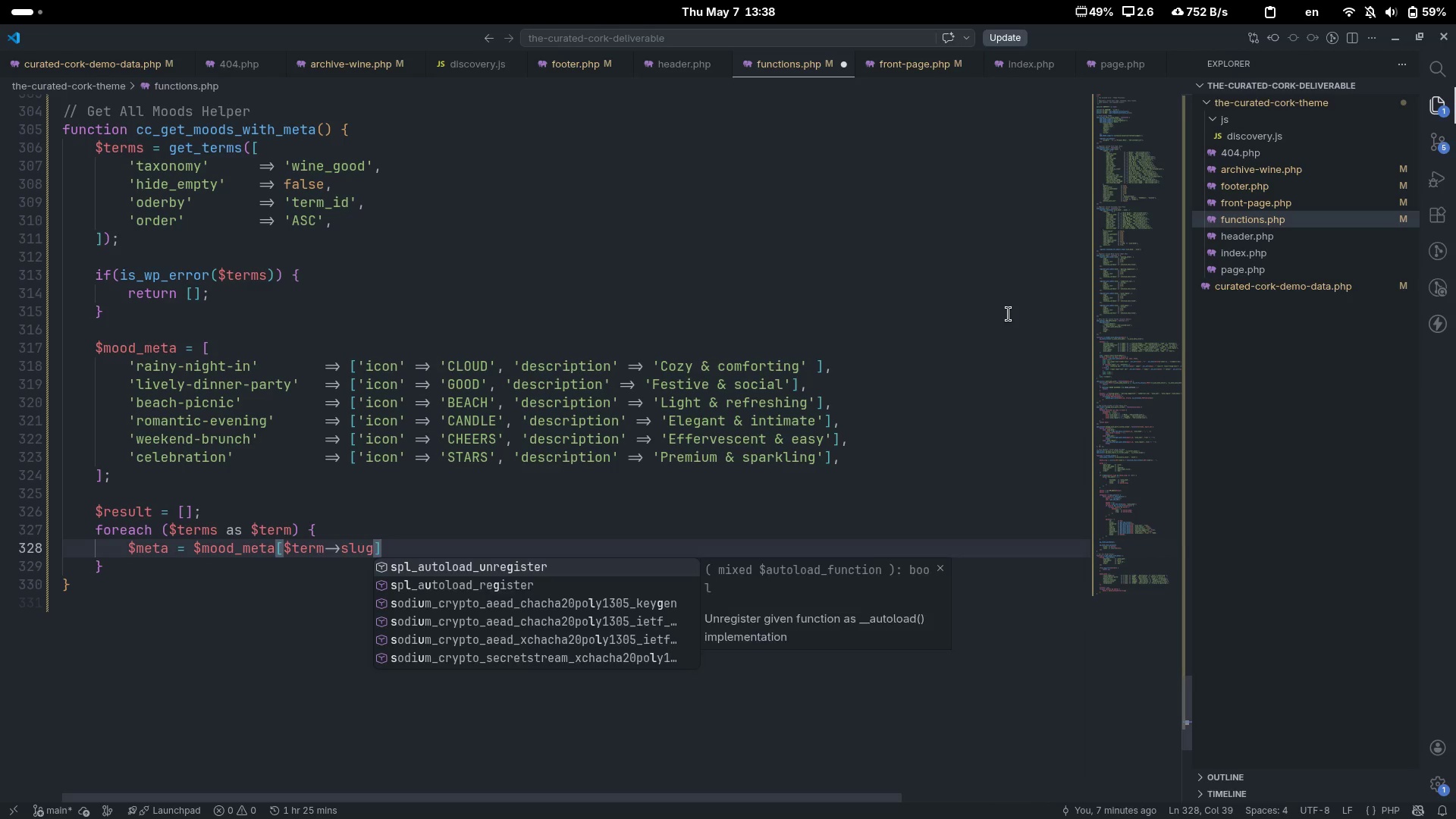 
key(ArrowRight)
 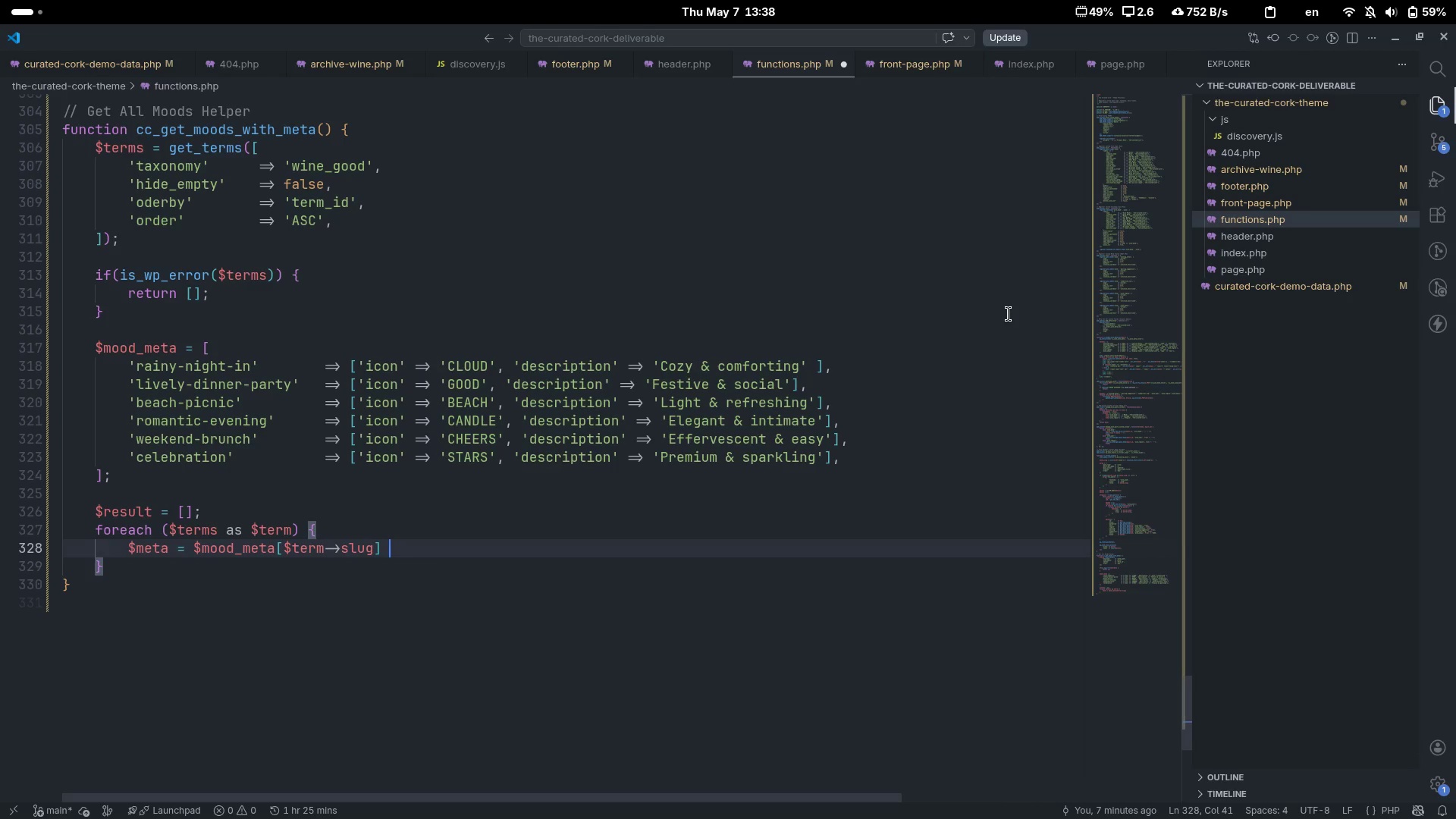 
type( ?? ')
key(Backspace)
type(['ison)
 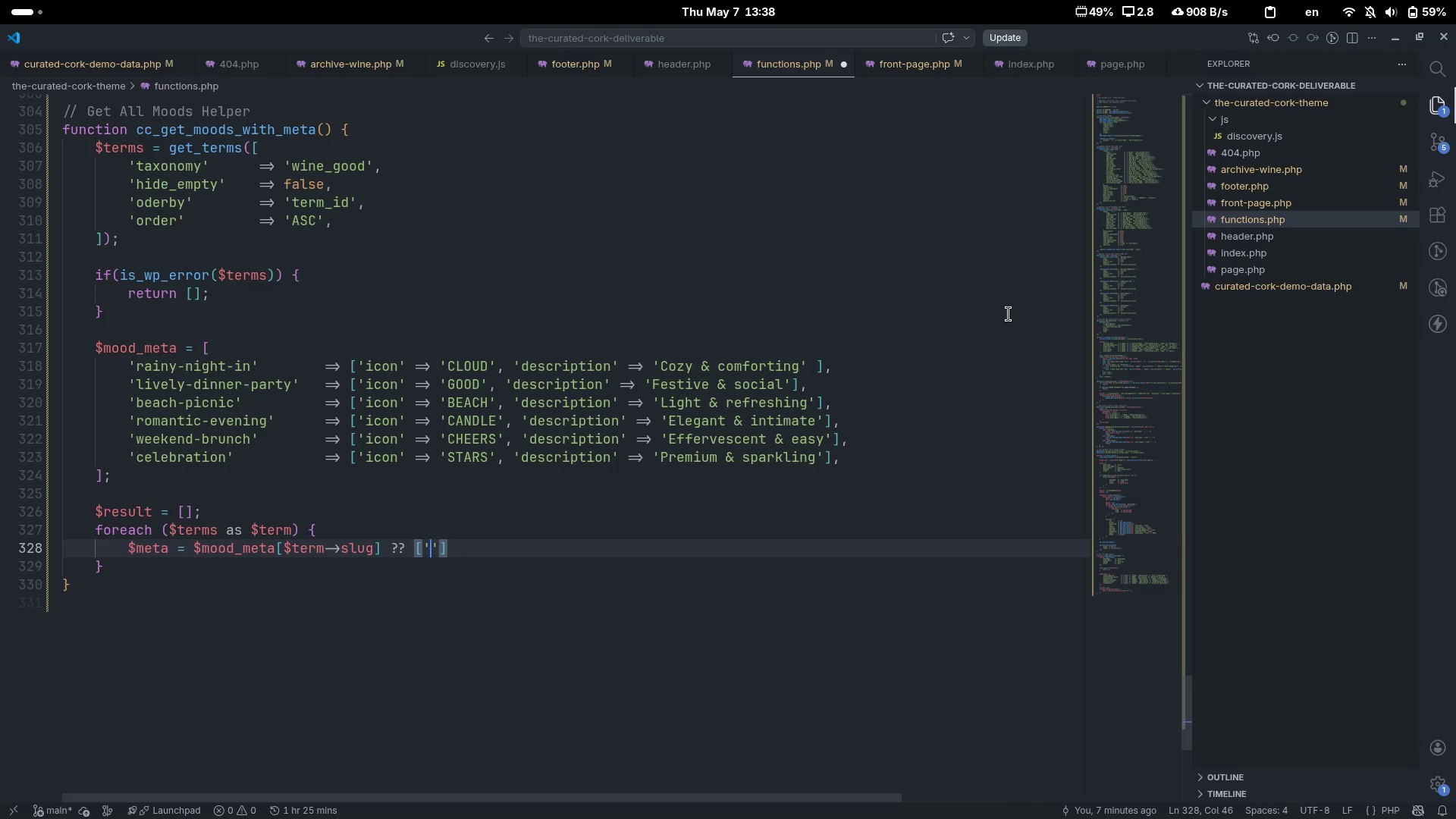 
 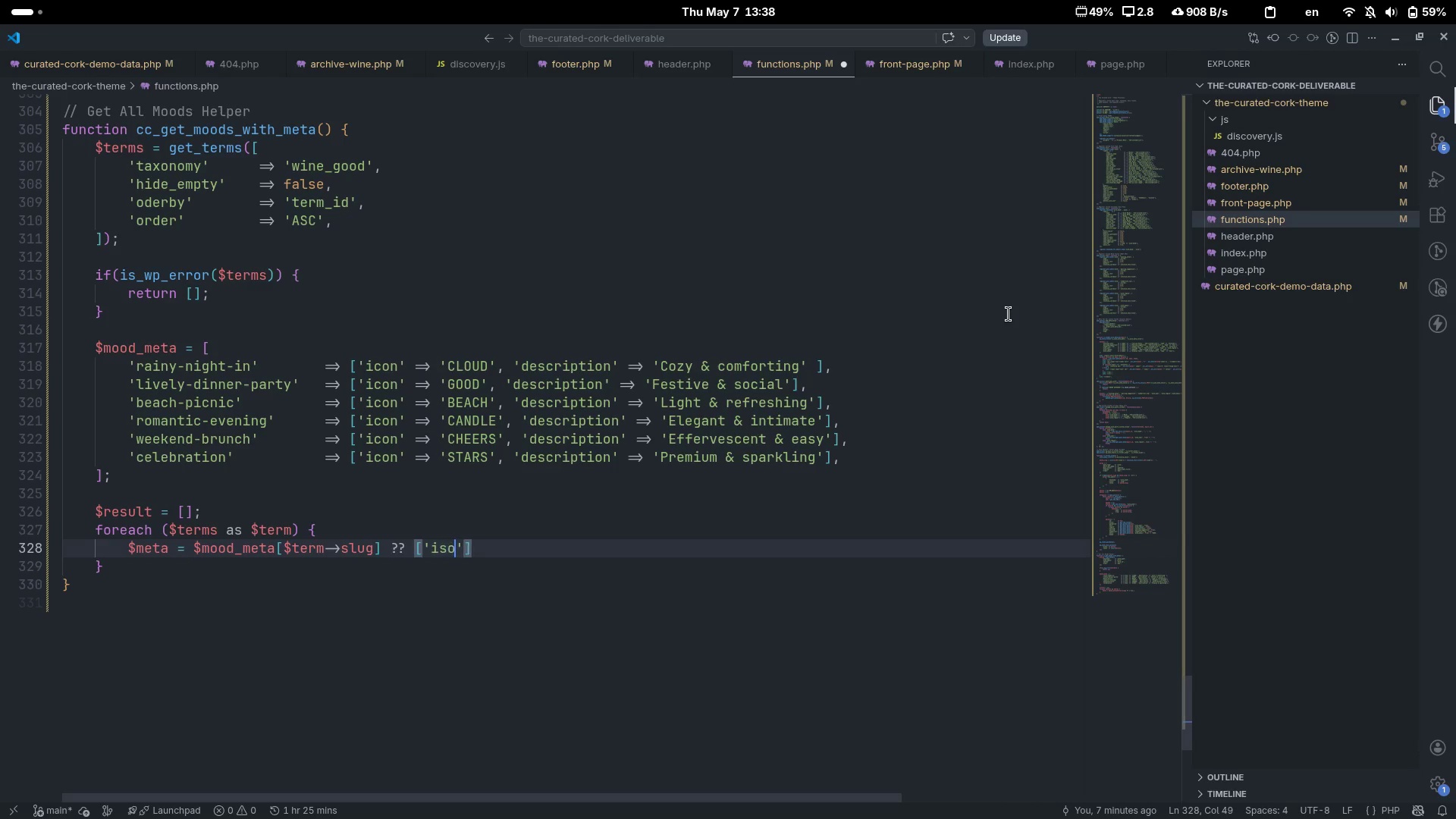 
key(Control+ControlLeft)
 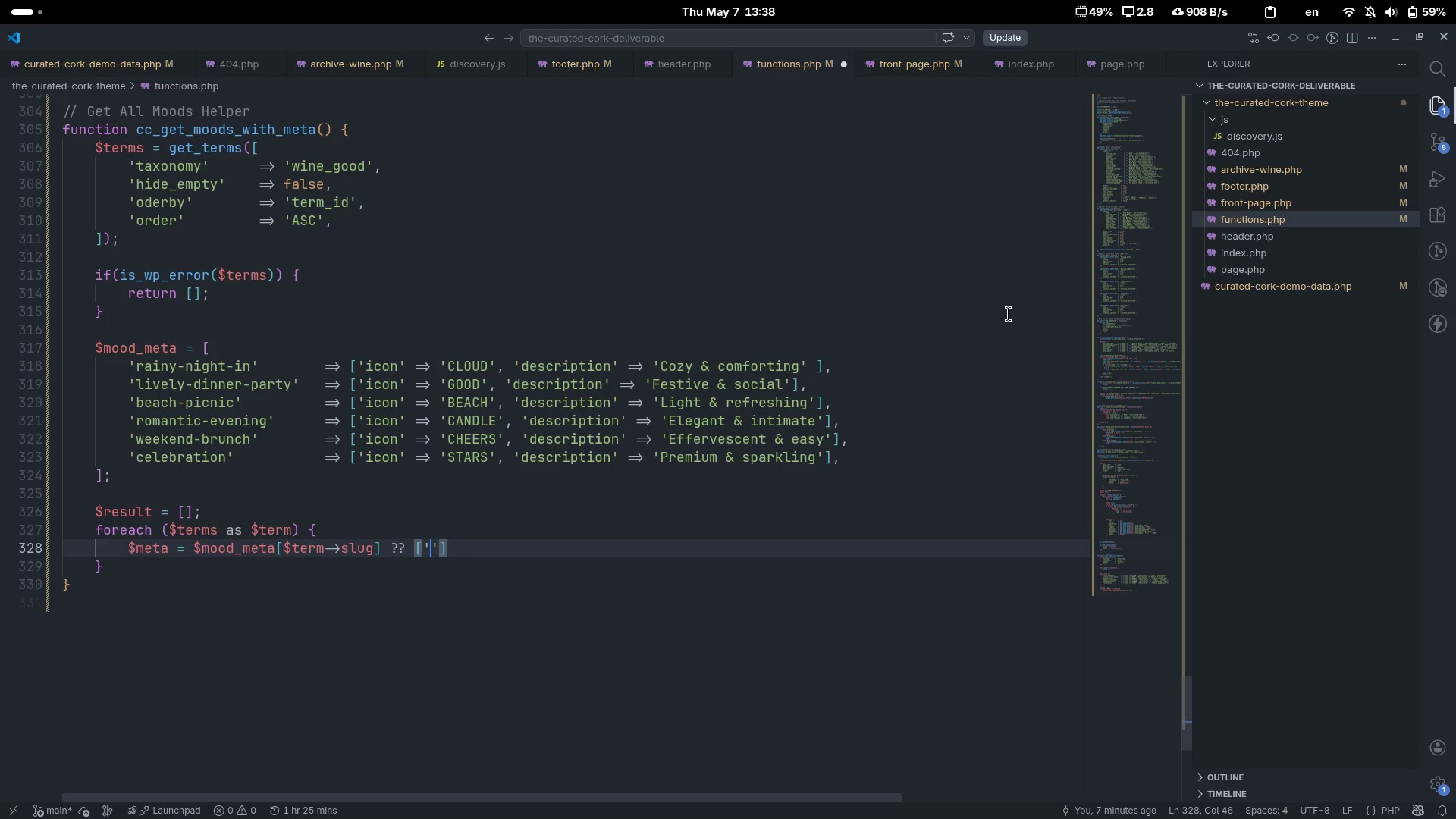 
key(Control+Backspace)
 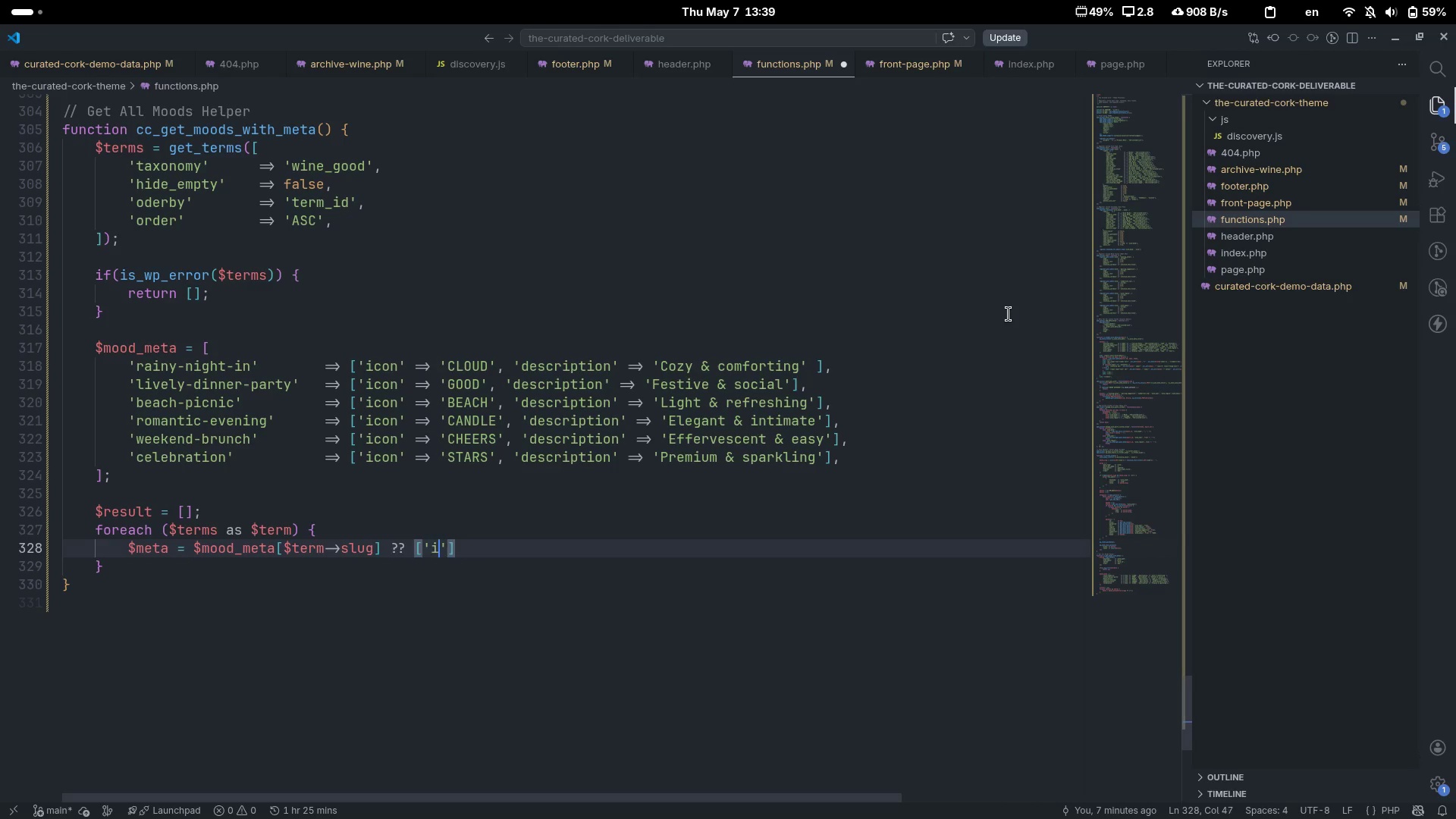 
type(icon)
 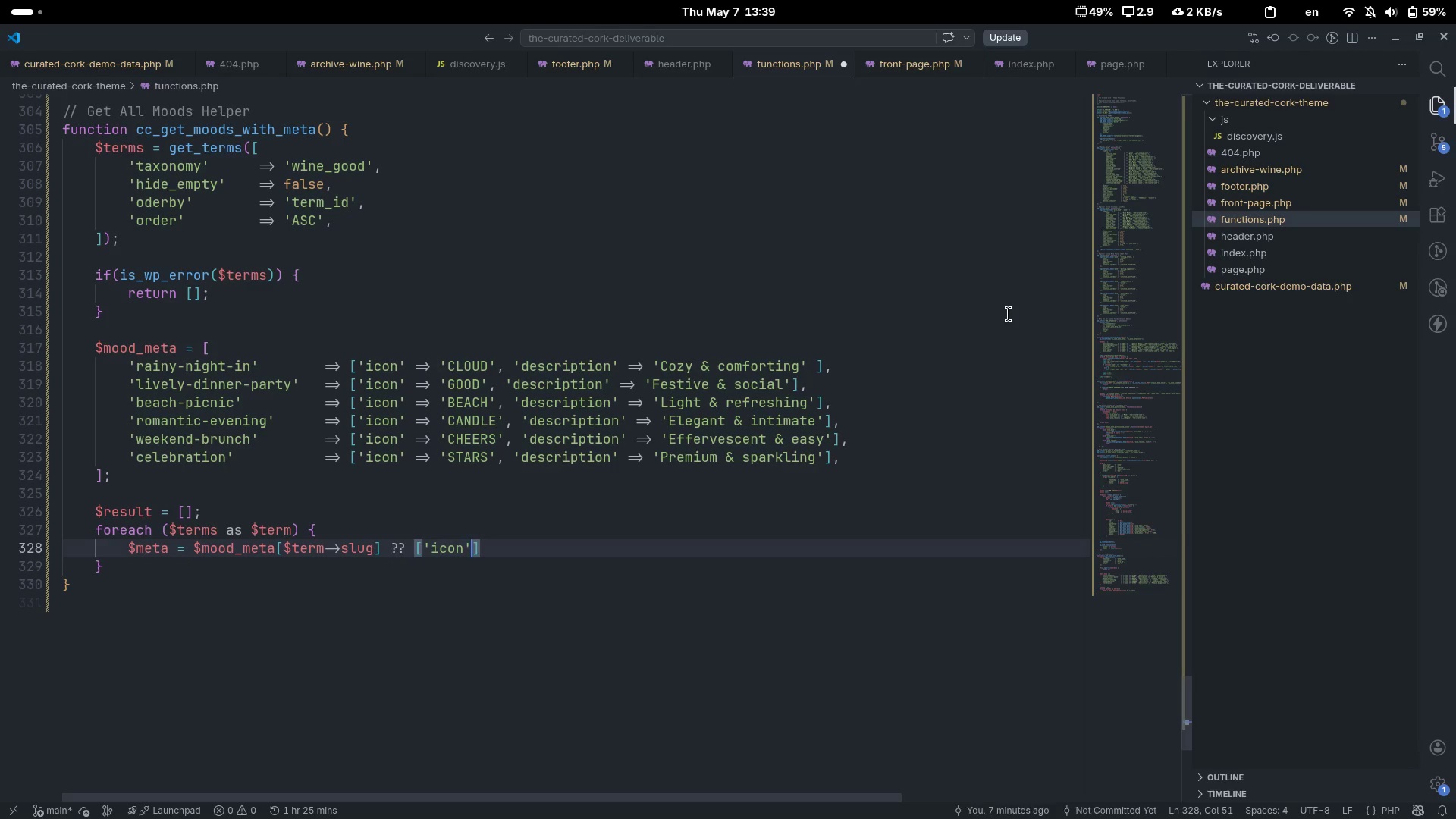 
key(ArrowRight)
 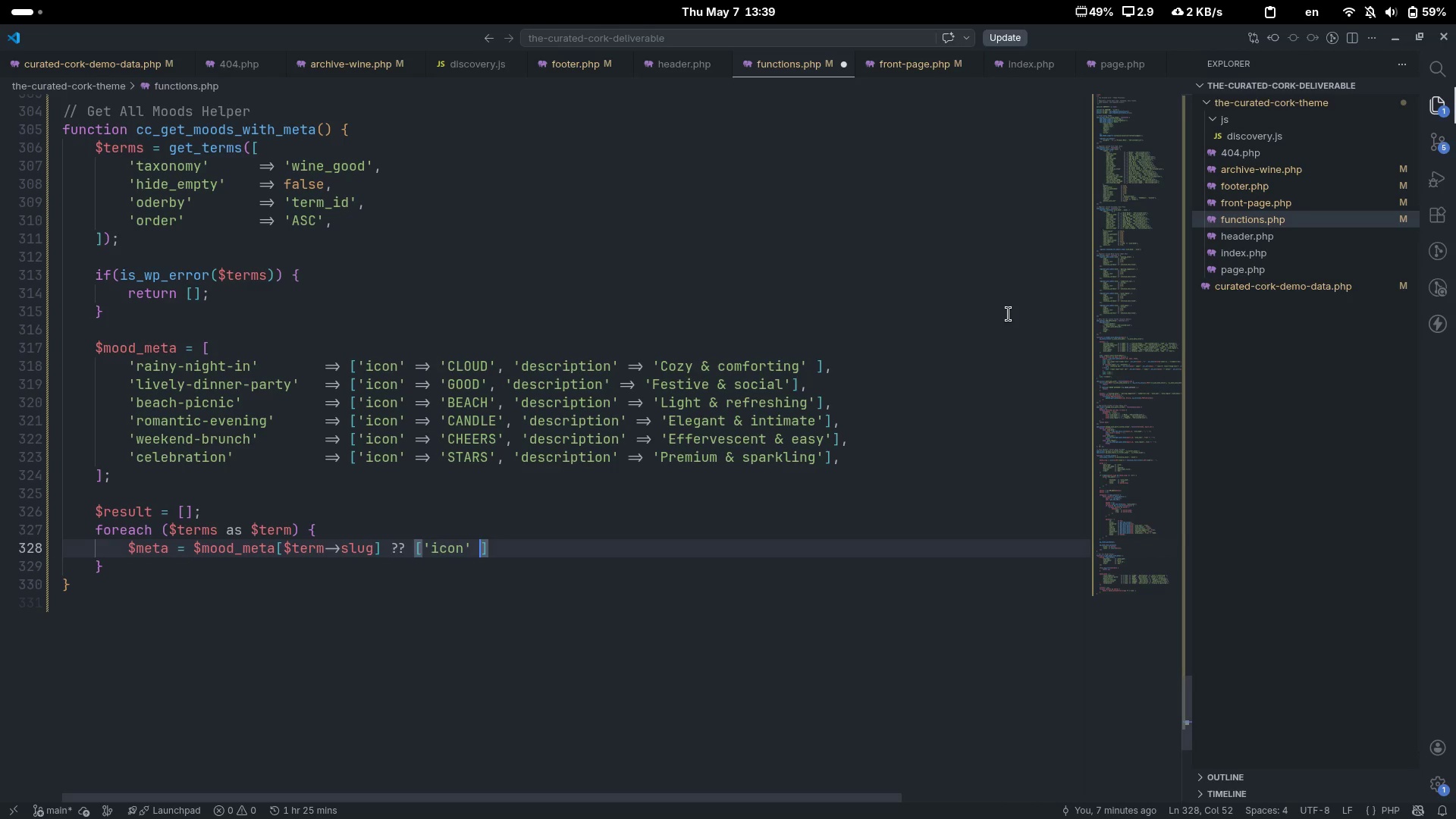 
type( => 'WINE)
 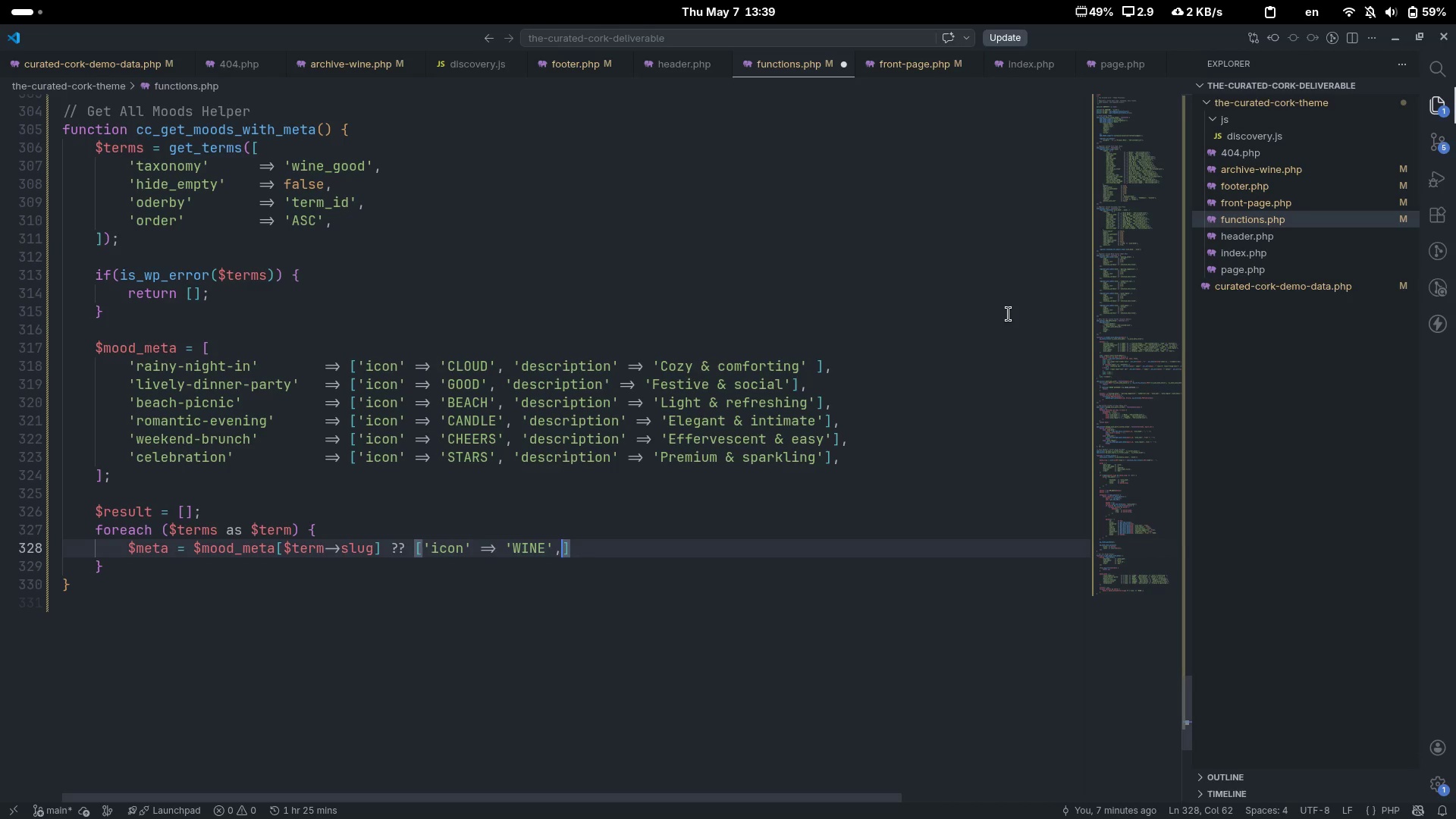 
 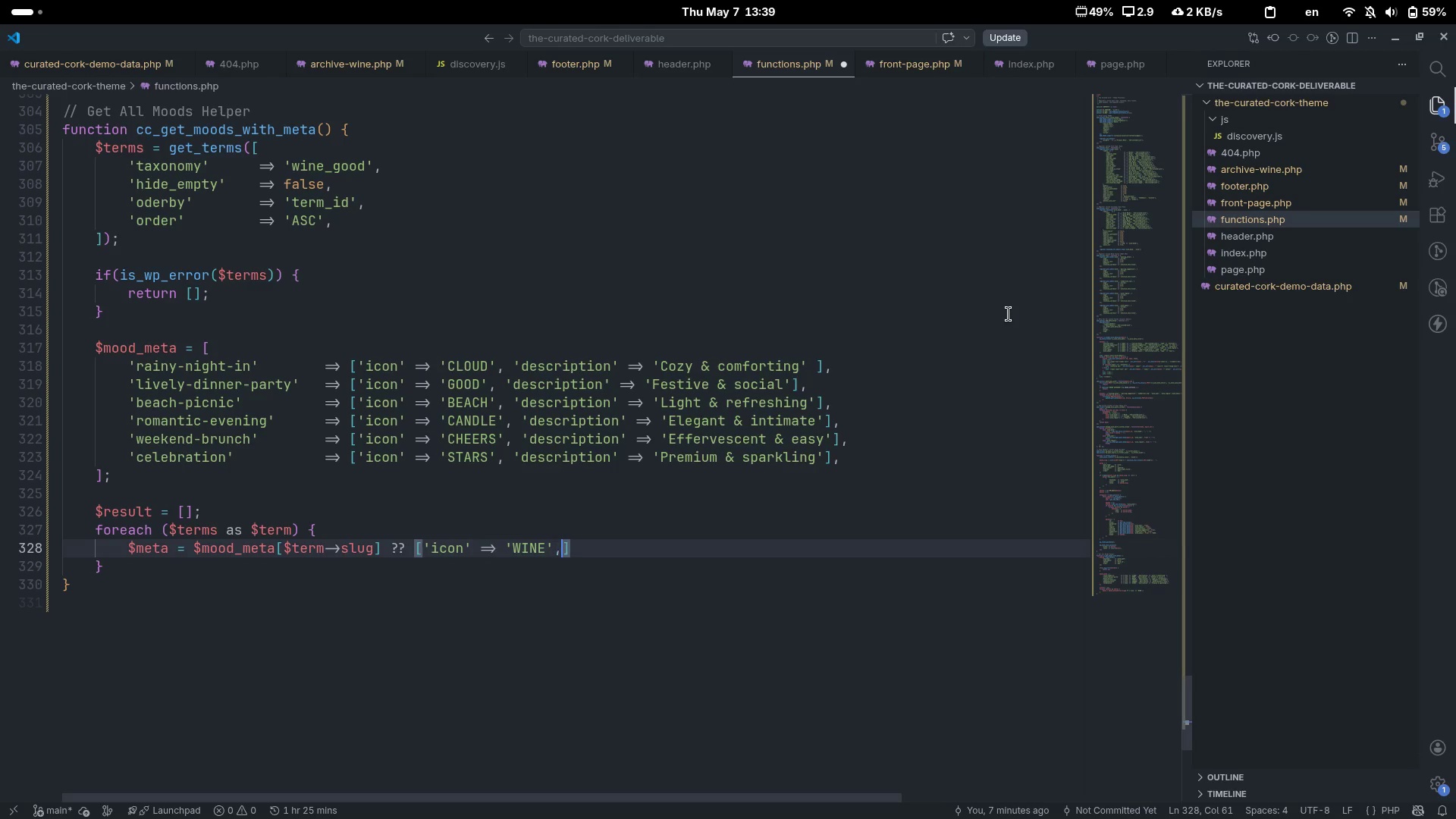 
key(ArrowRight)
 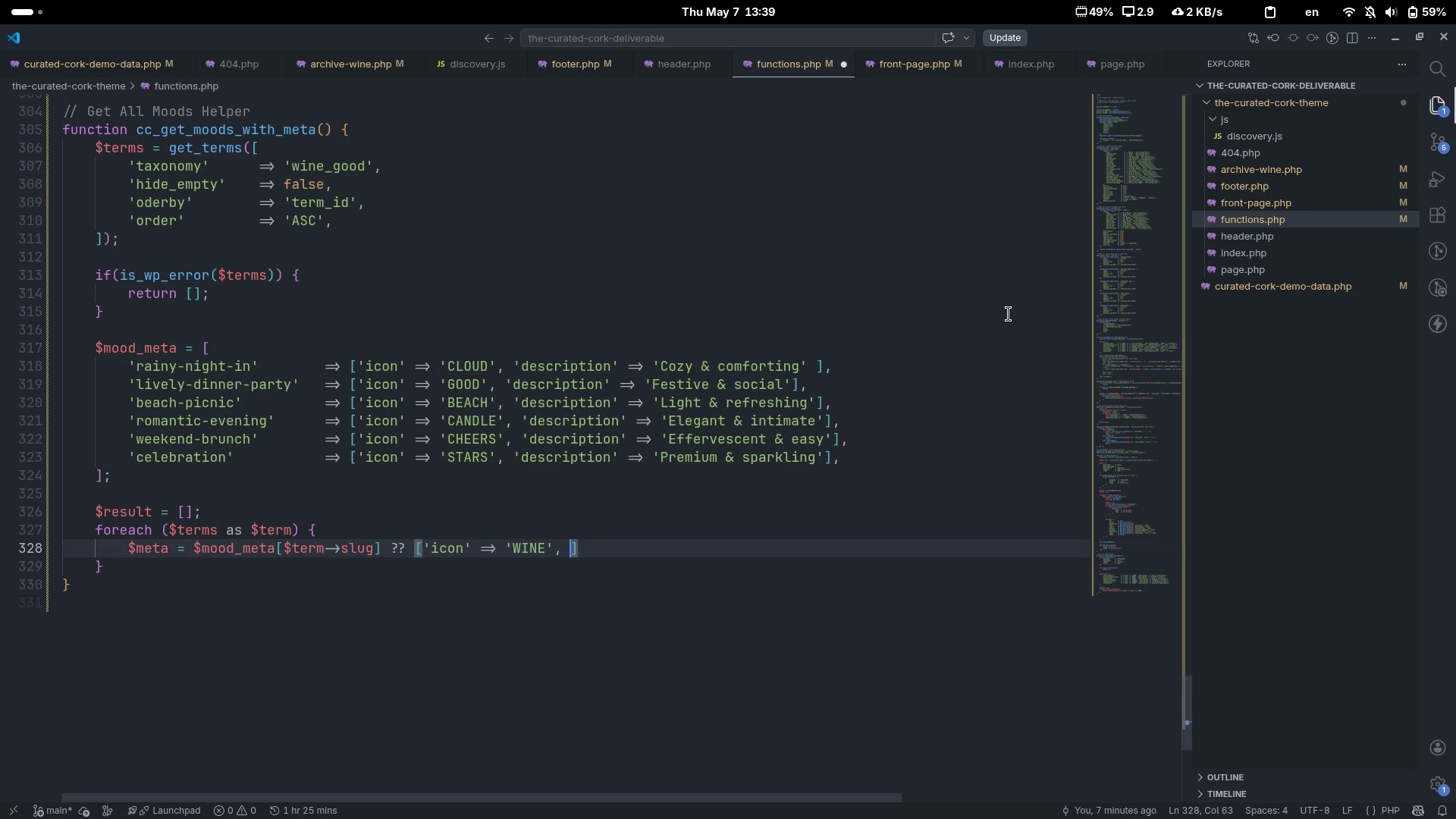 
type(, 'description)
 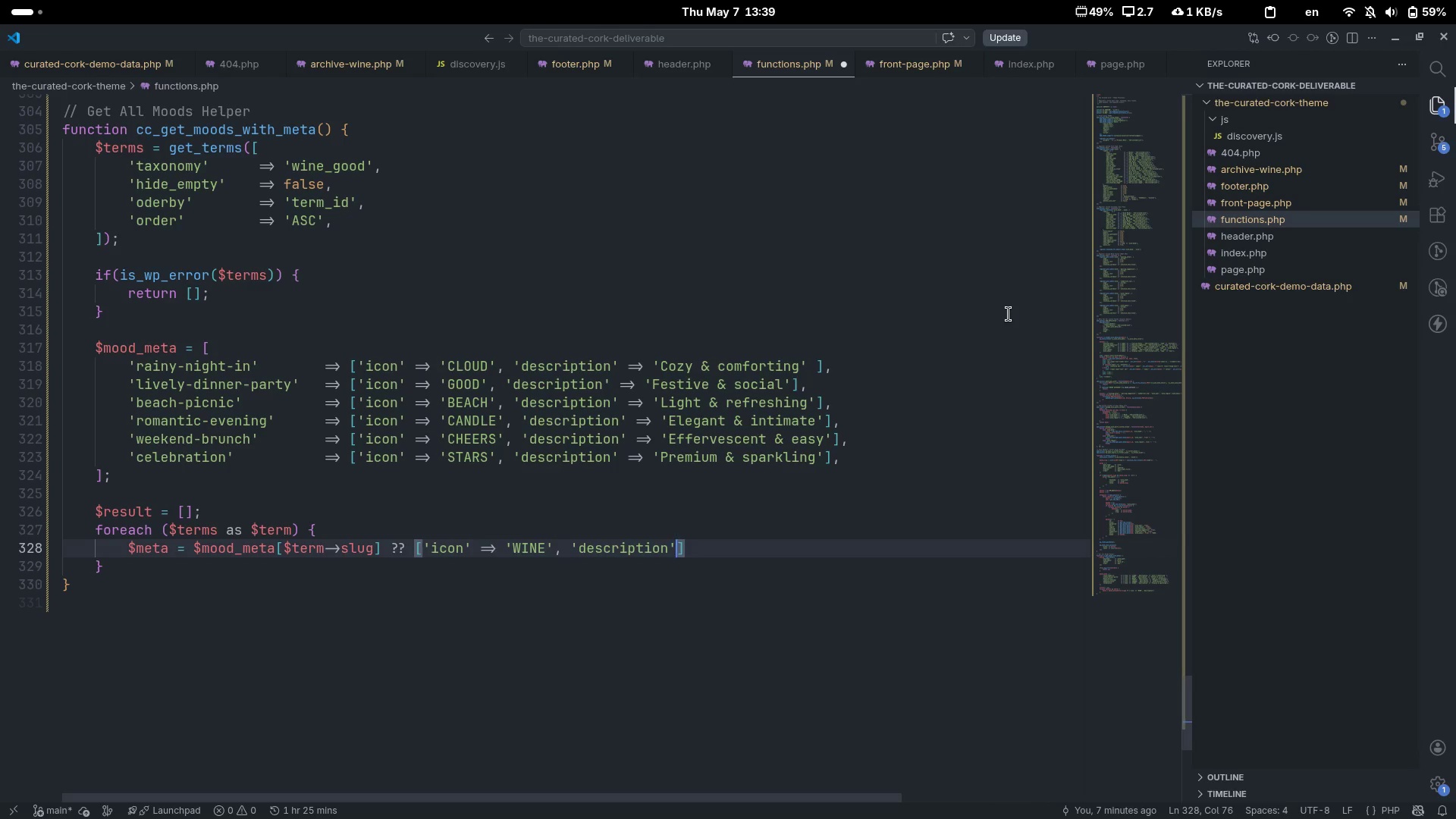 
key(ArrowRight)
 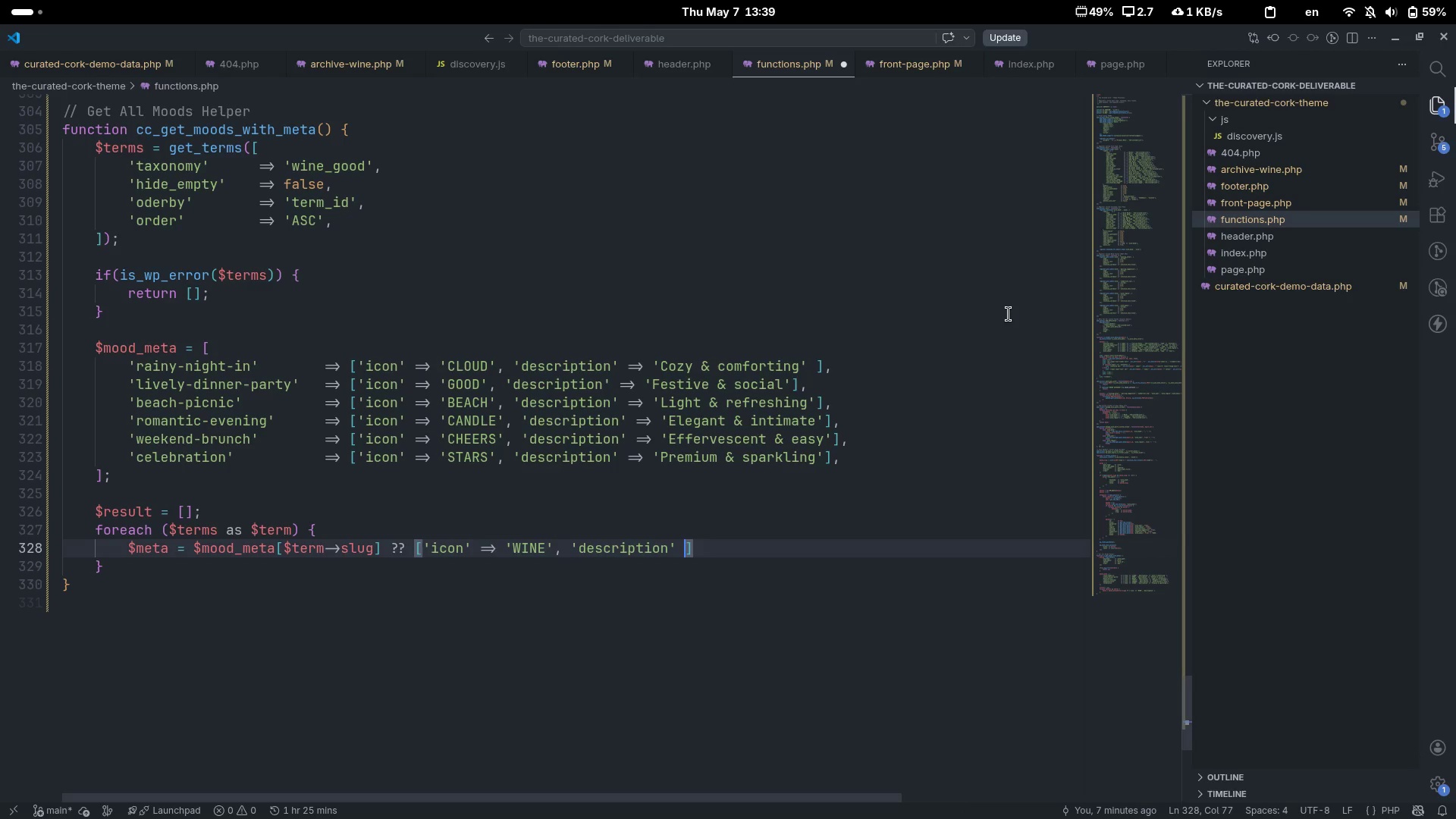 
key(Space)
 